 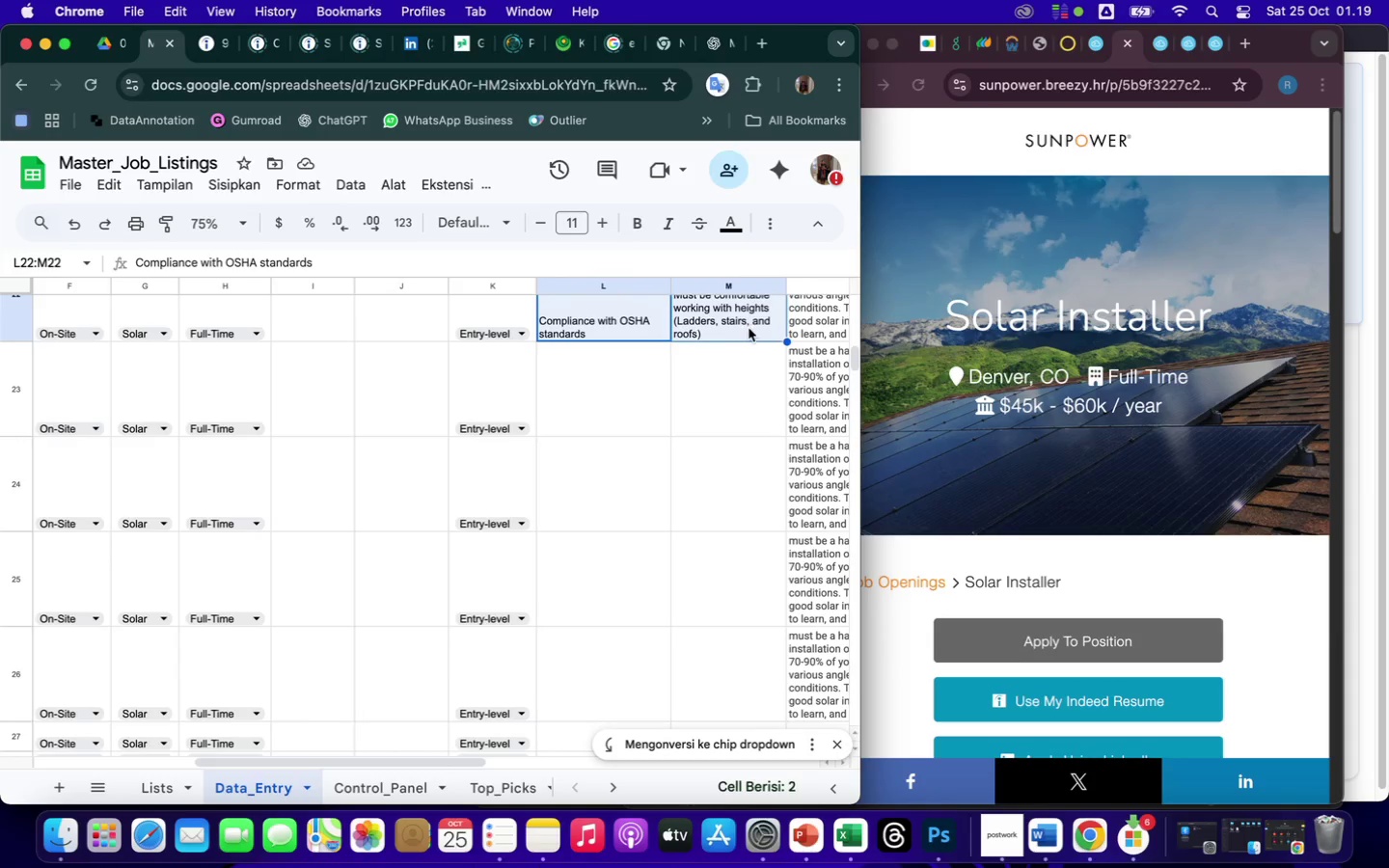 
left_click_drag(start_coordinate=[785, 339], to_coordinate=[756, 670])
 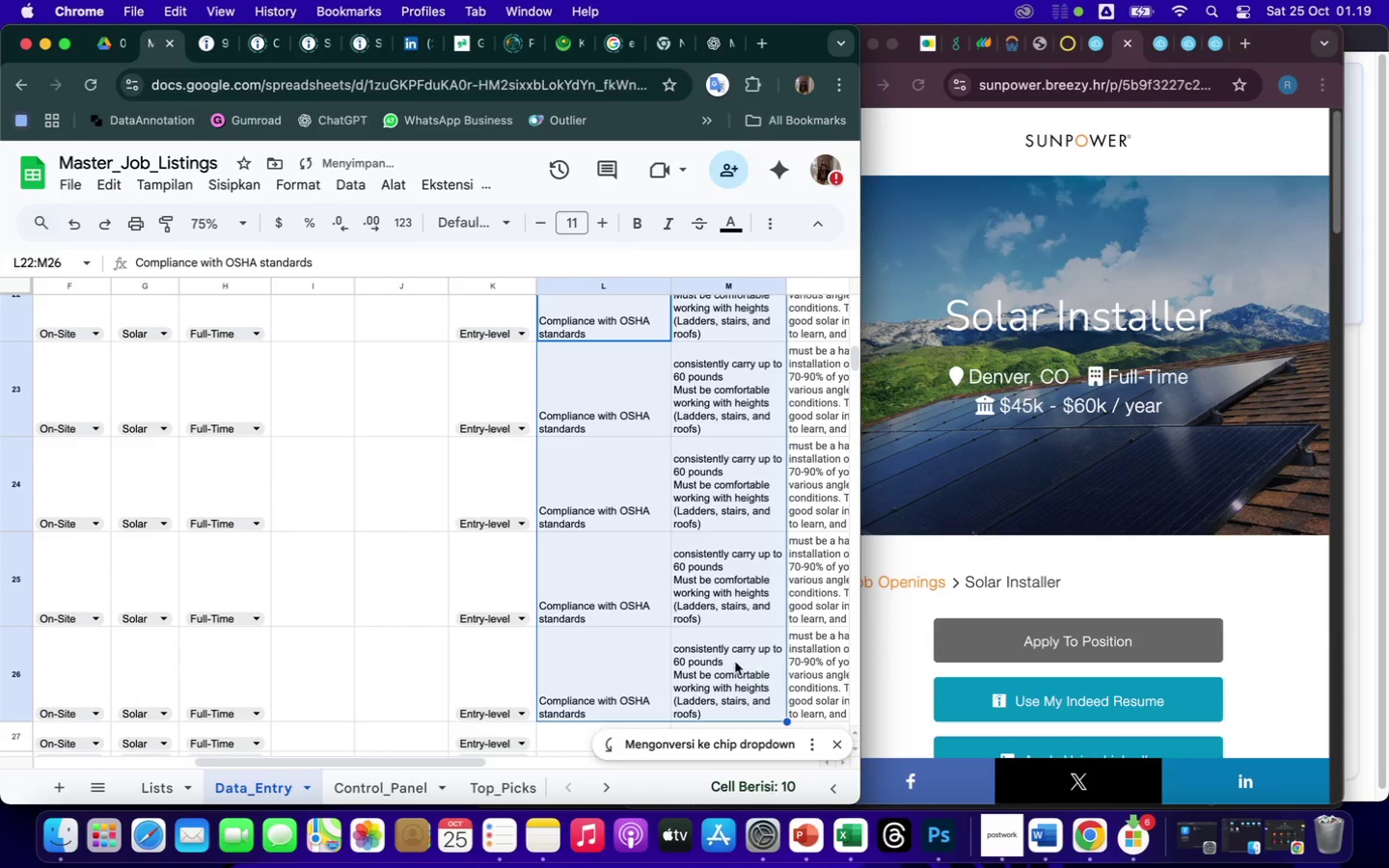 
left_click([705, 656])
 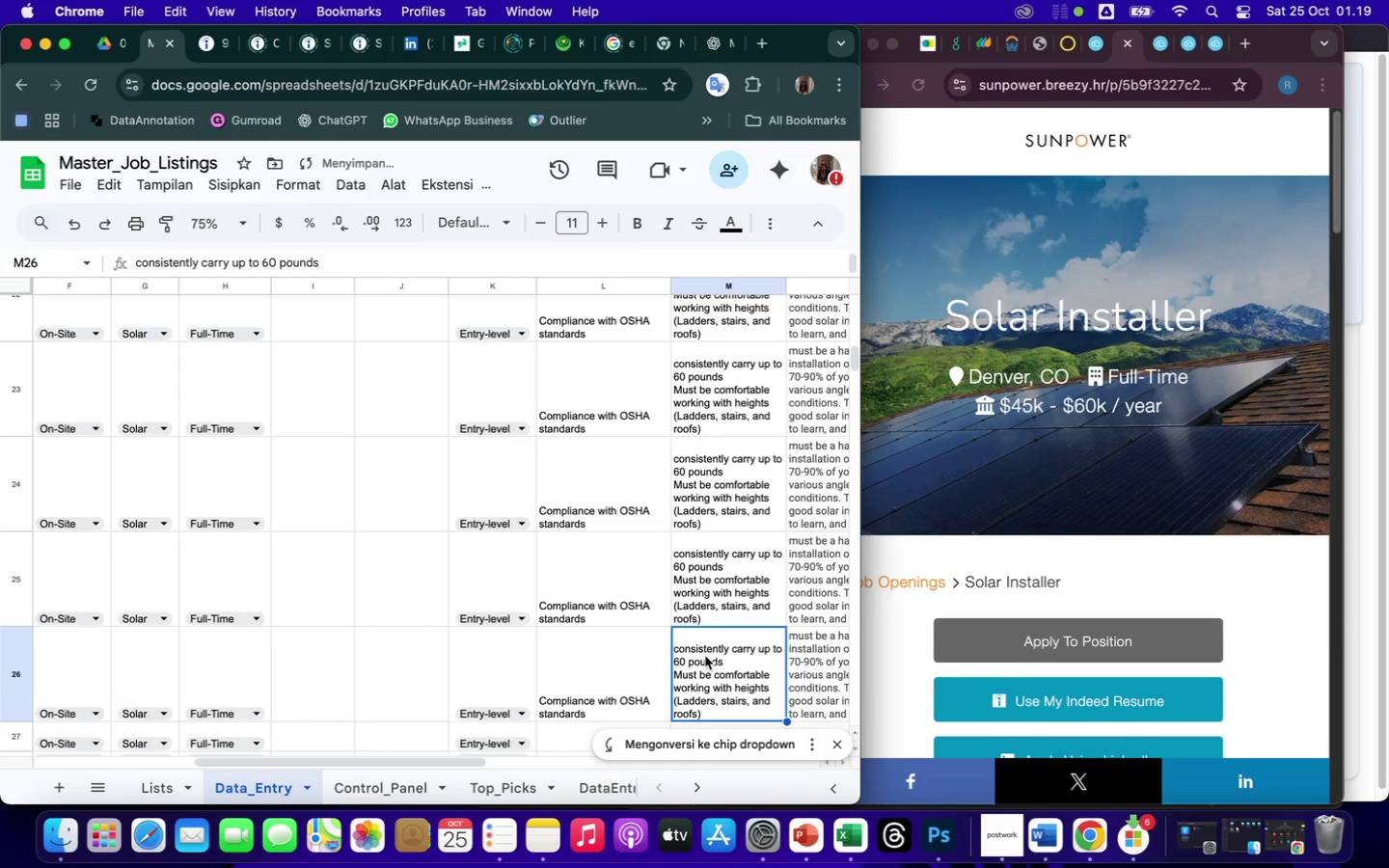 
key(ArrowRight)
 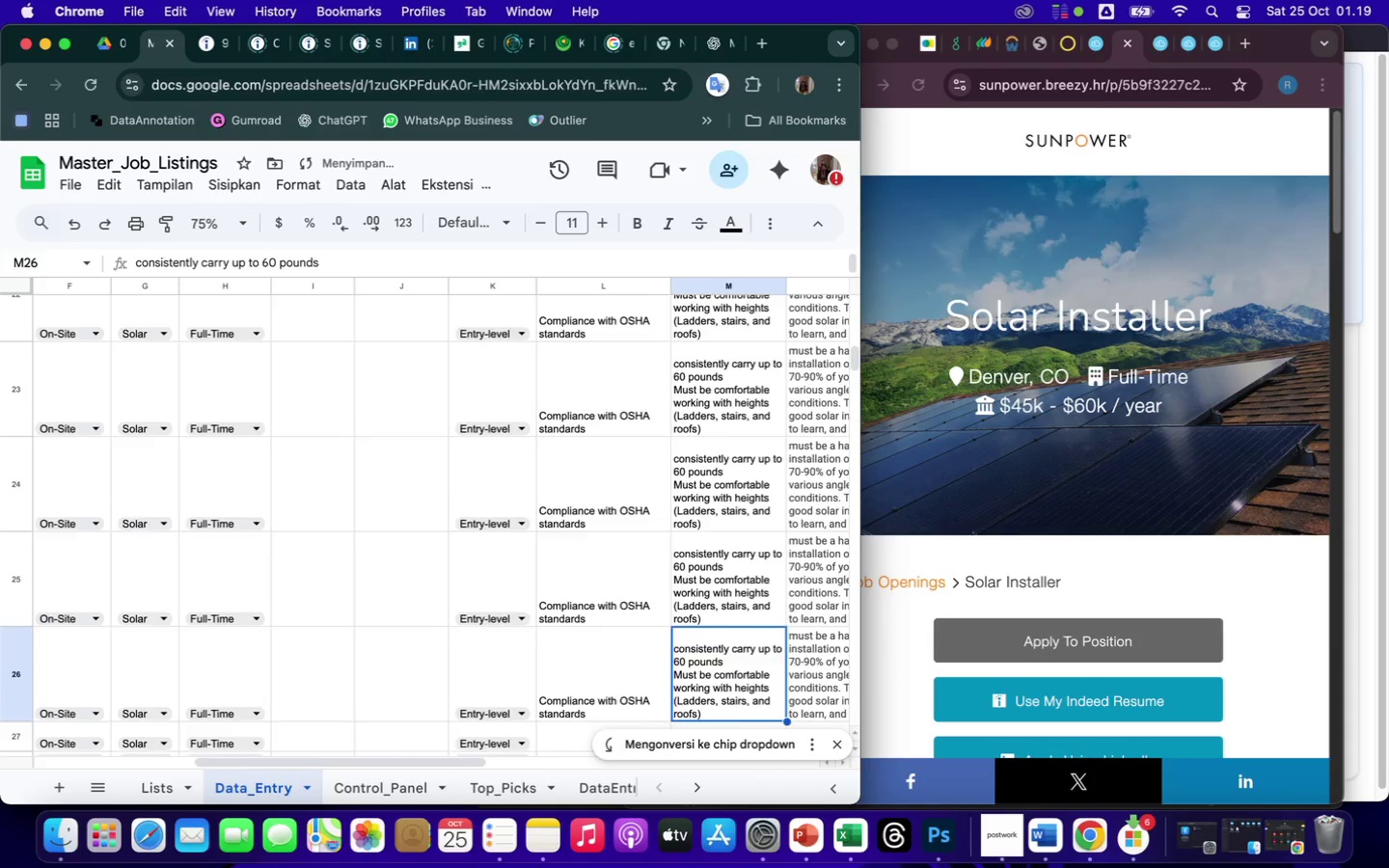 
key(ArrowRight)
 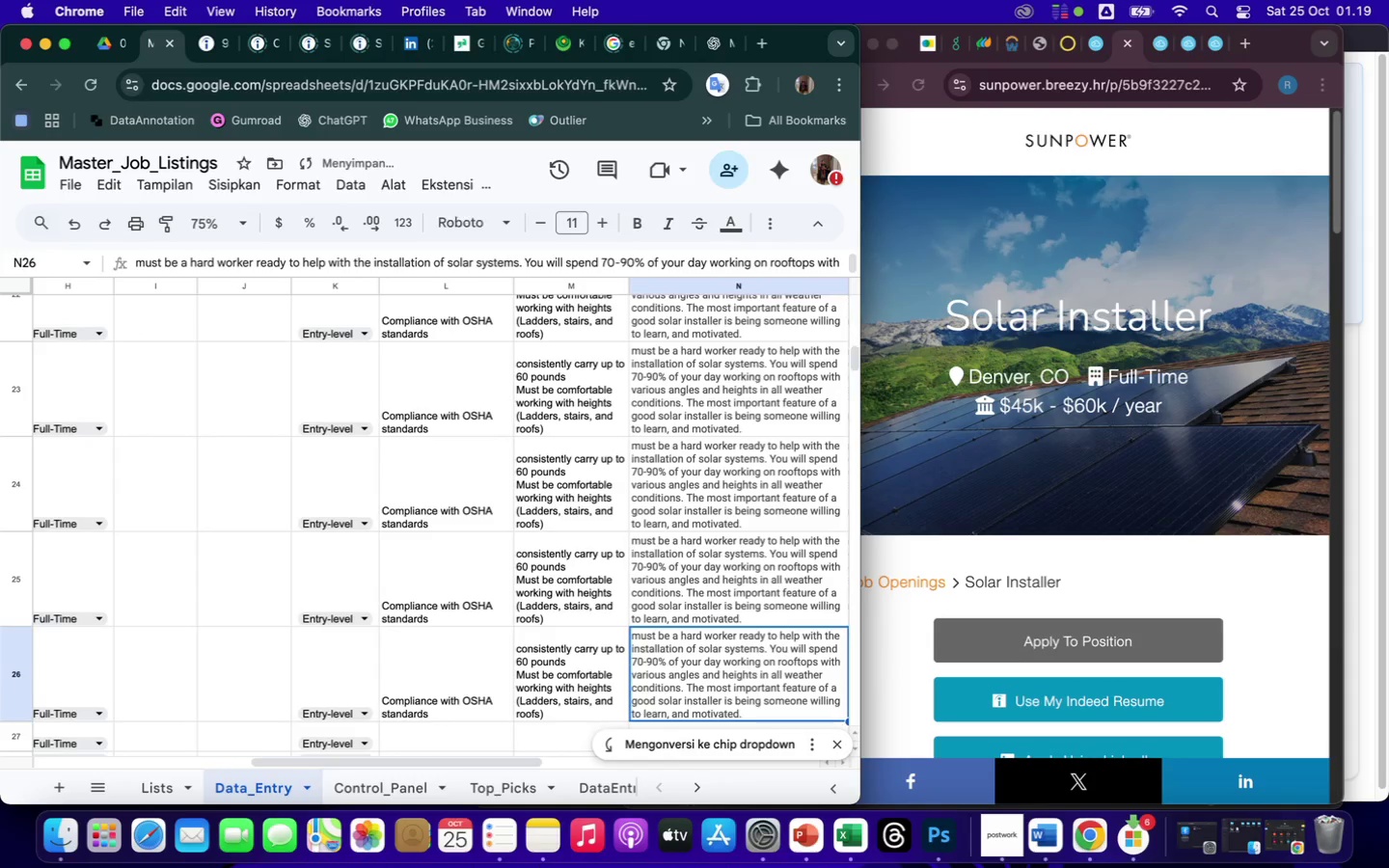 
key(ArrowRight)
 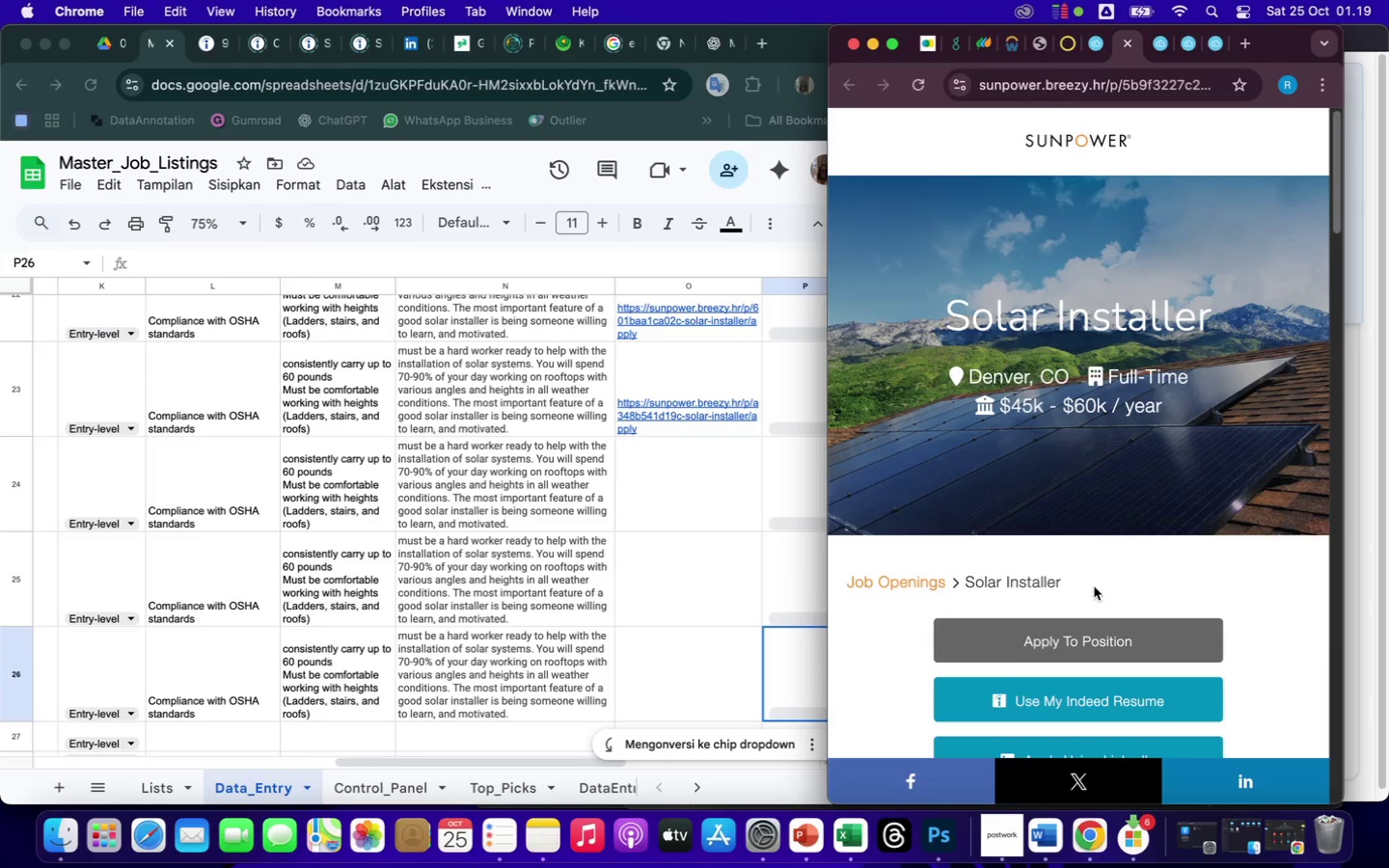 
wait(17.77)
 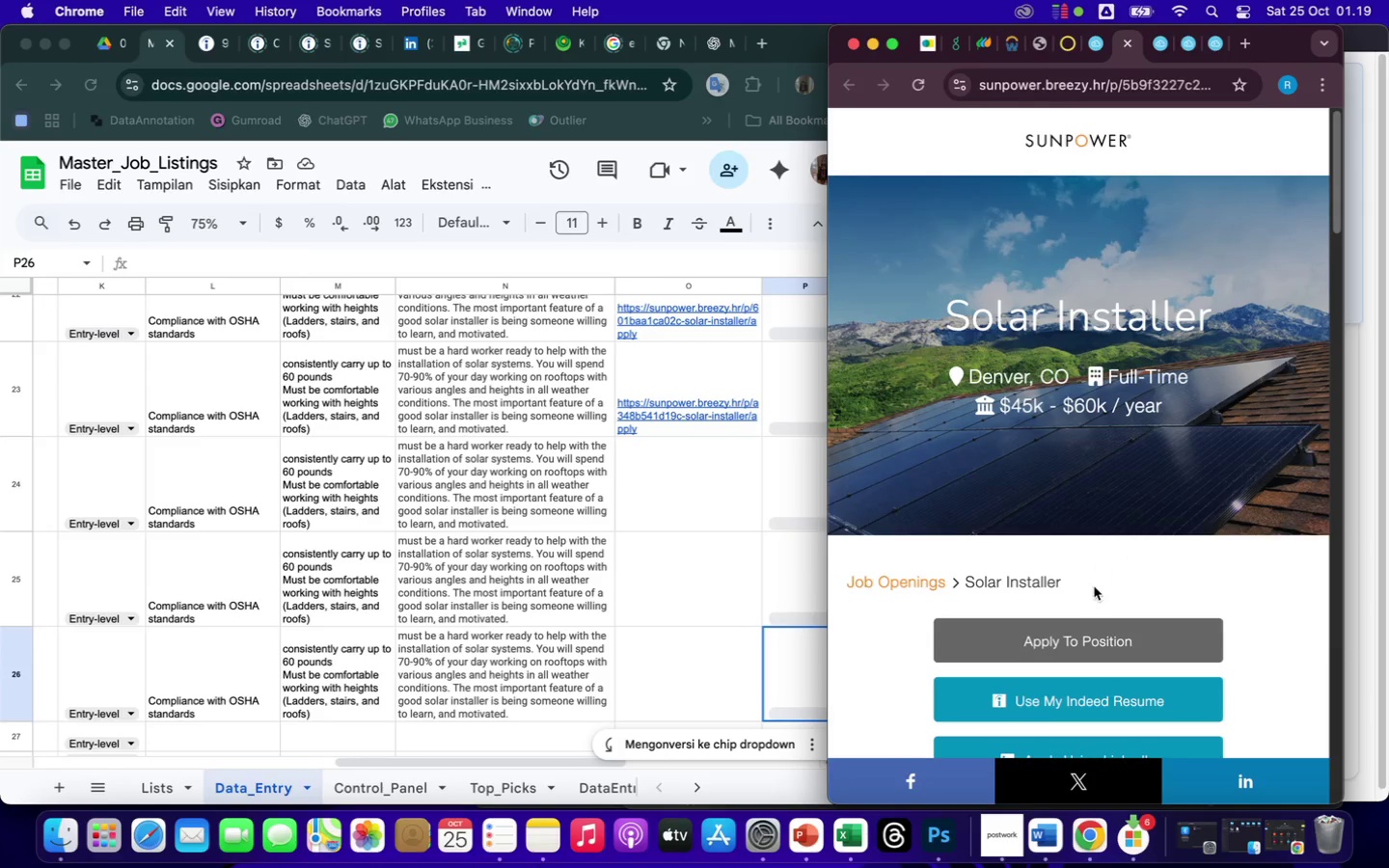 
left_click([1073, 91])
 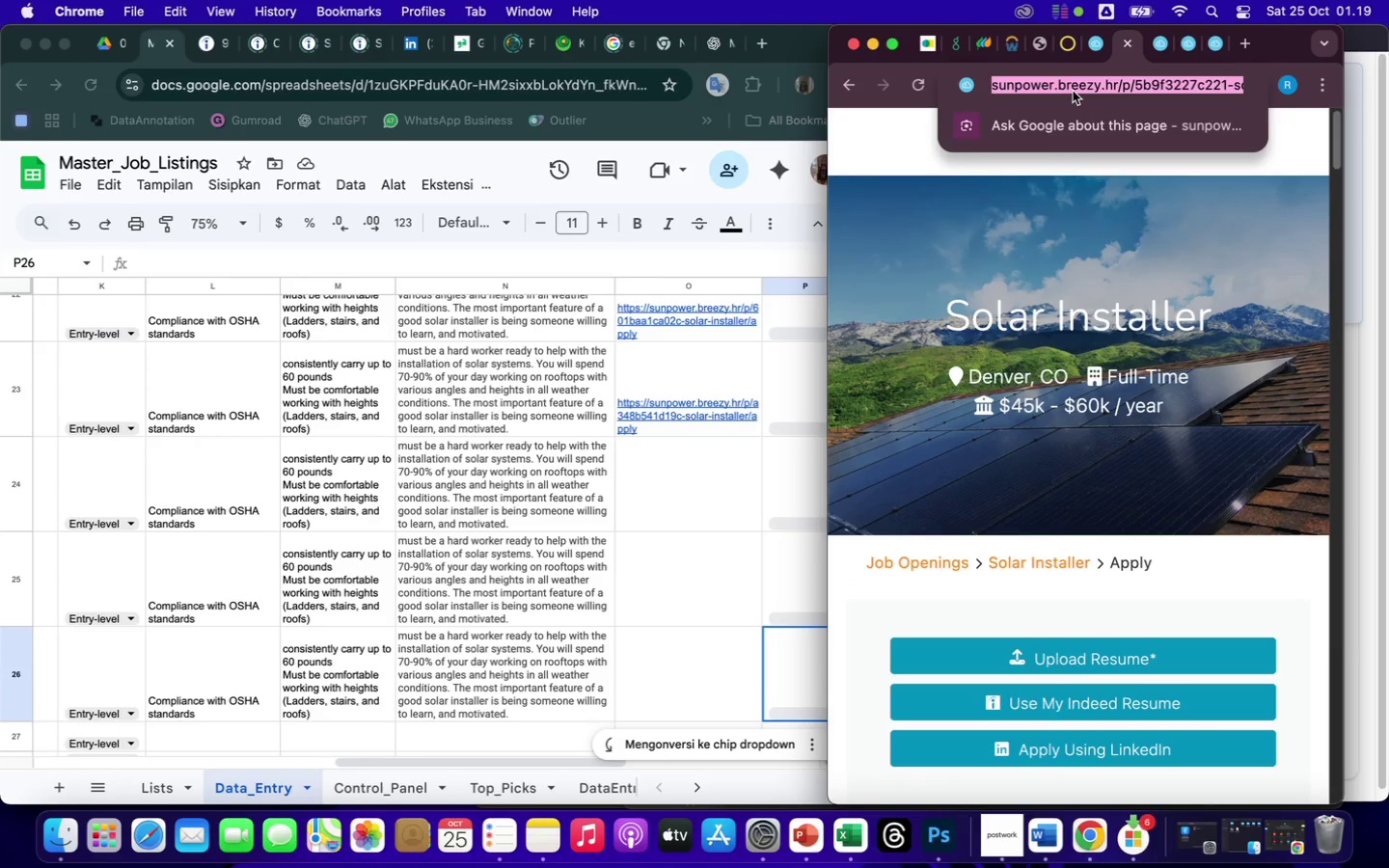 
key(Meta+C)
 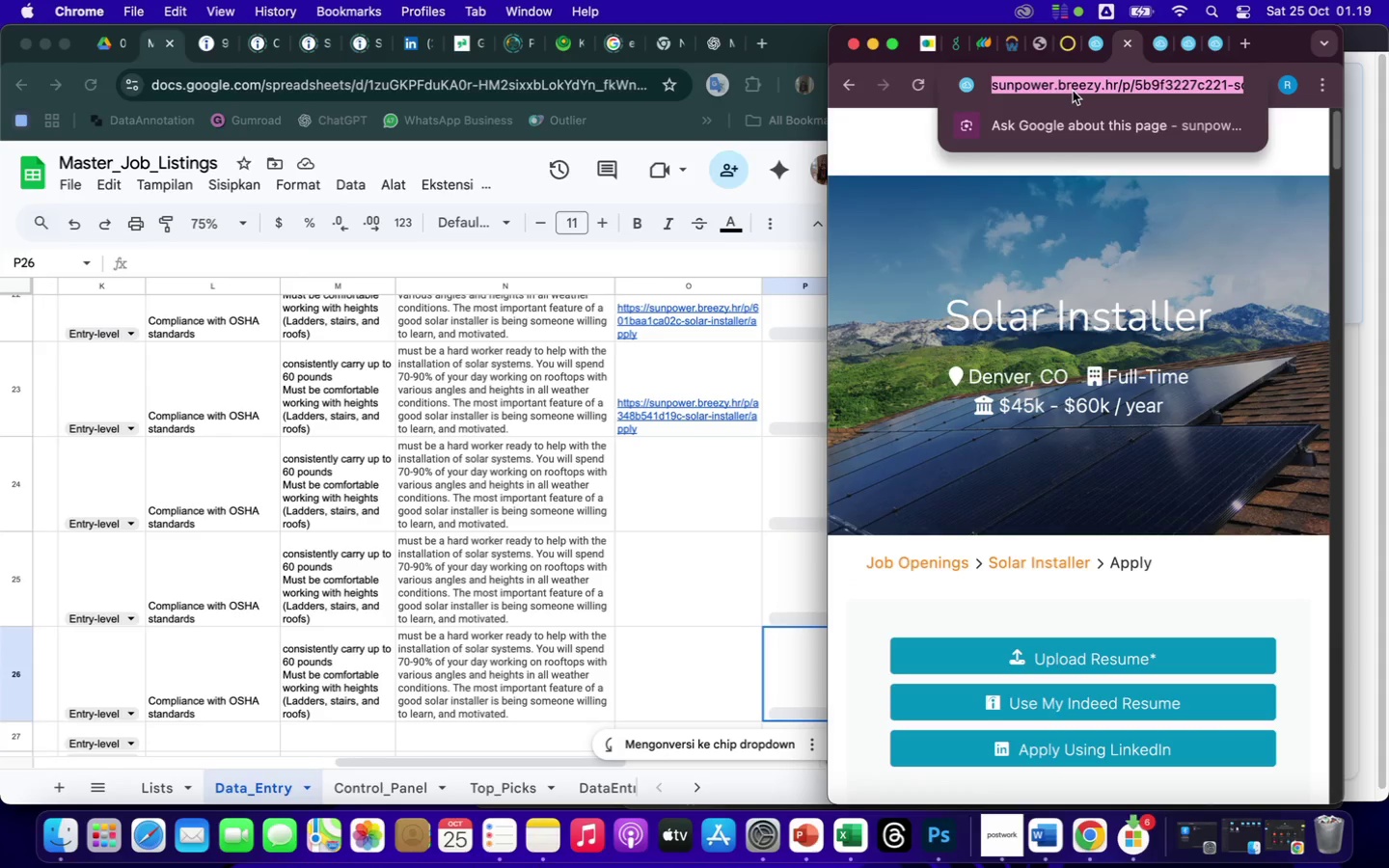 
key(Meta+V)
 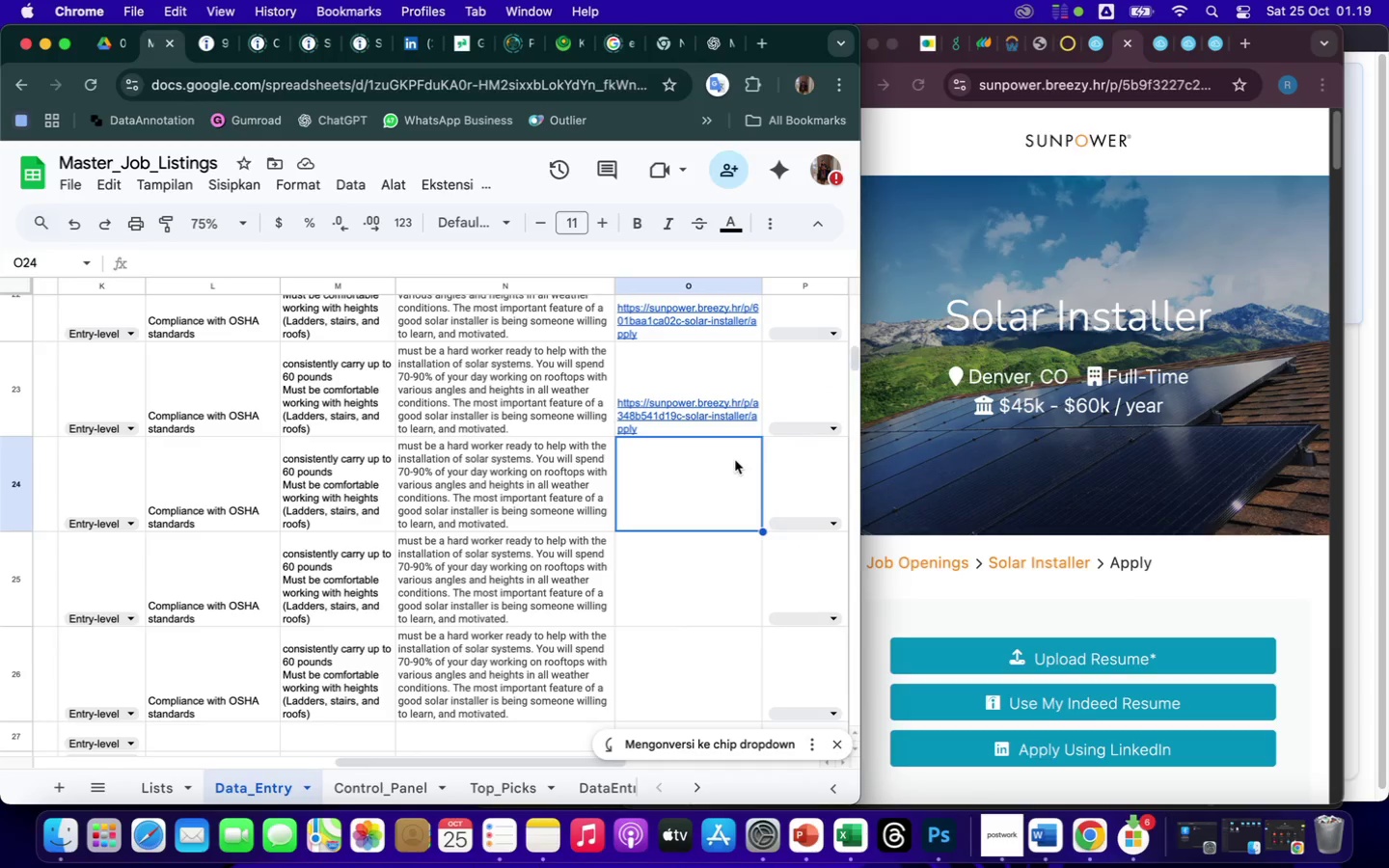 
left_click([1125, 44])
 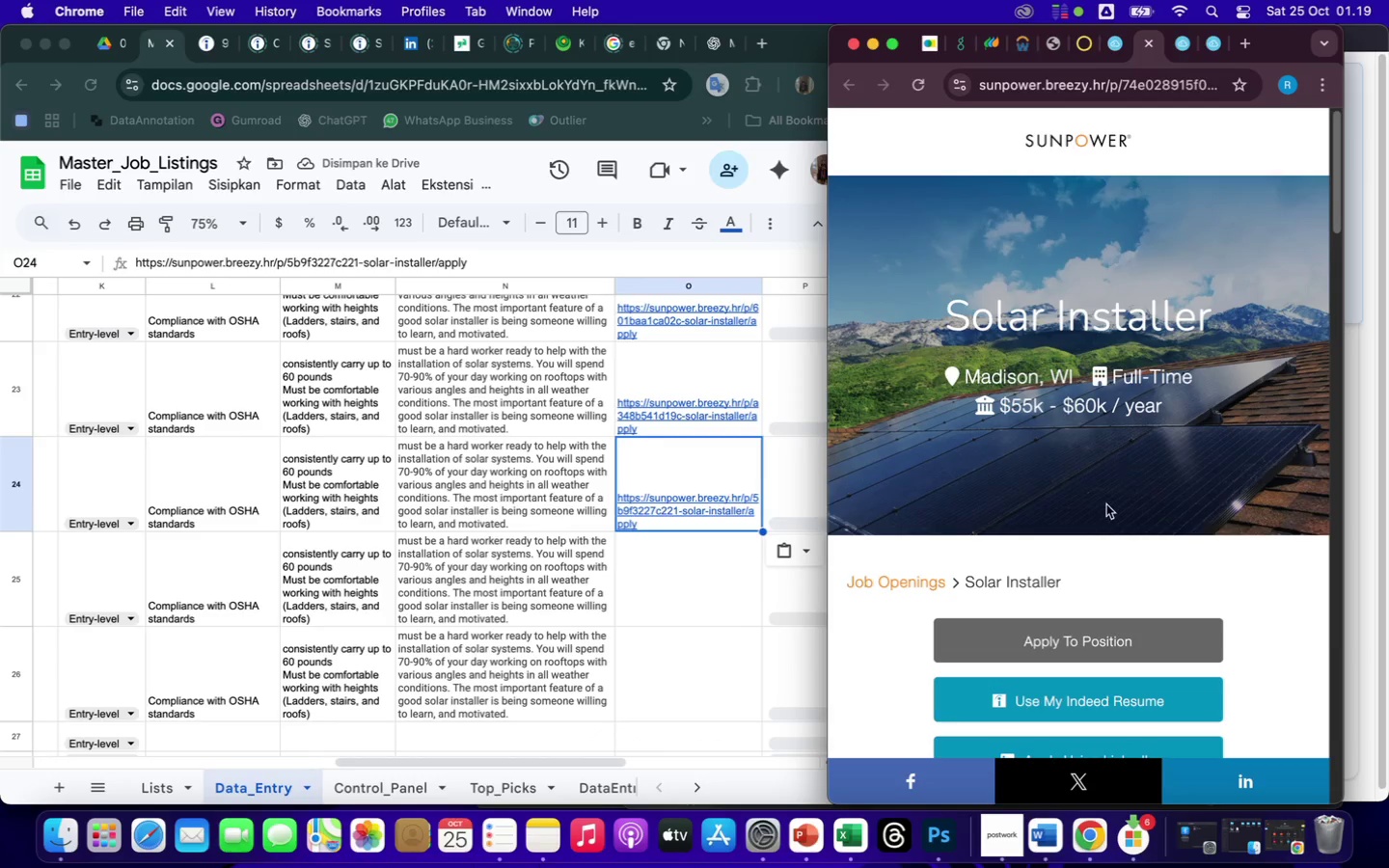 
left_click([1099, 640])
 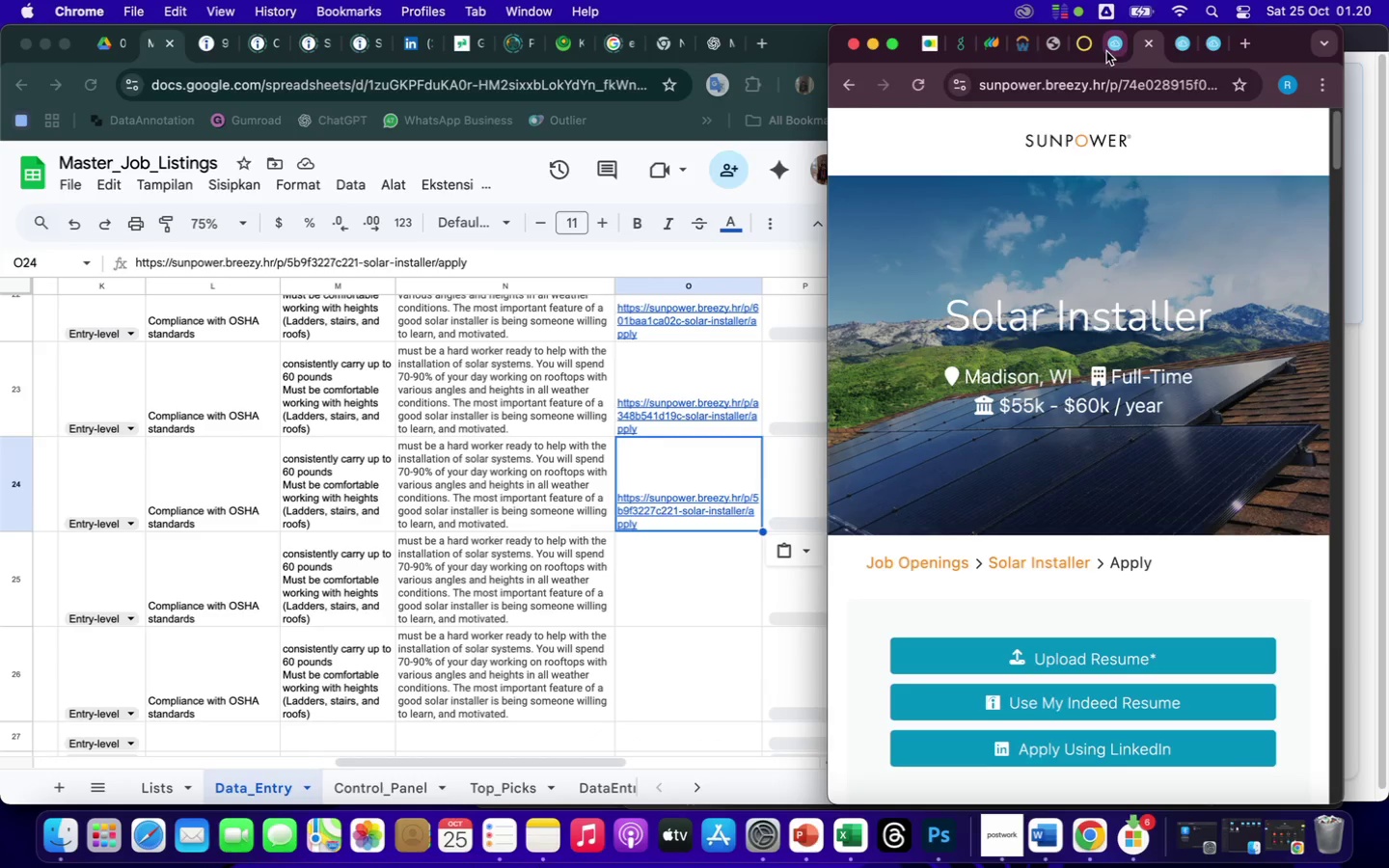 
left_click([1103, 81])
 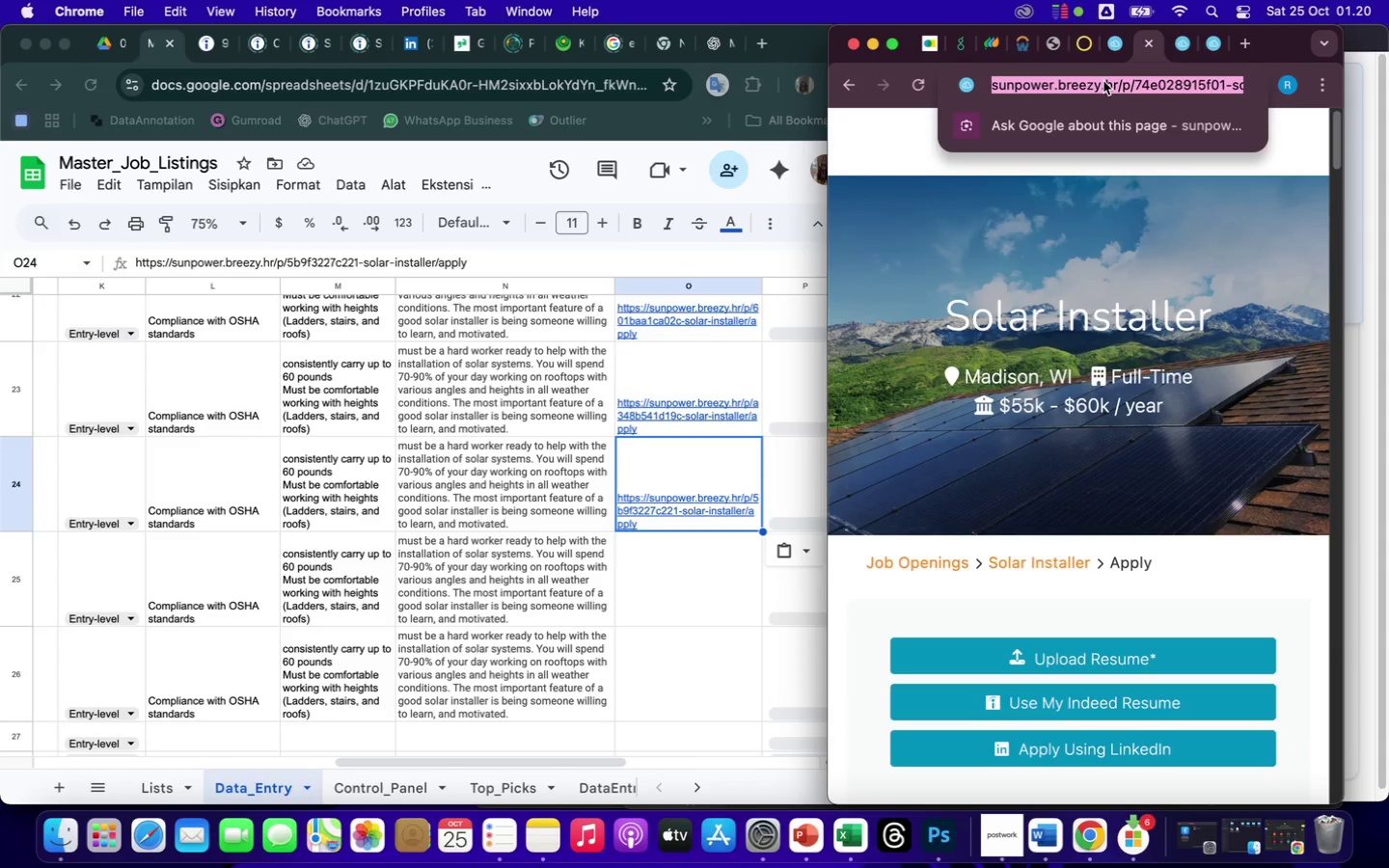 
key(Meta+CommandLeft)
 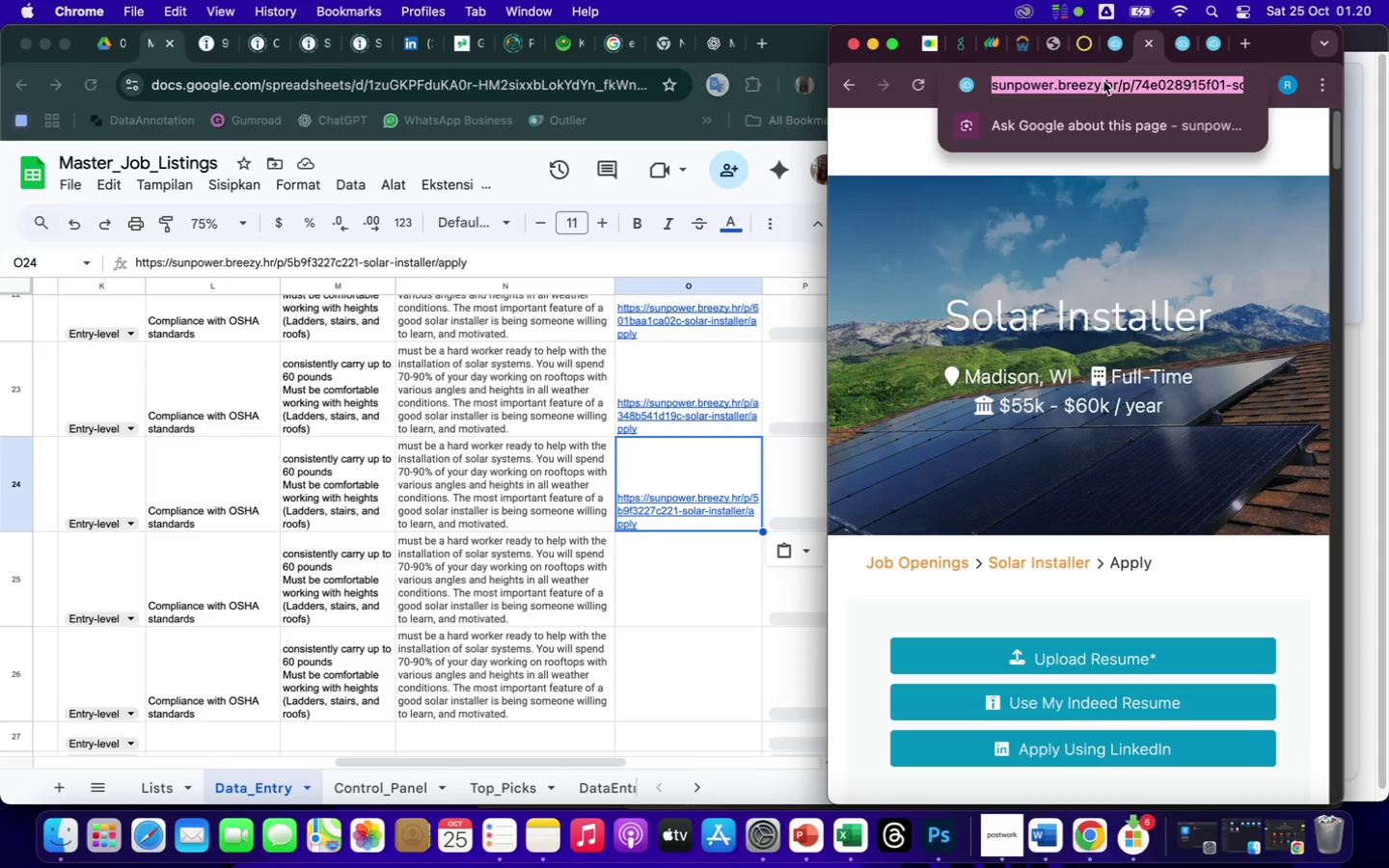 
key(Meta+C)
 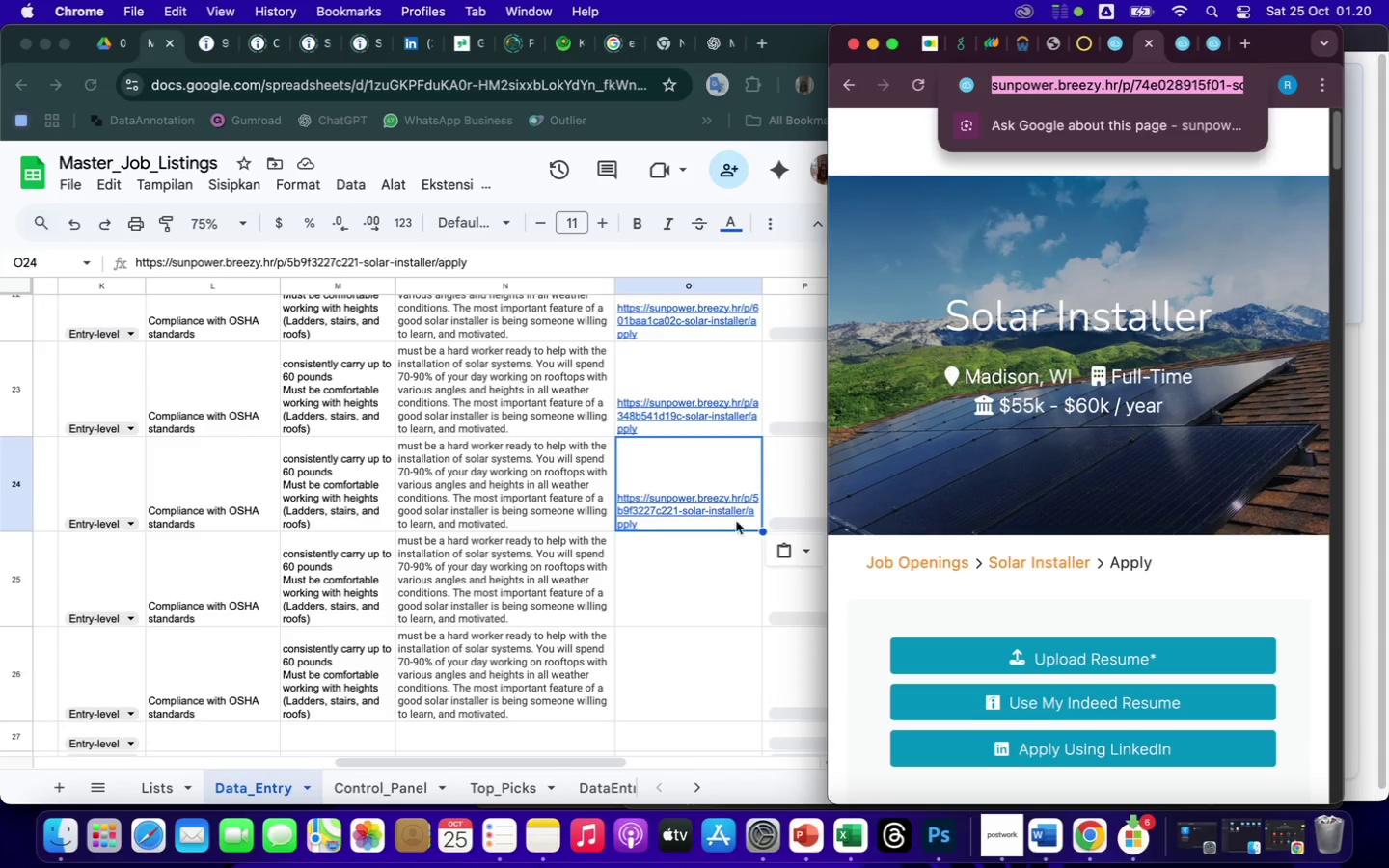 
double_click([681, 556])
 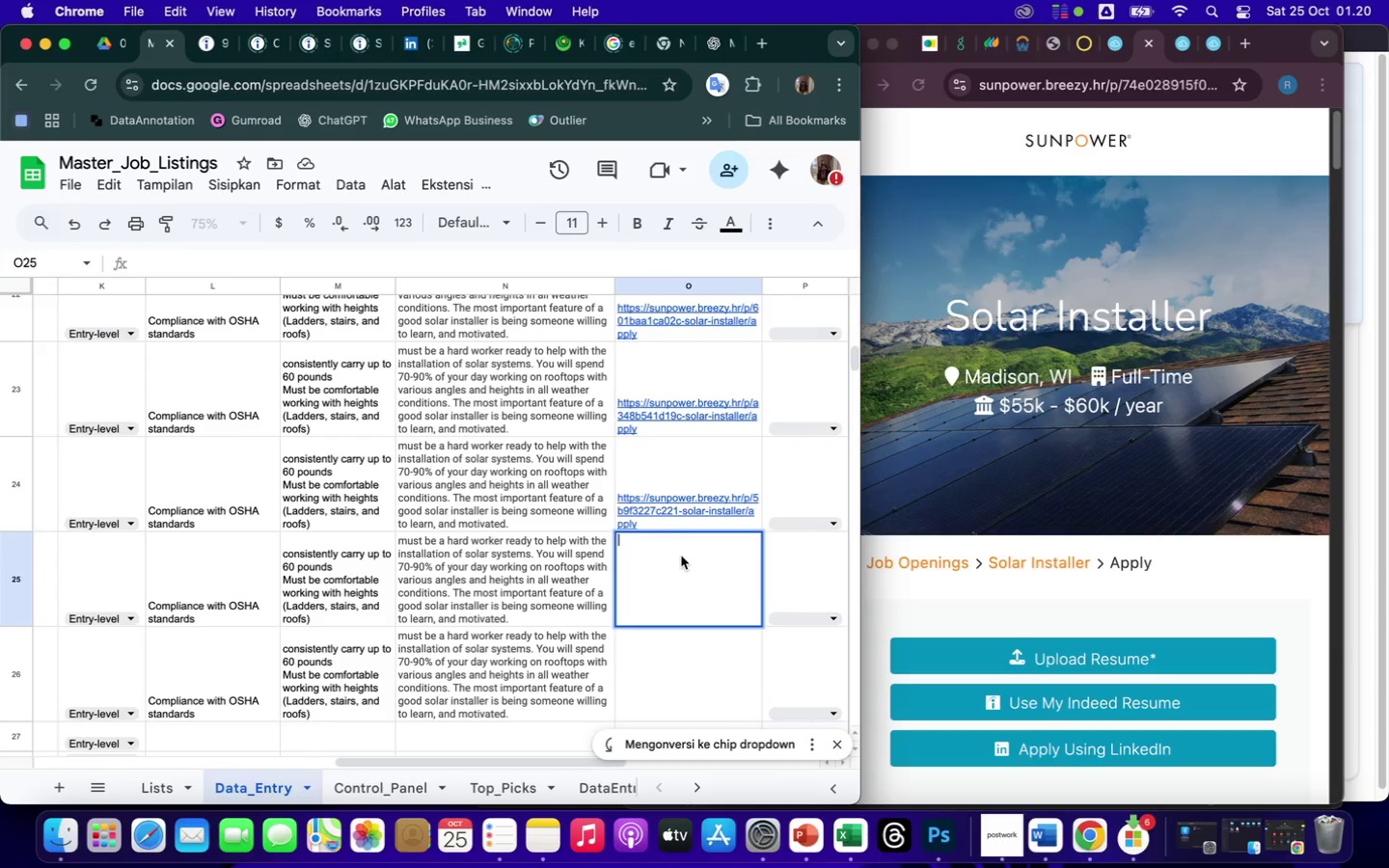 
key(Meta+V)
 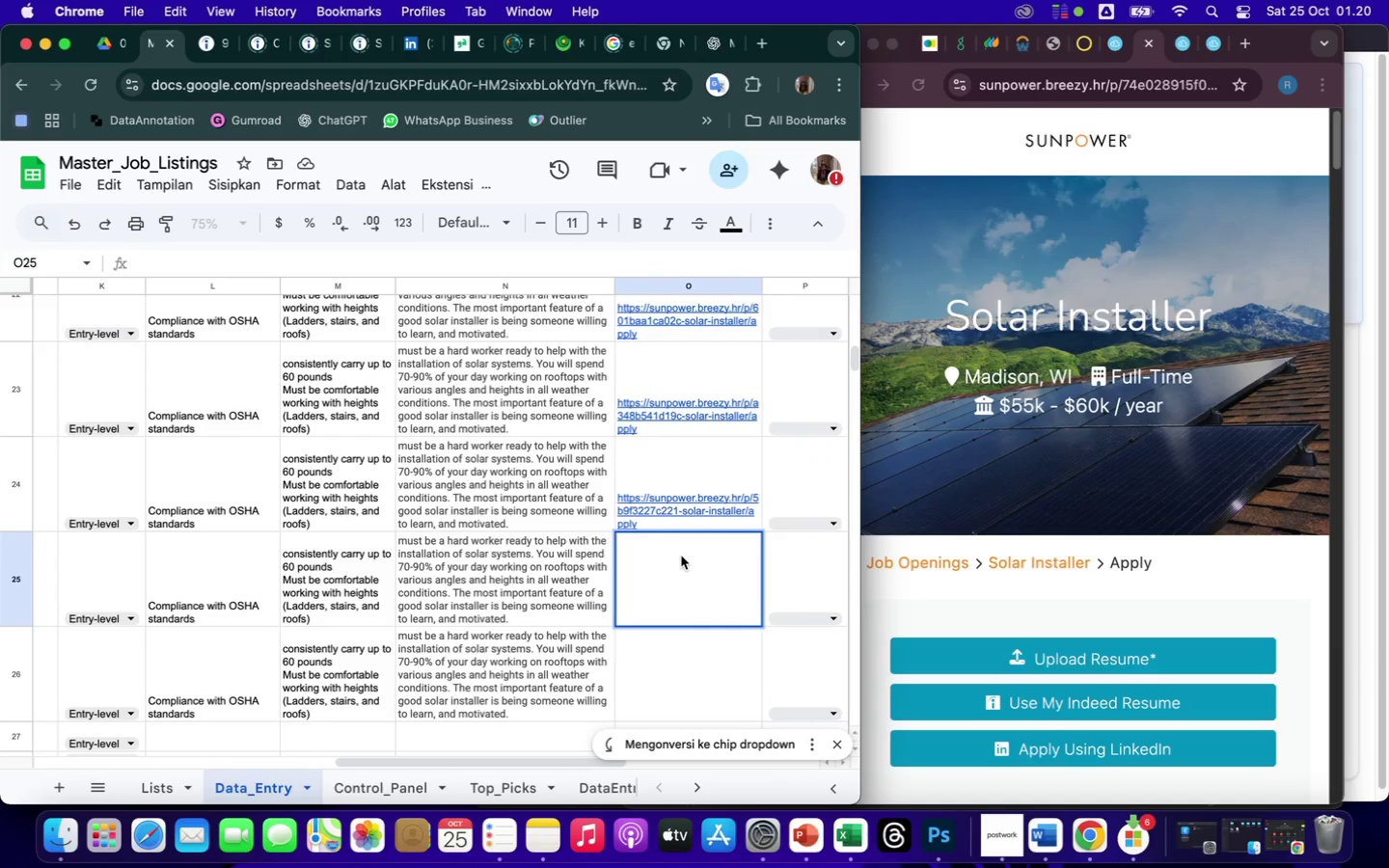 
left_click([1181, 53])
 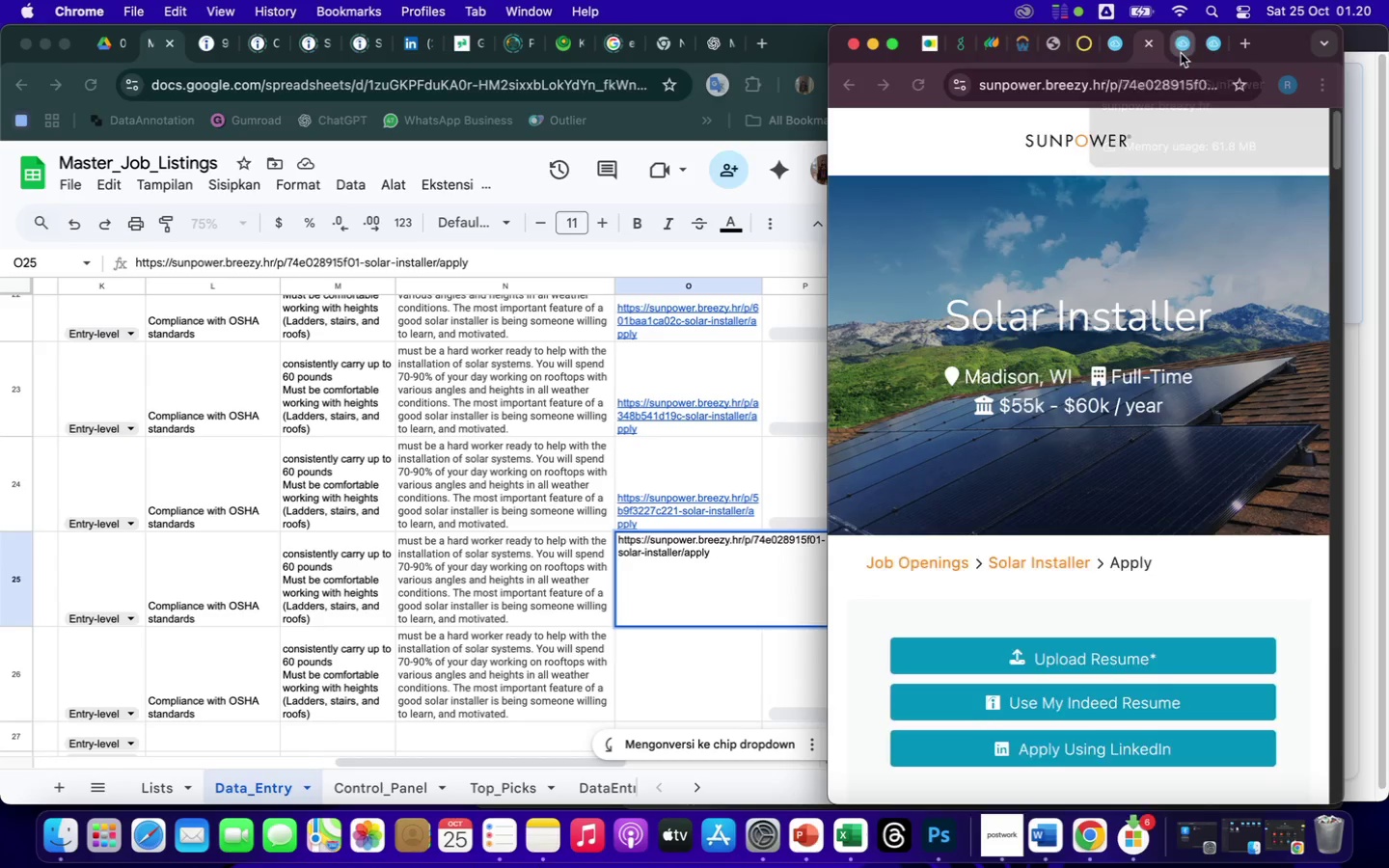 
mouse_move([1154, 72])
 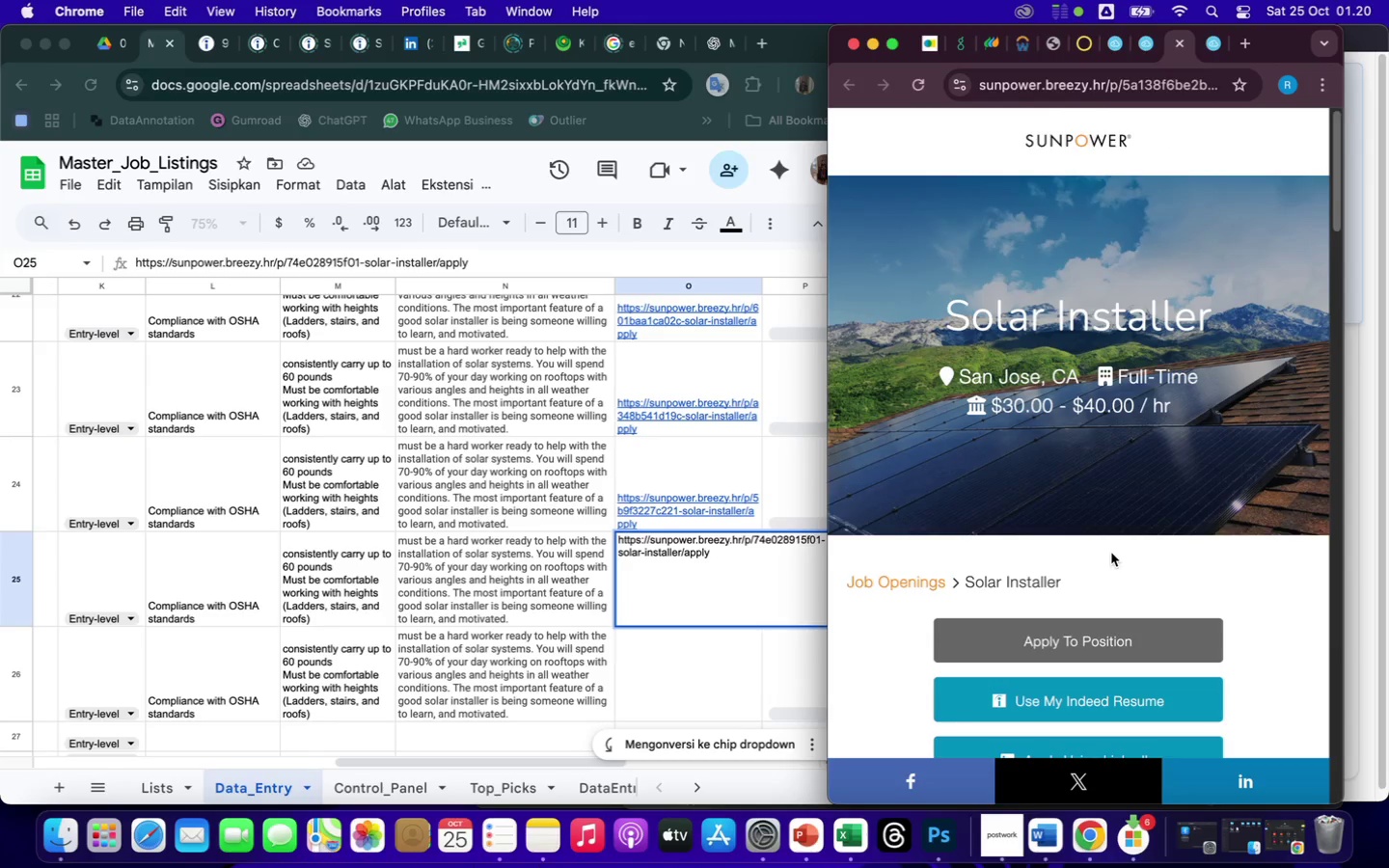 
left_click([1111, 635])
 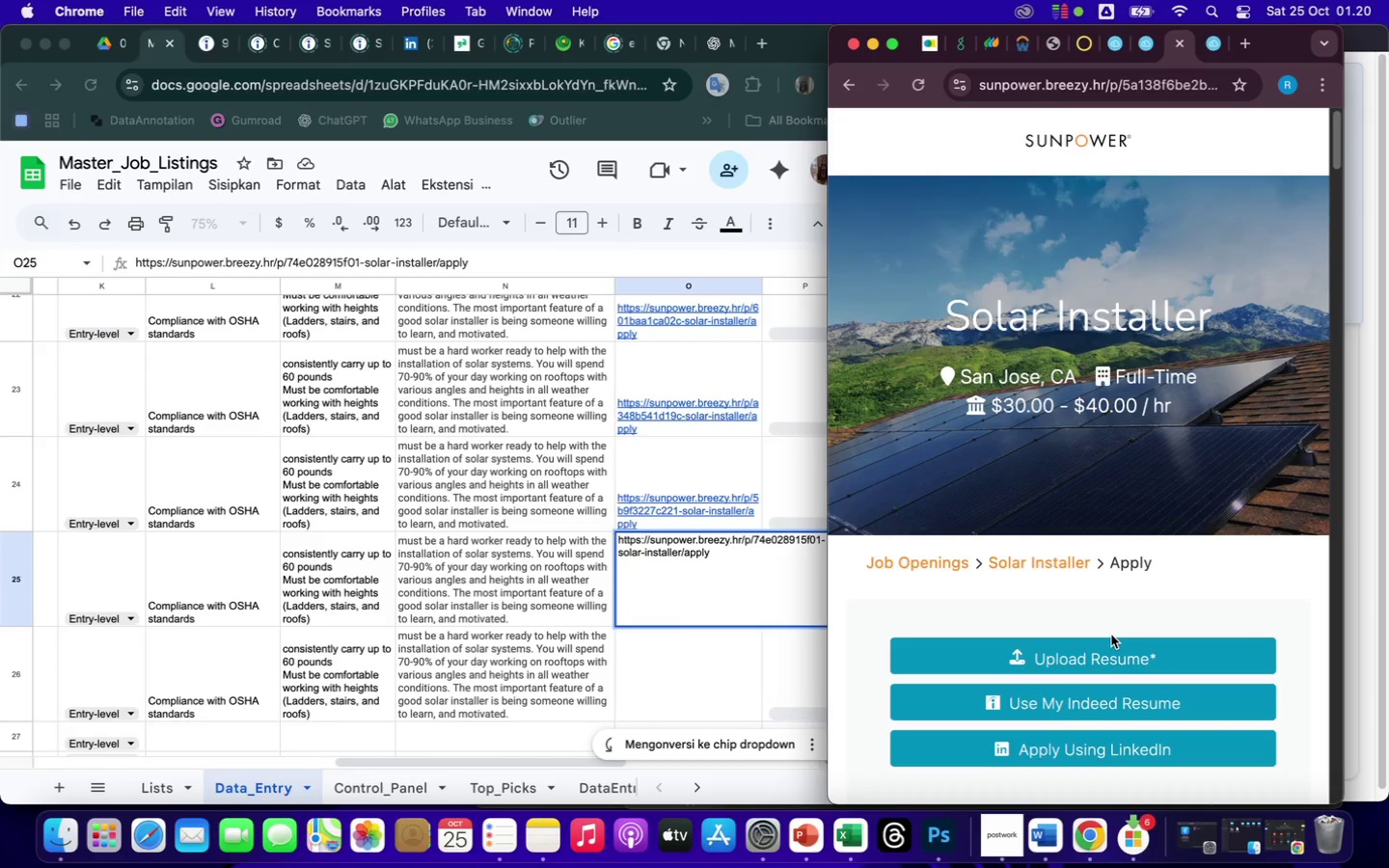 
left_click([1132, 87])
 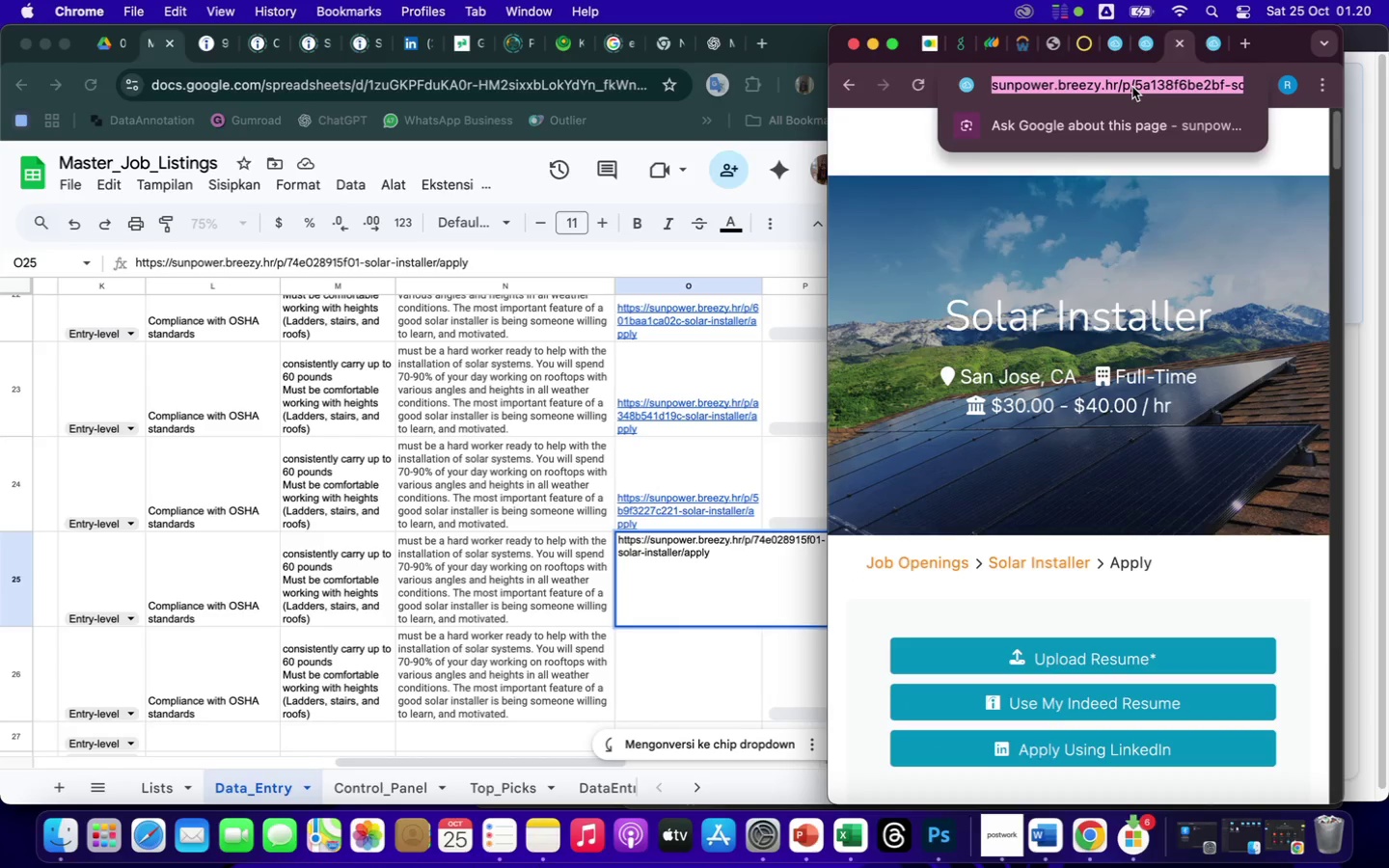 
key(Meta+C)
 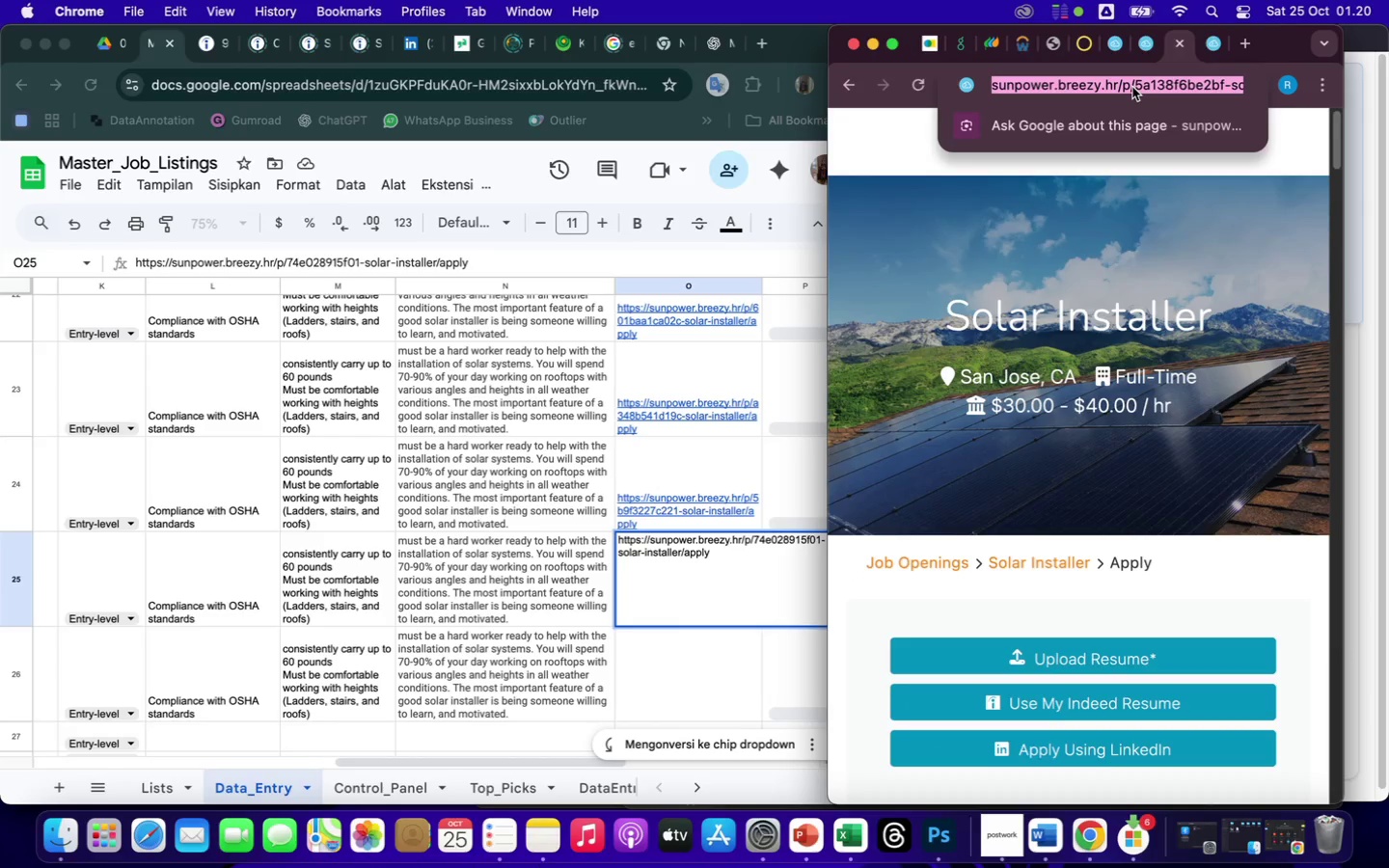 
double_click([695, 681])
 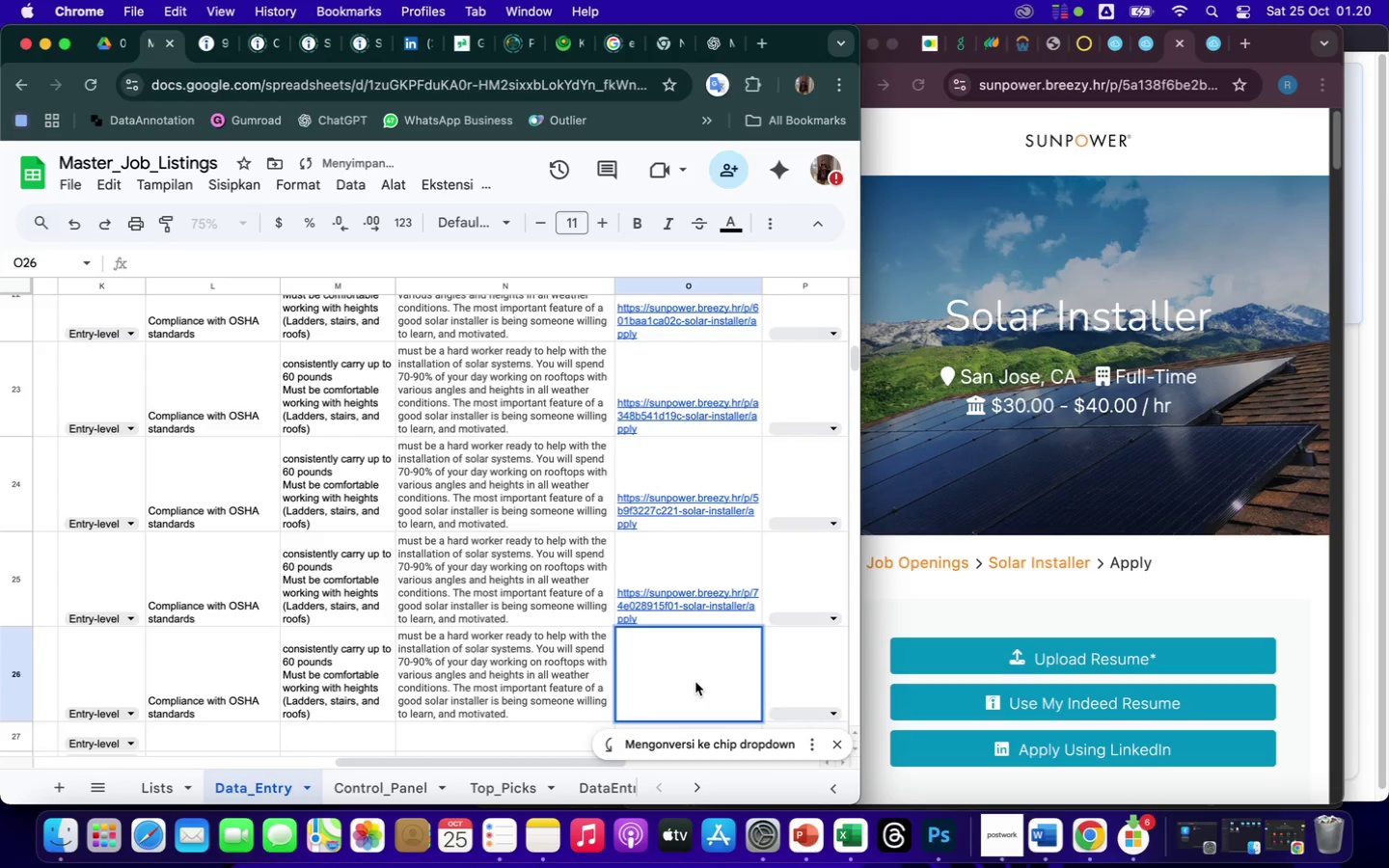 
key(Meta+CommandLeft)
 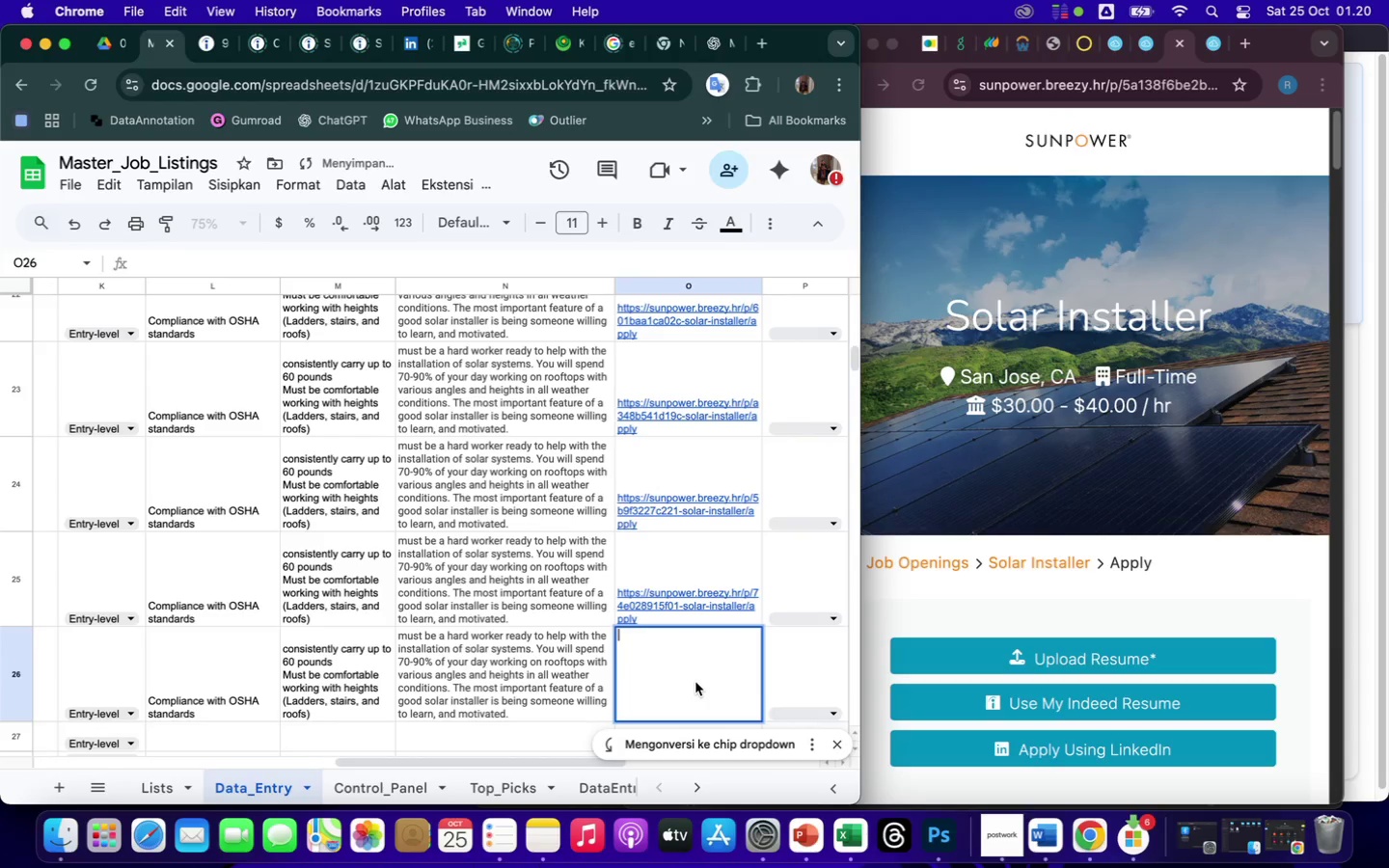 
key(Meta+V)
 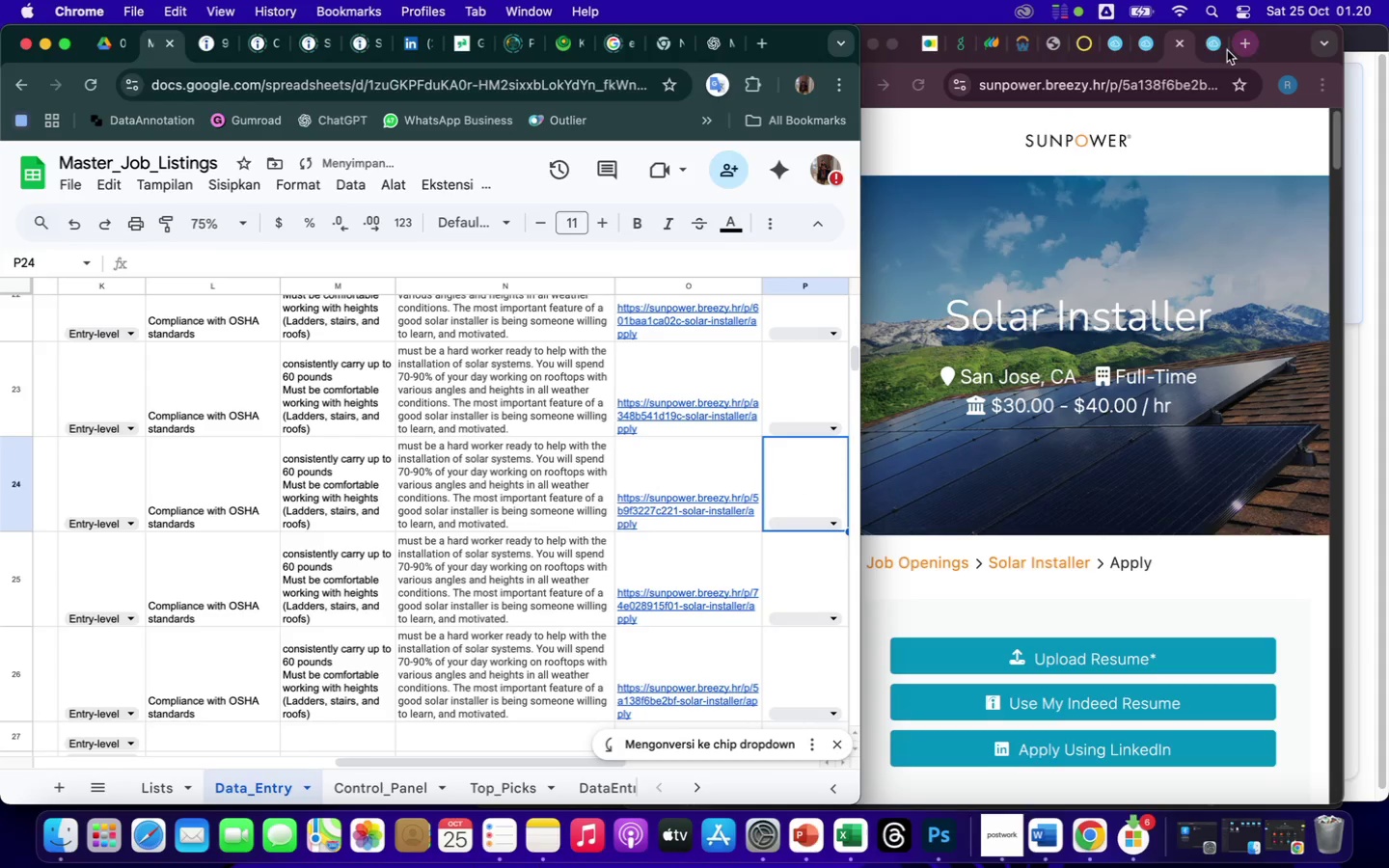 
wait(6.95)
 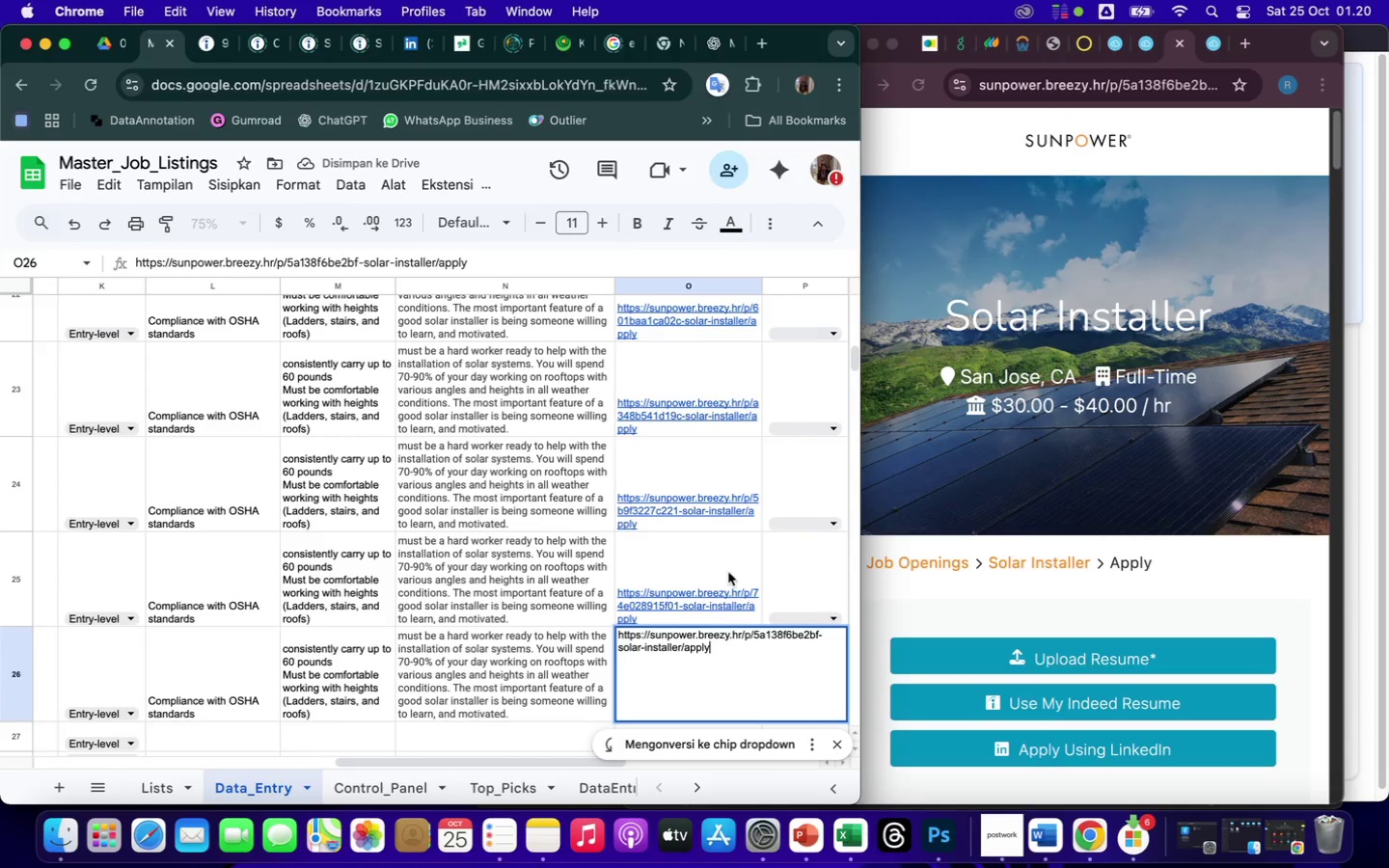 
left_click([1181, 49])
 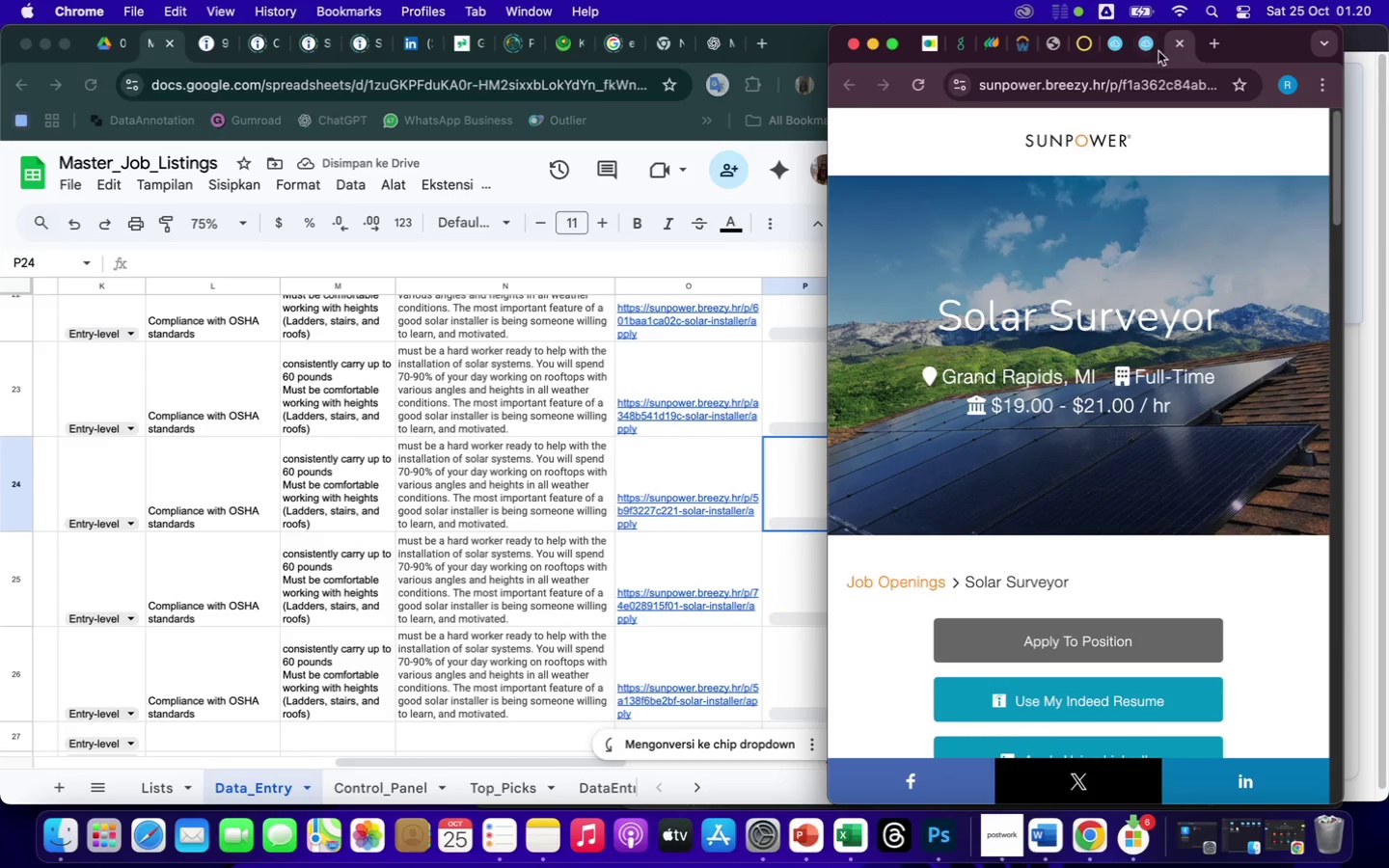 
left_click([1144, 51])
 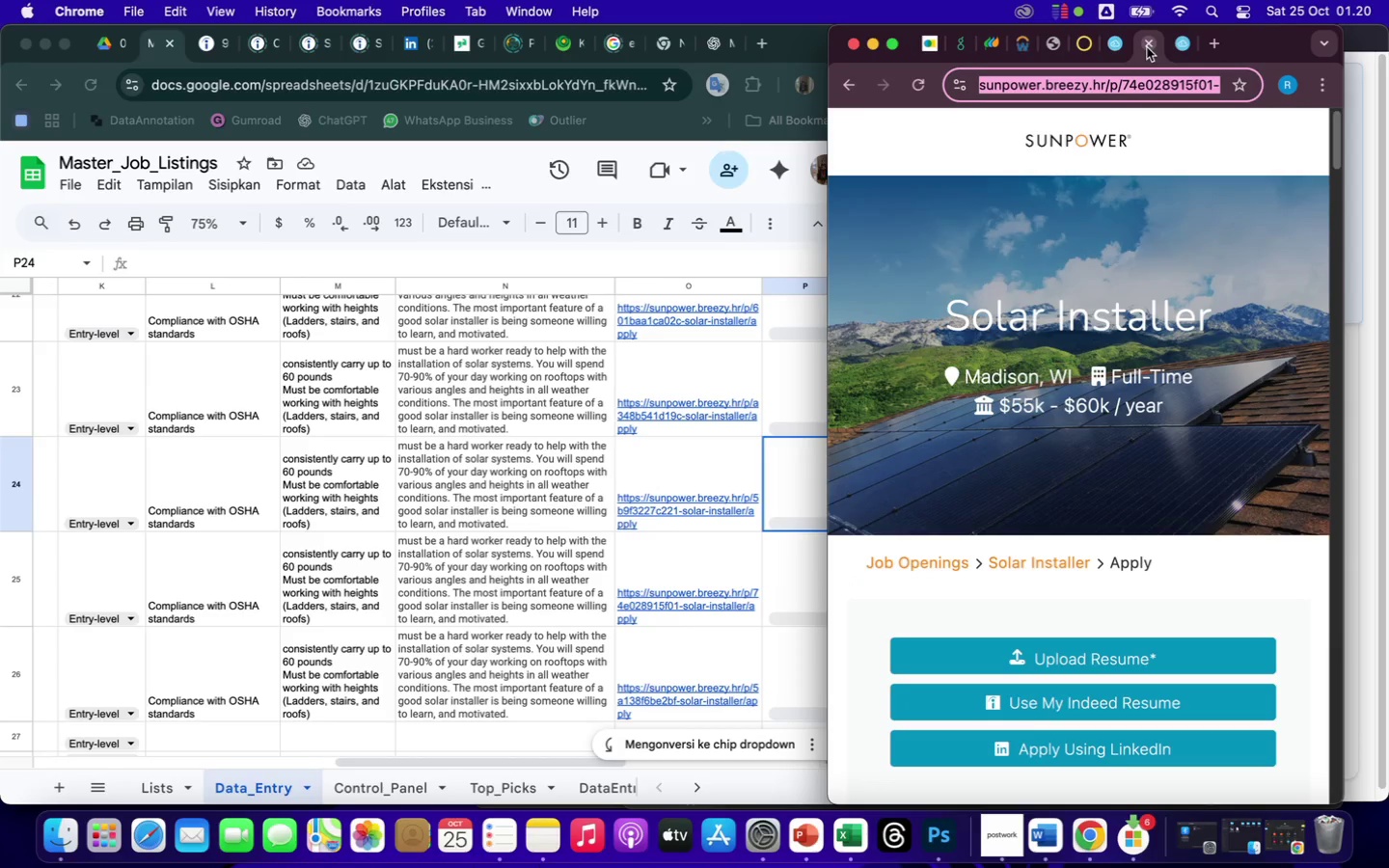 
left_click([1147, 47])
 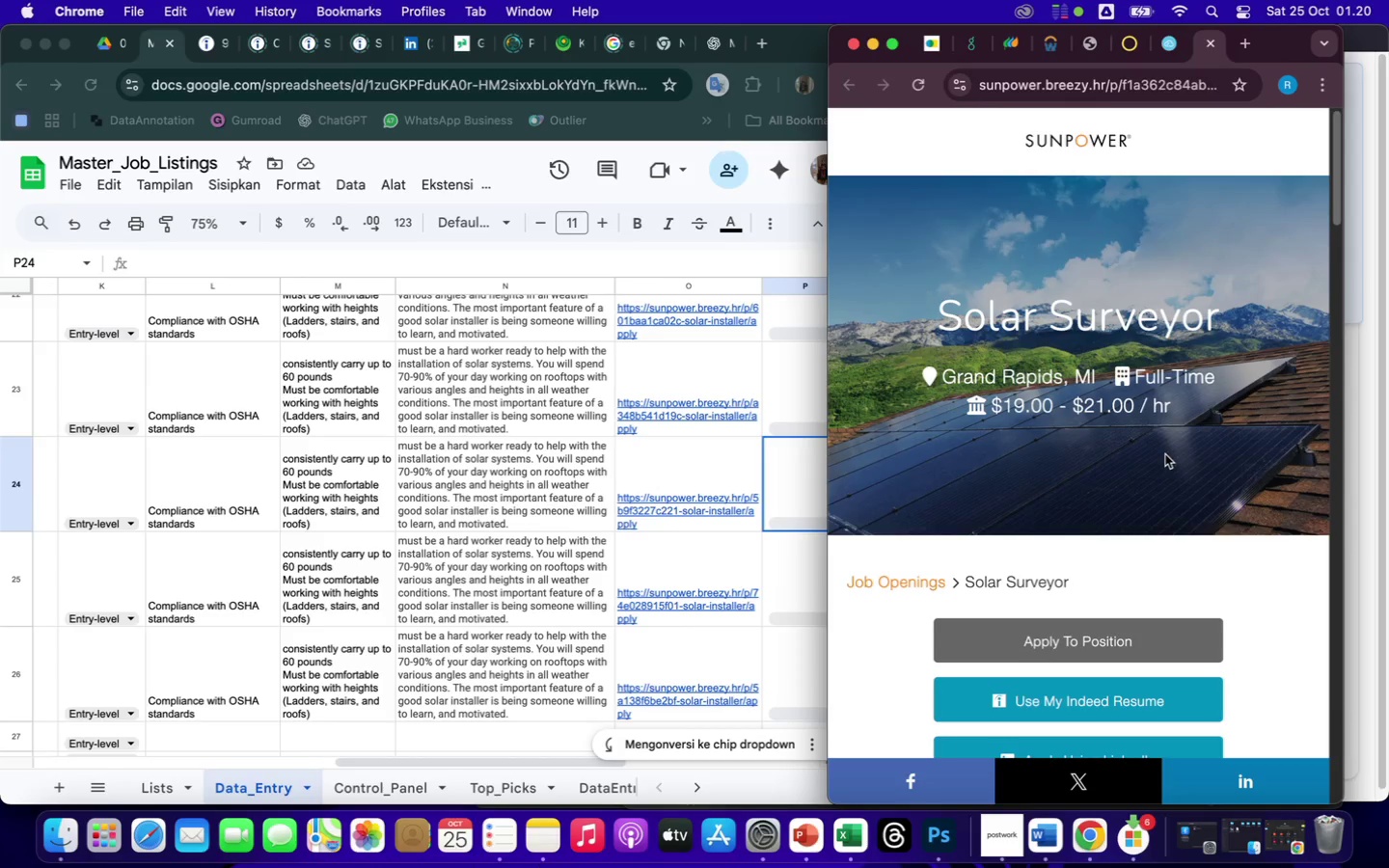 
scroll: coordinate [1163, 442], scroll_direction: down, amount: 44.0
 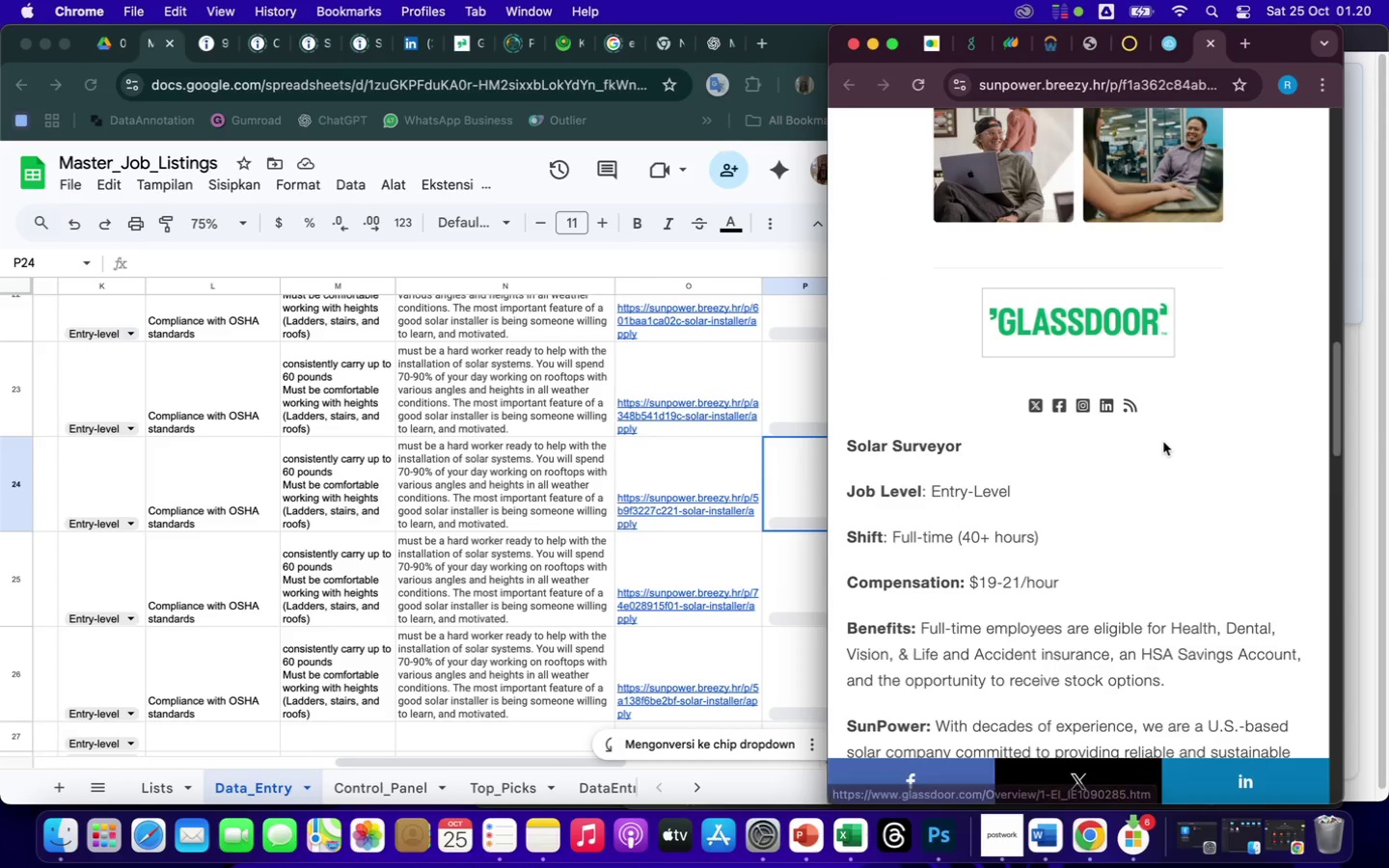 
scroll: coordinate [1162, 442], scroll_direction: down, amount: 10.0
 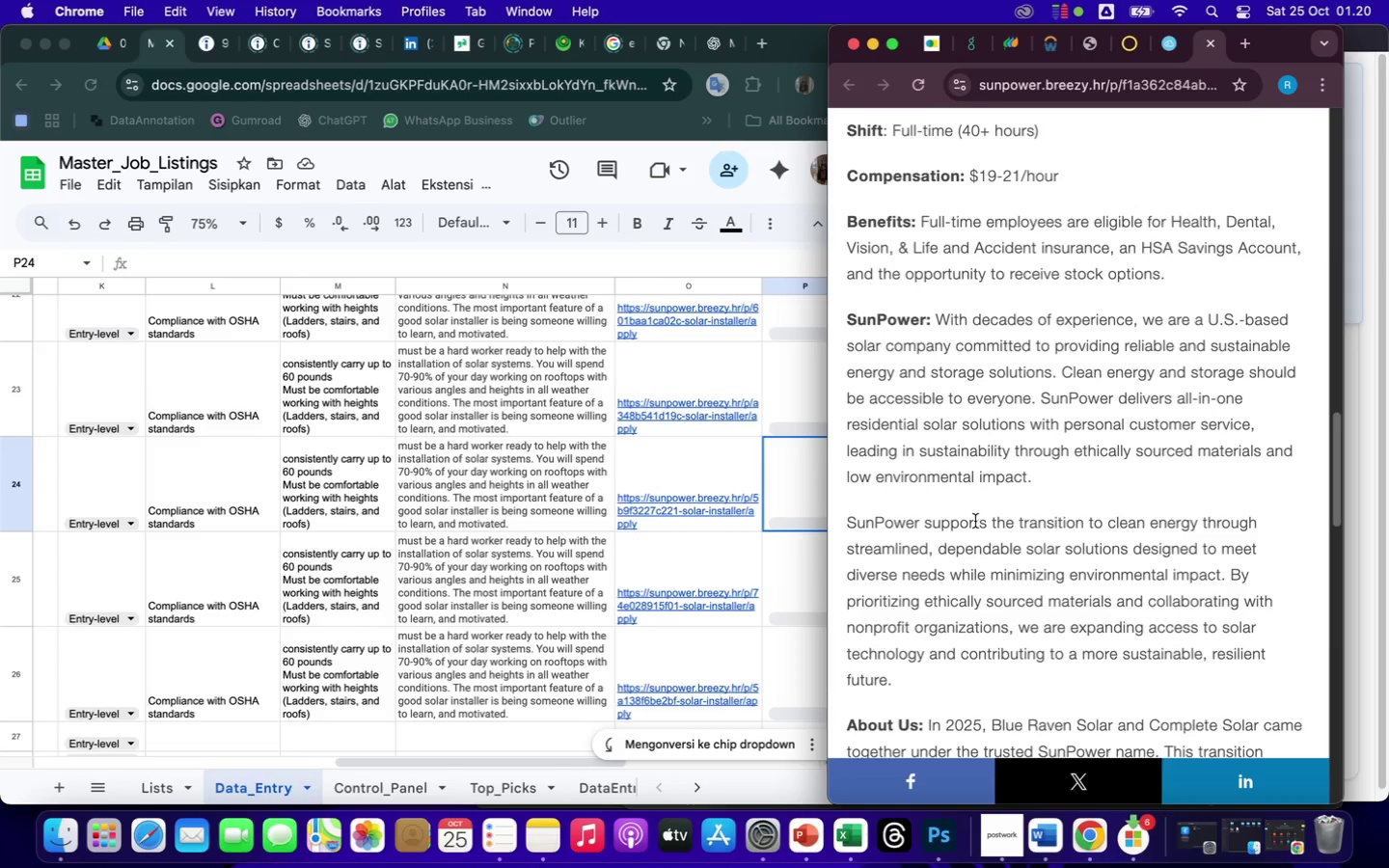 
key(ArrowDown)
 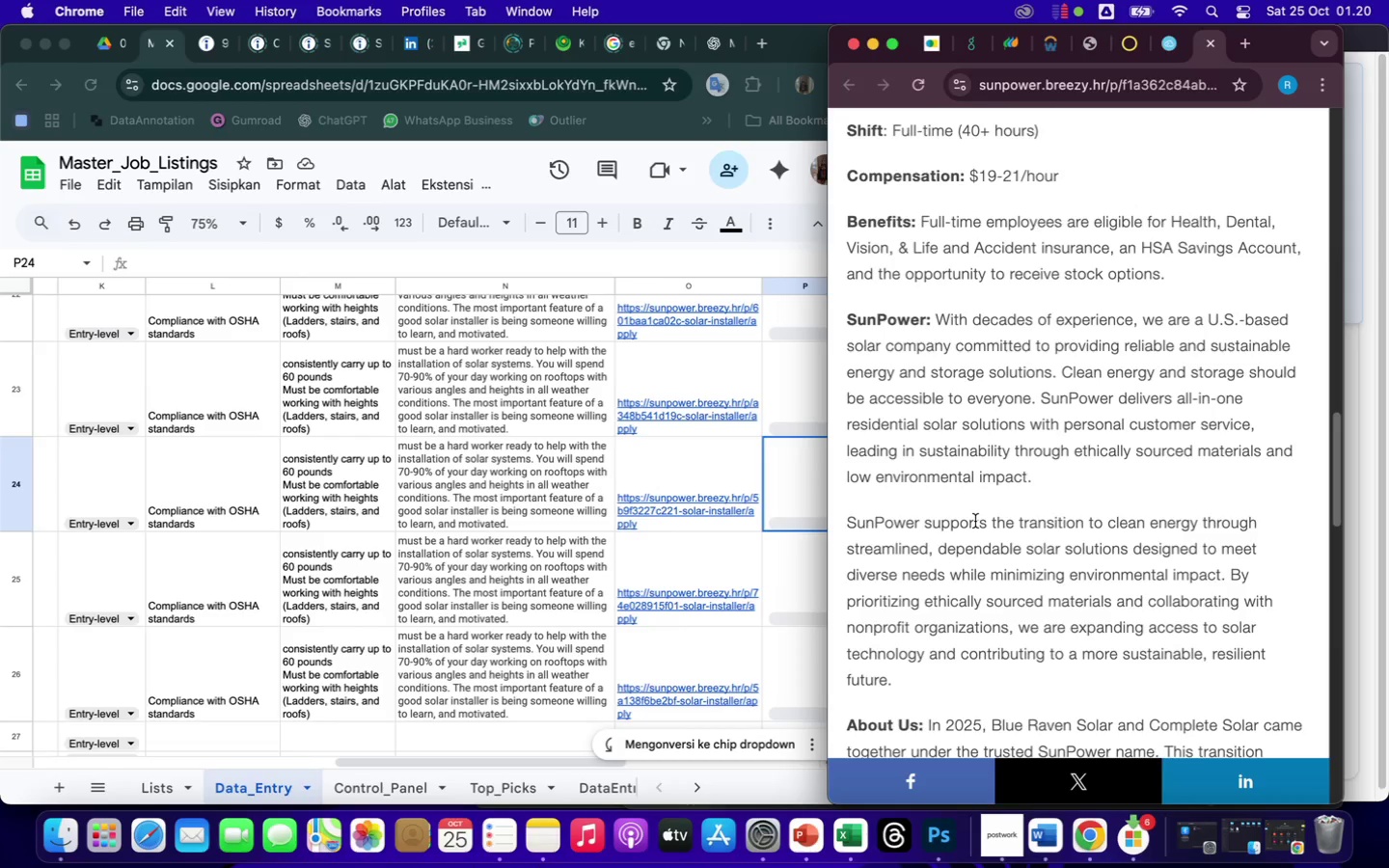 
key(ArrowDown)
 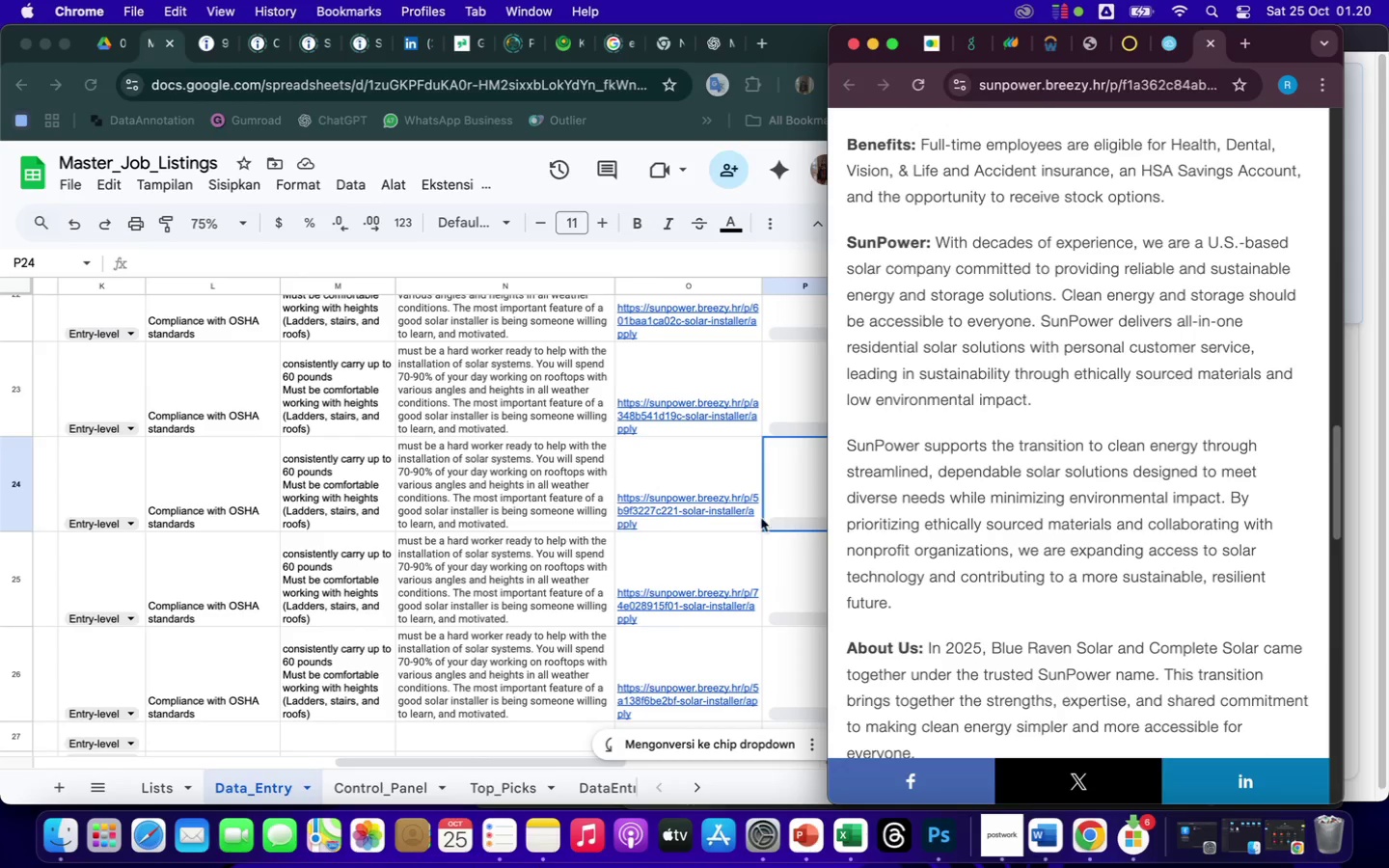 
left_click([800, 581])
 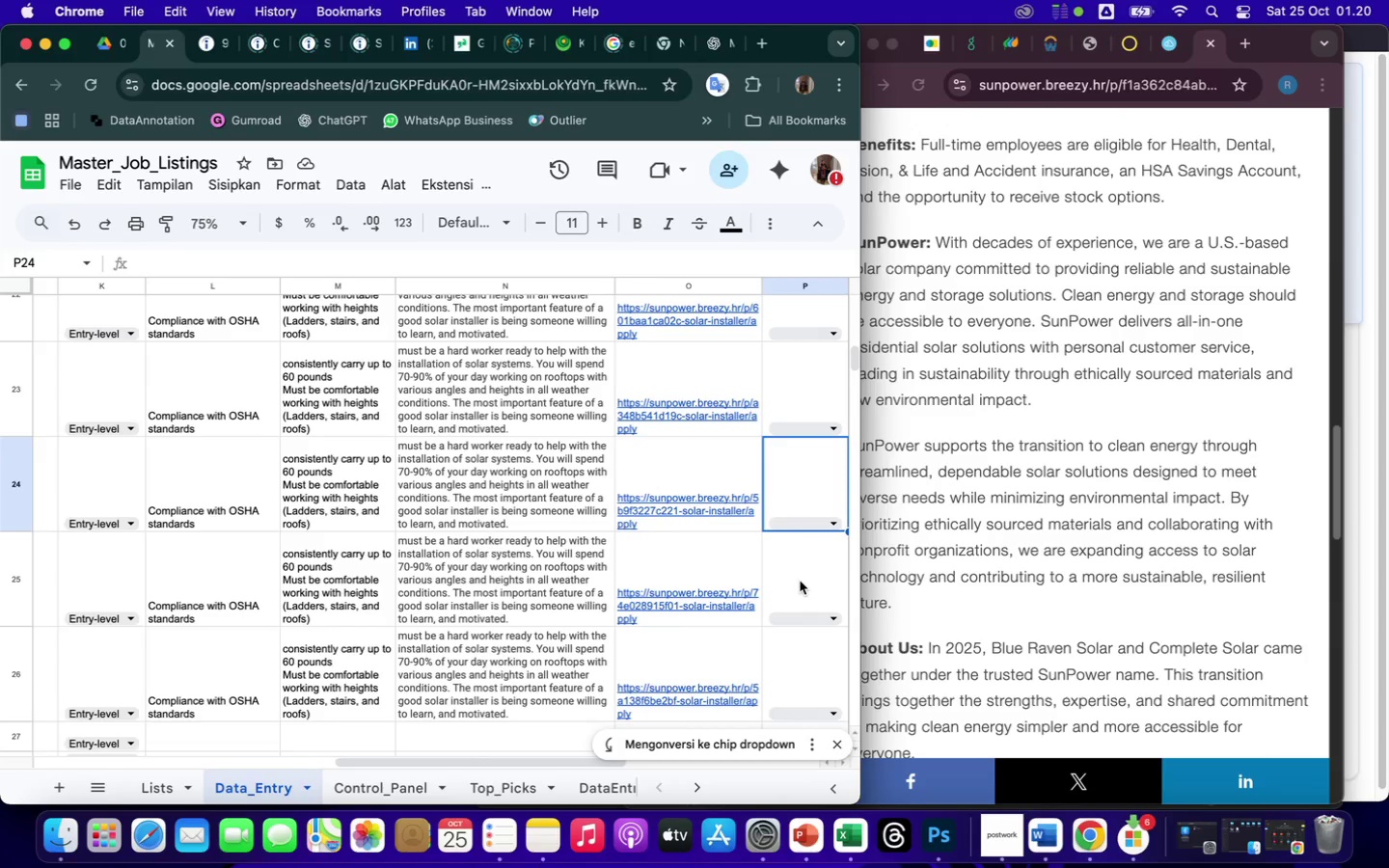 
scroll: coordinate [800, 581], scroll_direction: down, amount: 30.0
 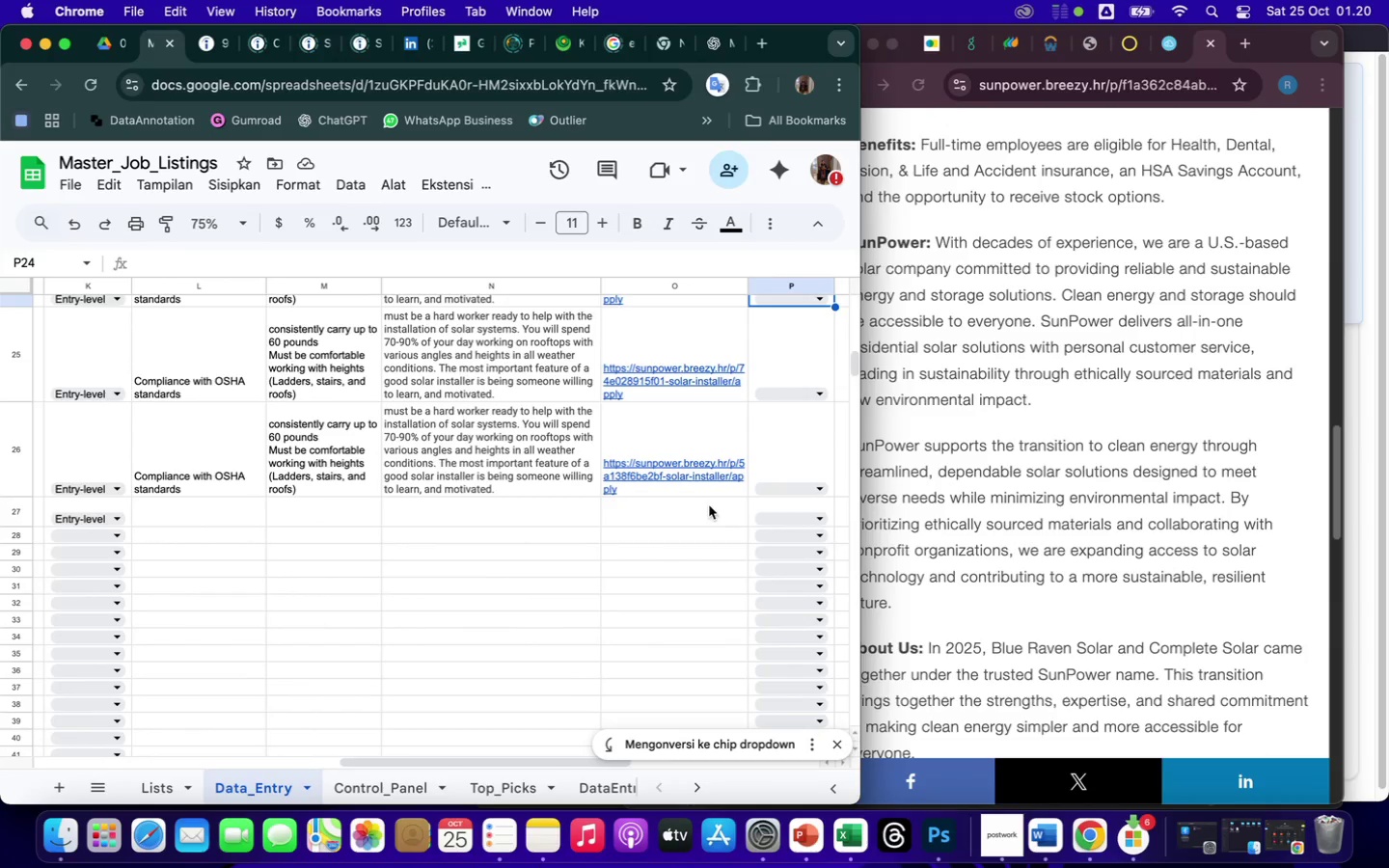 
left_click([669, 515])
 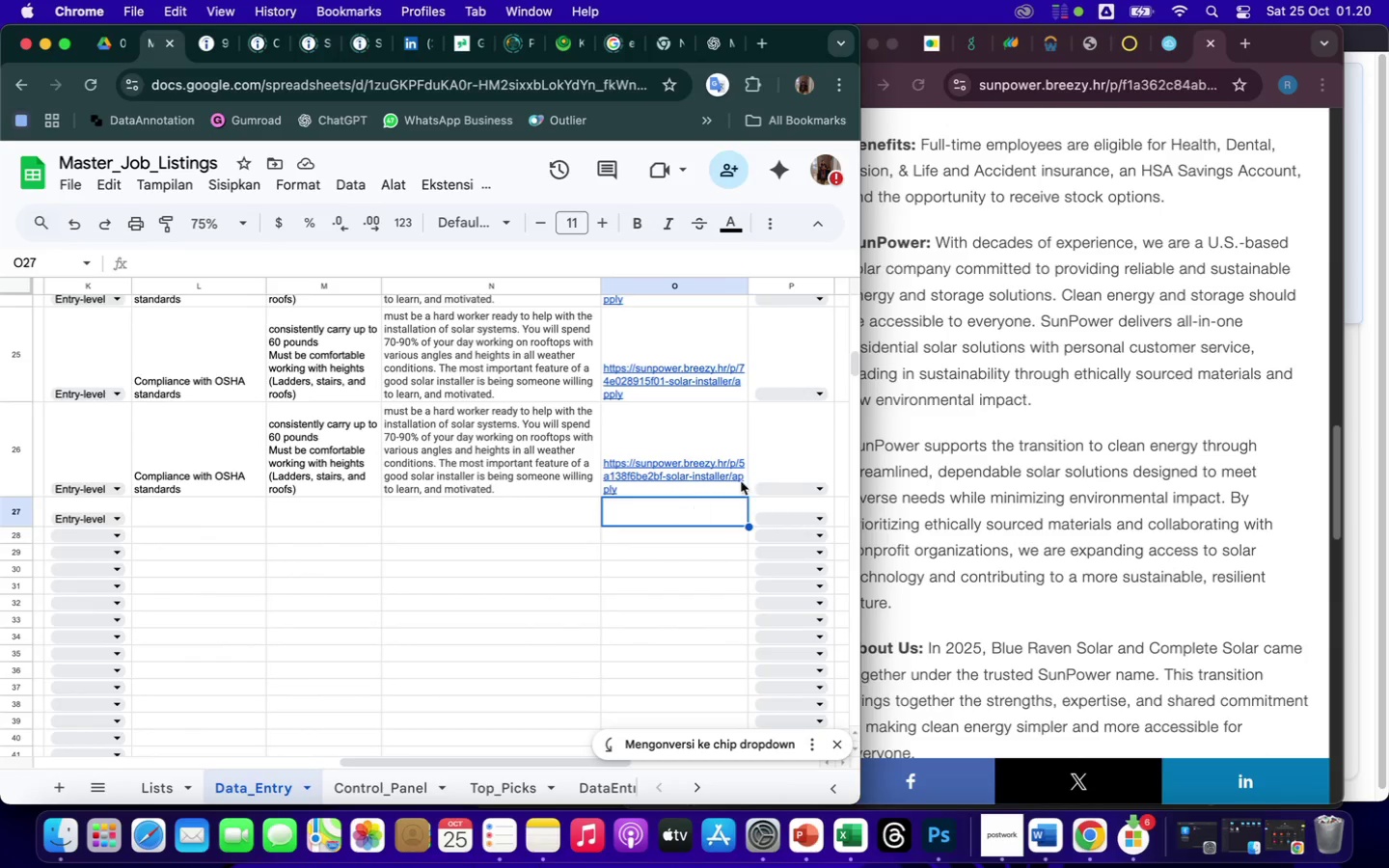 
left_click([955, 449])
 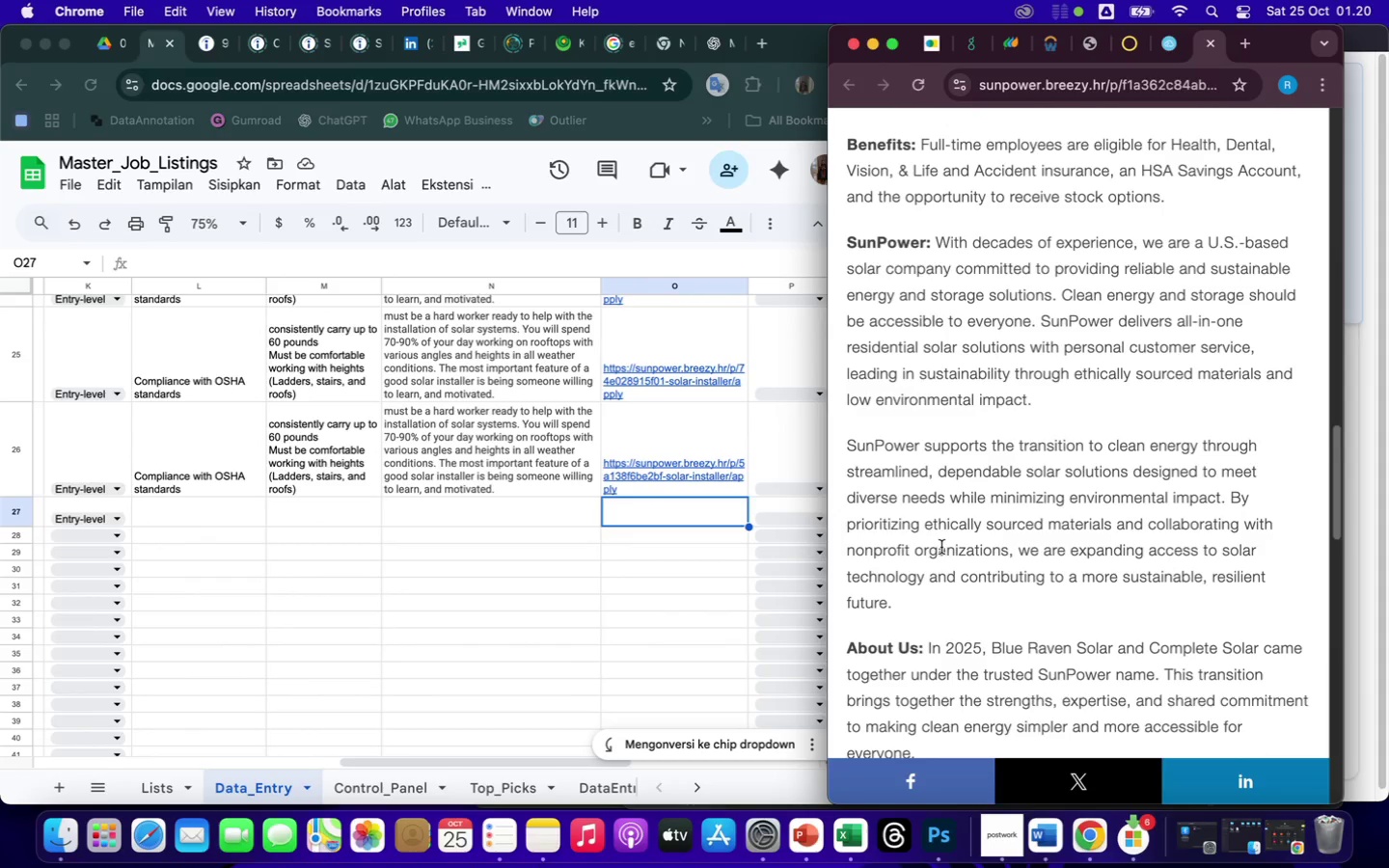 
scroll: coordinate [949, 529], scroll_direction: down, amount: 38.0
 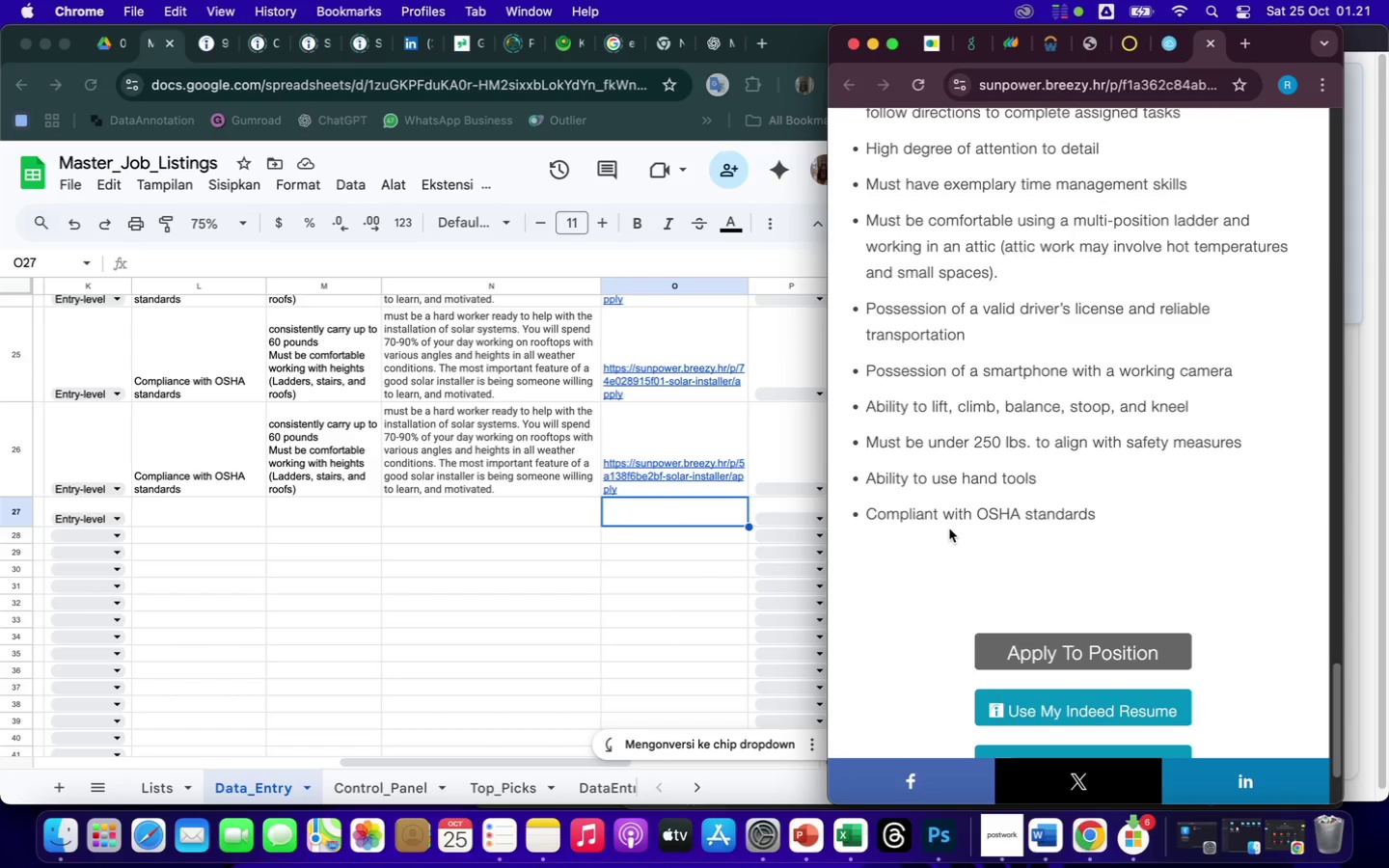 
scroll: coordinate [947, 531], scroll_direction: up, amount: 2.0
 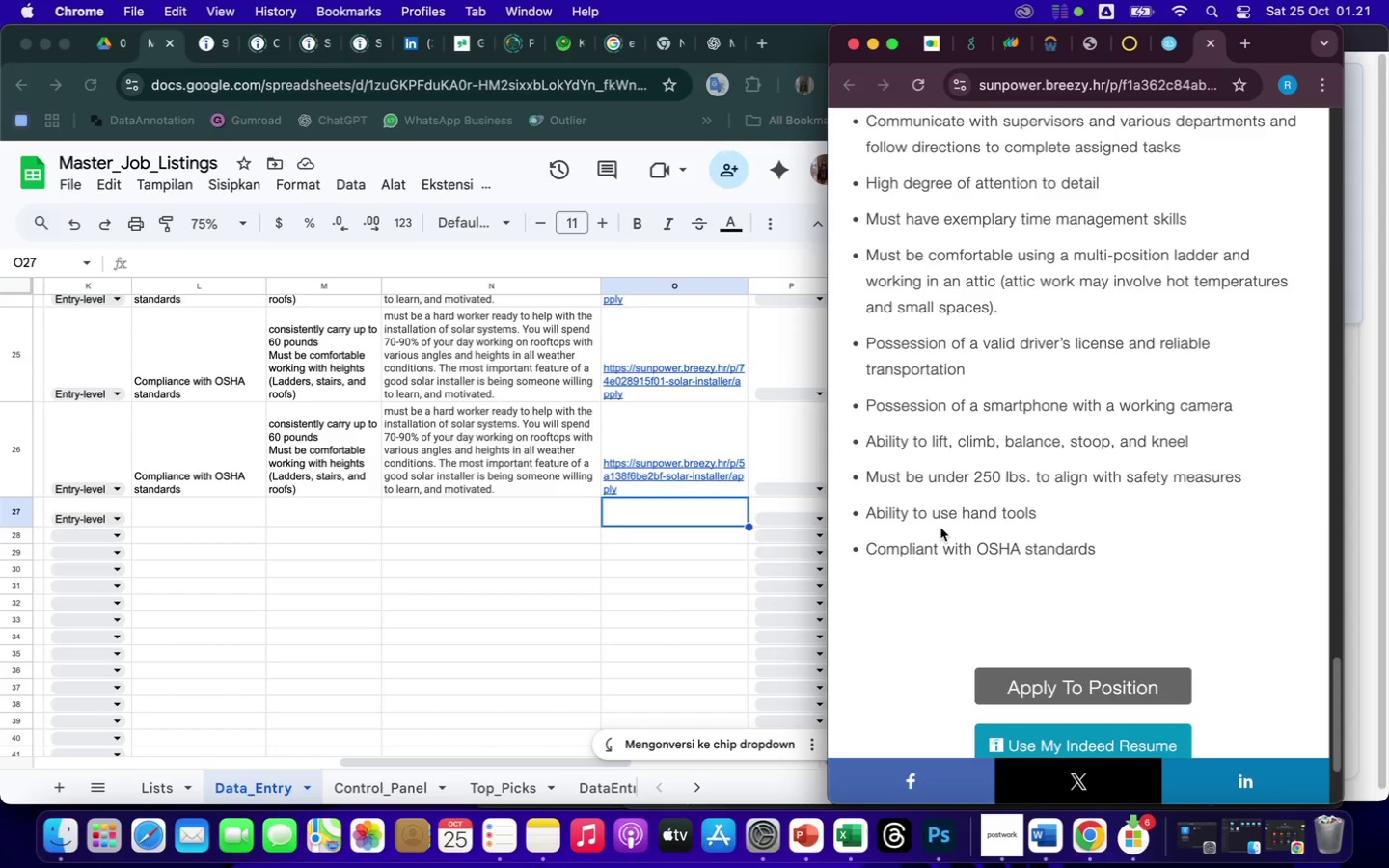 
wait(6.7)
 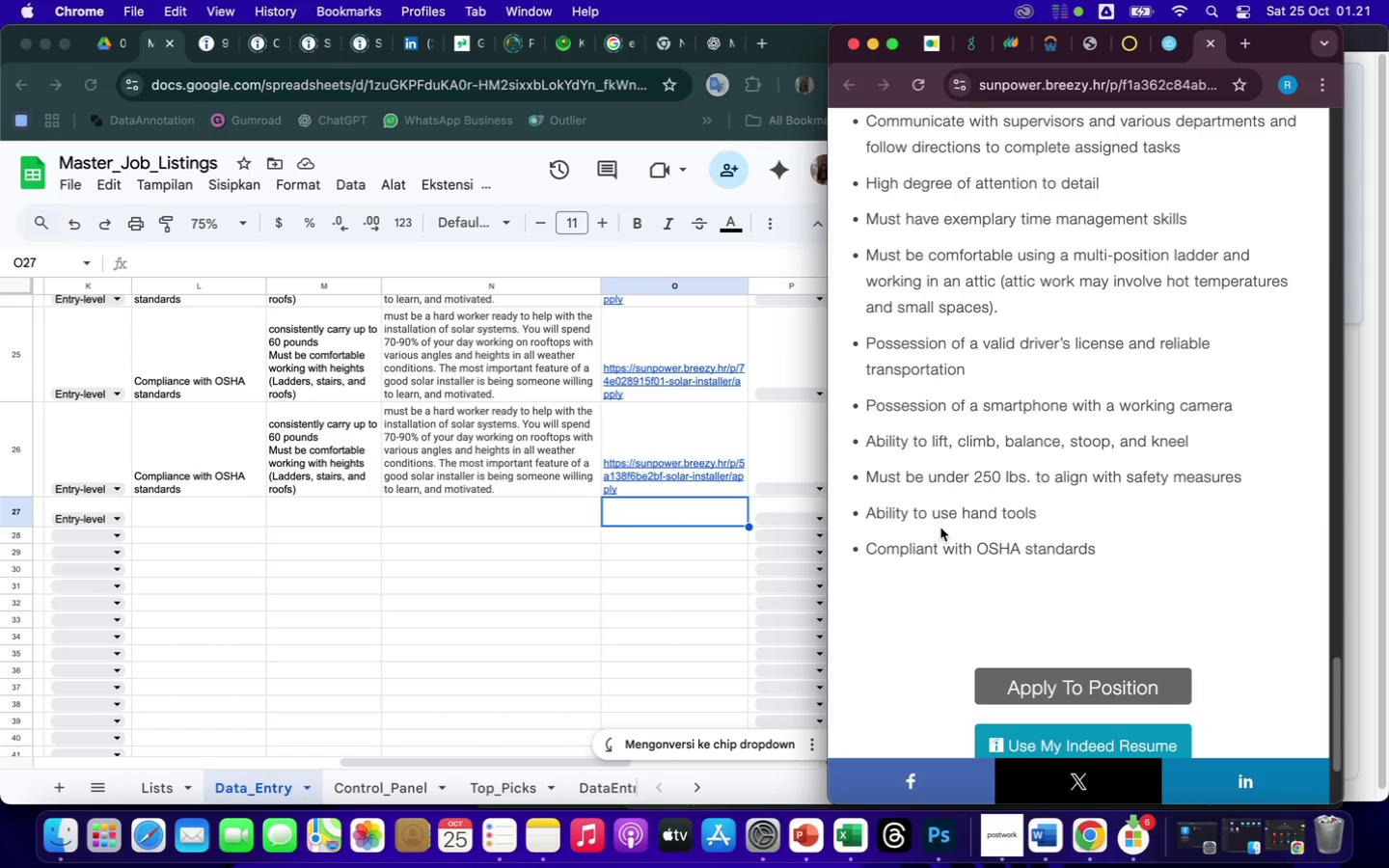 
left_click_drag(start_coordinate=[868, 181], to_coordinate=[1110, 191])
 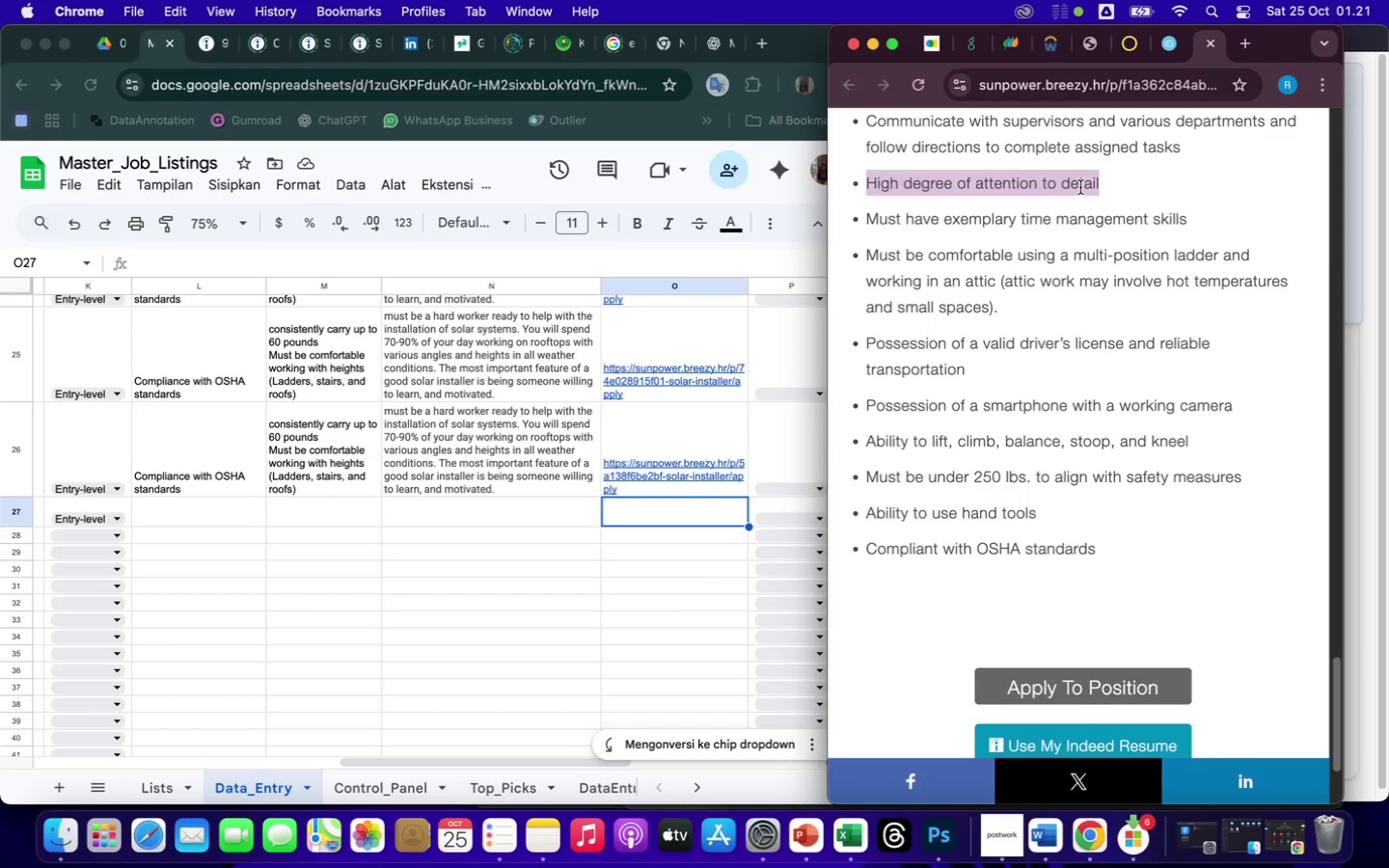 
key(Meta+CommandLeft)
 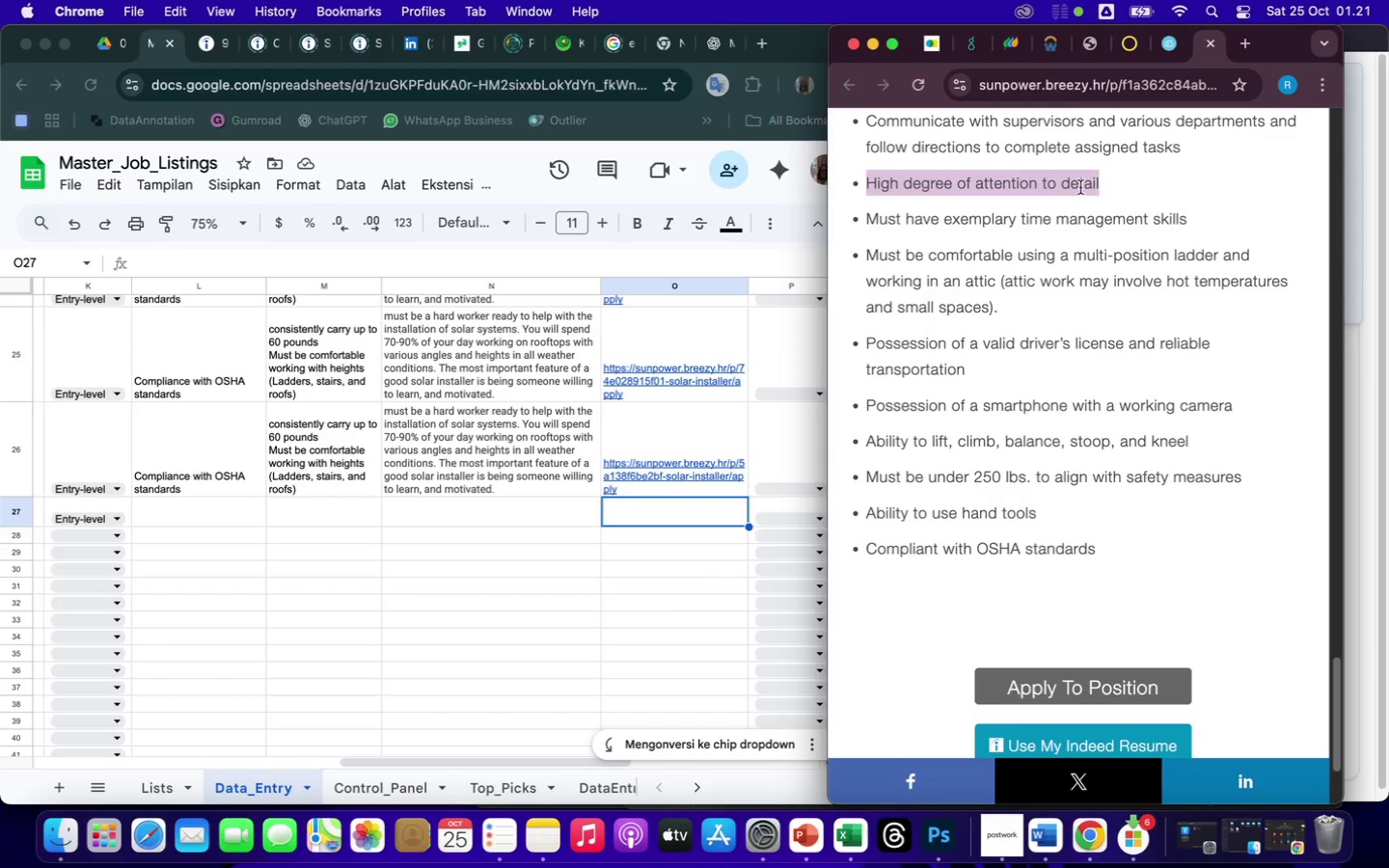 
key(Meta+C)
 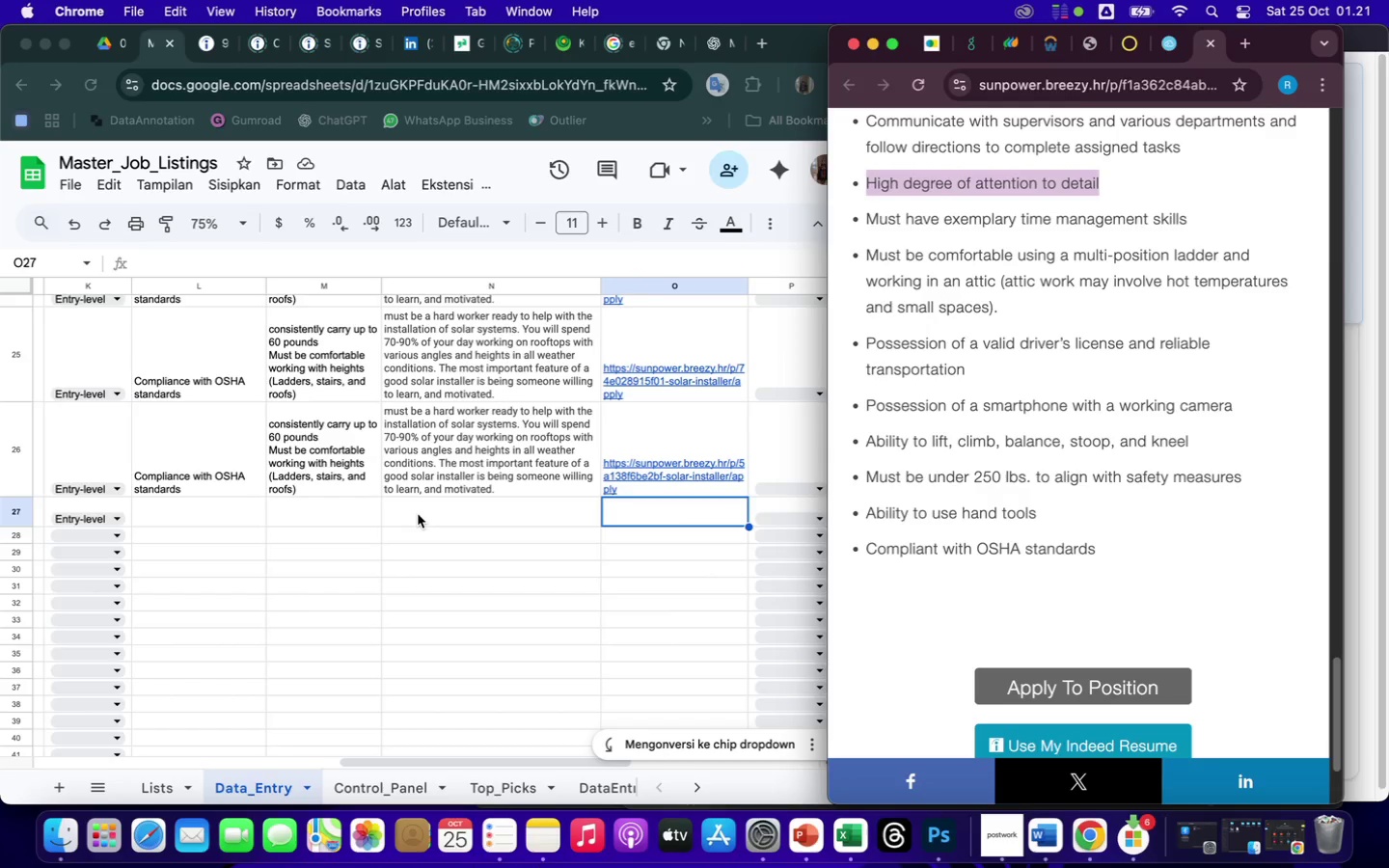 
left_click([334, 506])
 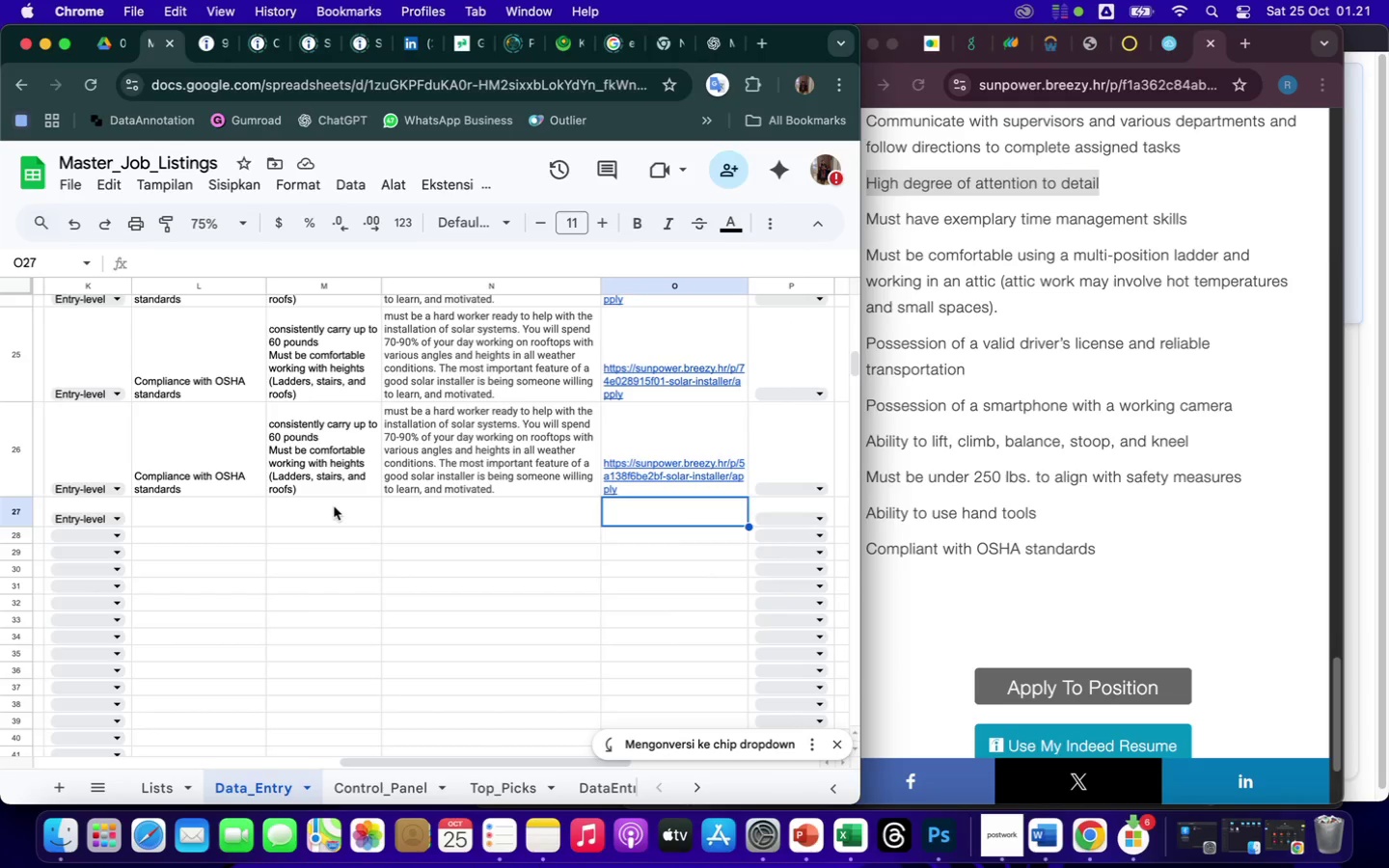 
left_click([312, 513])
 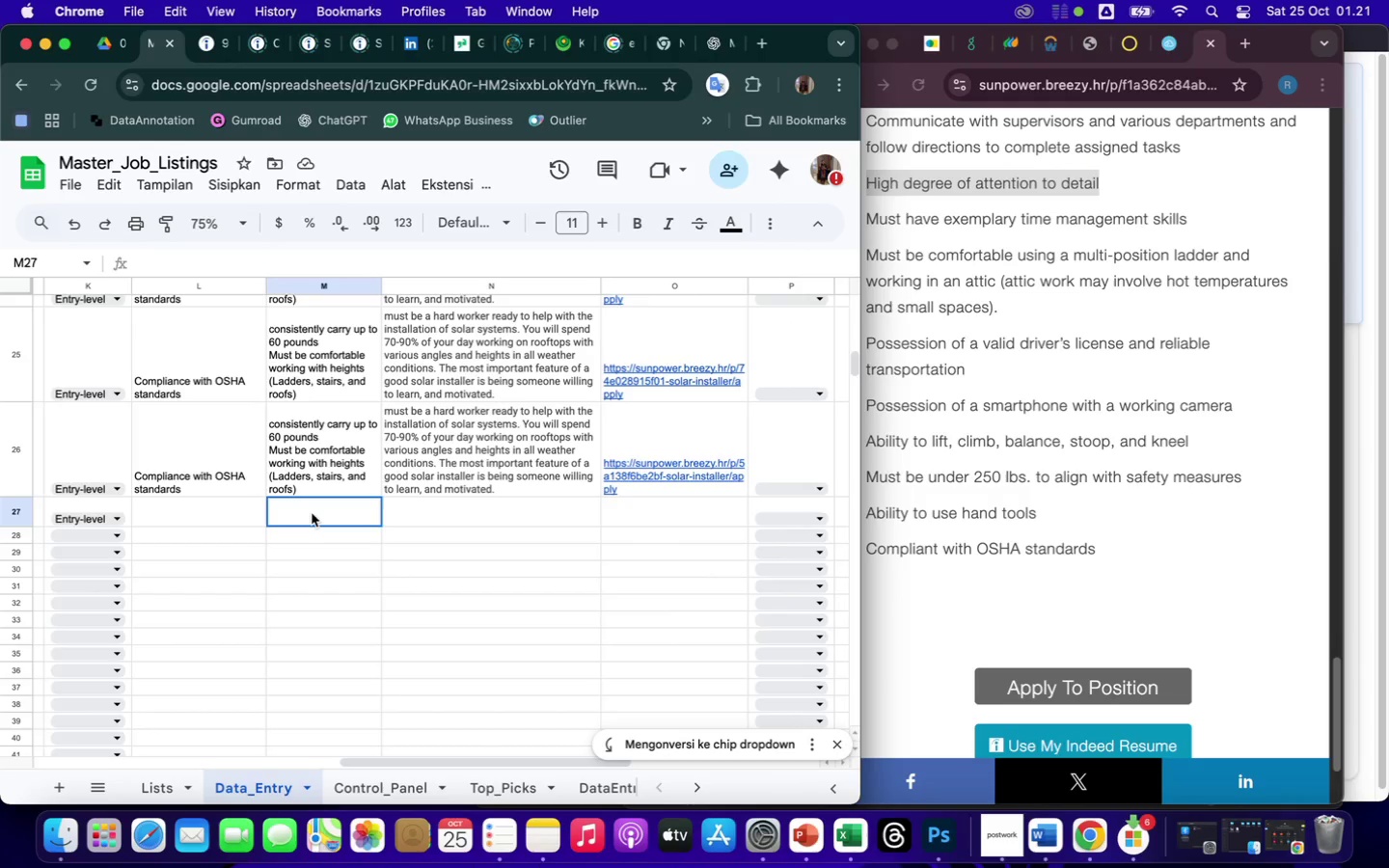 
right_click([312, 513])
 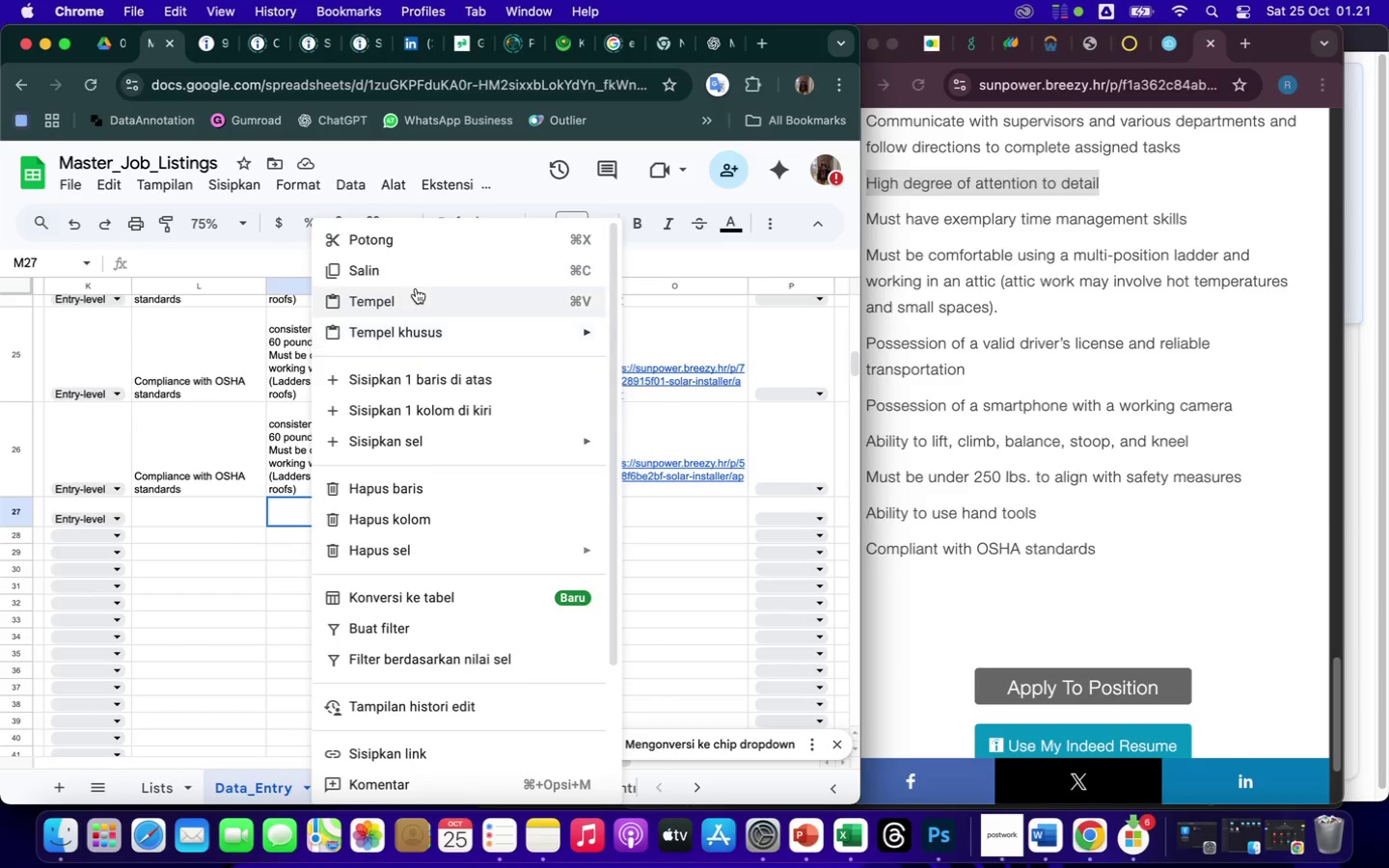 
left_click([392, 301])
 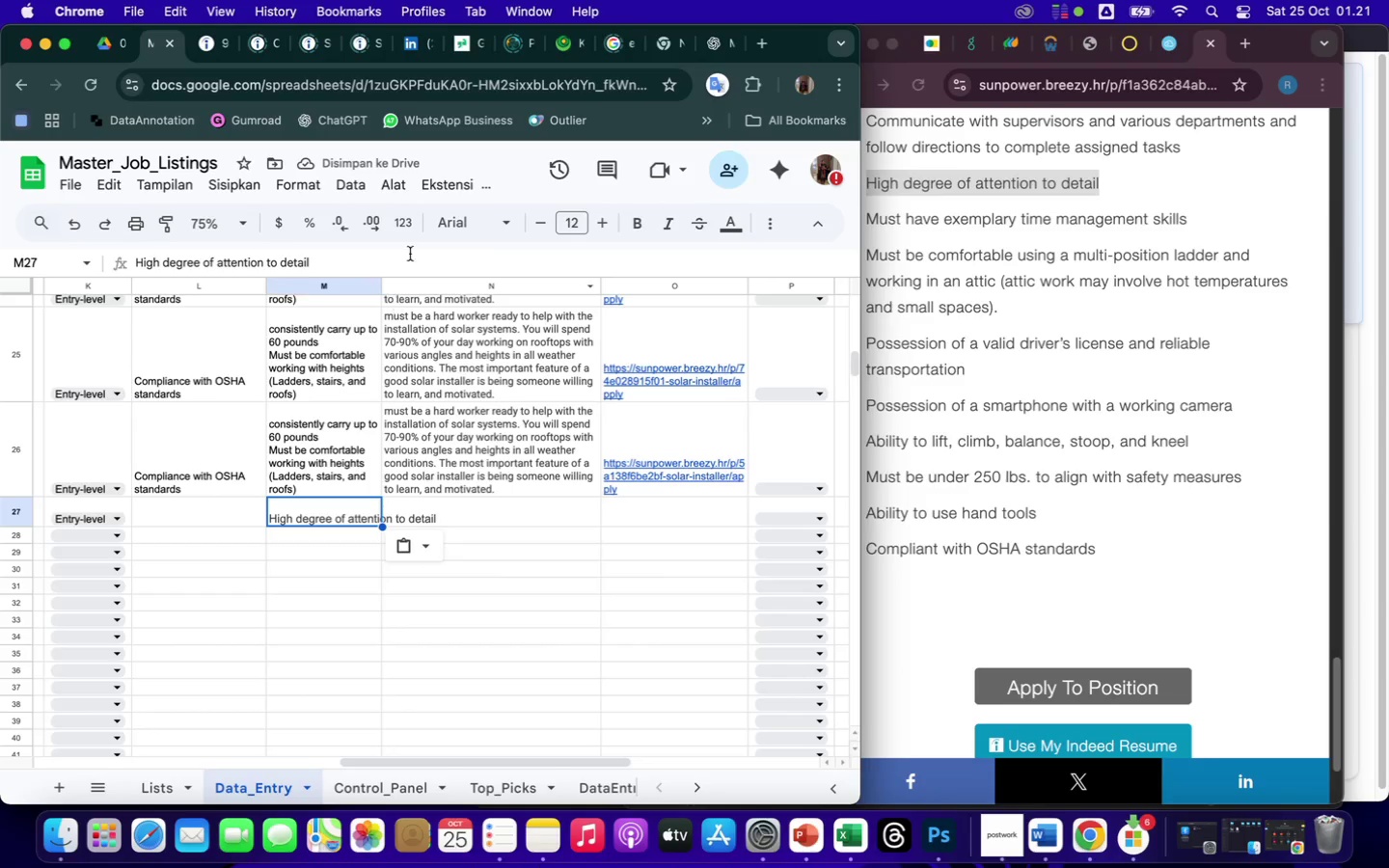 
left_click([350, 259])
 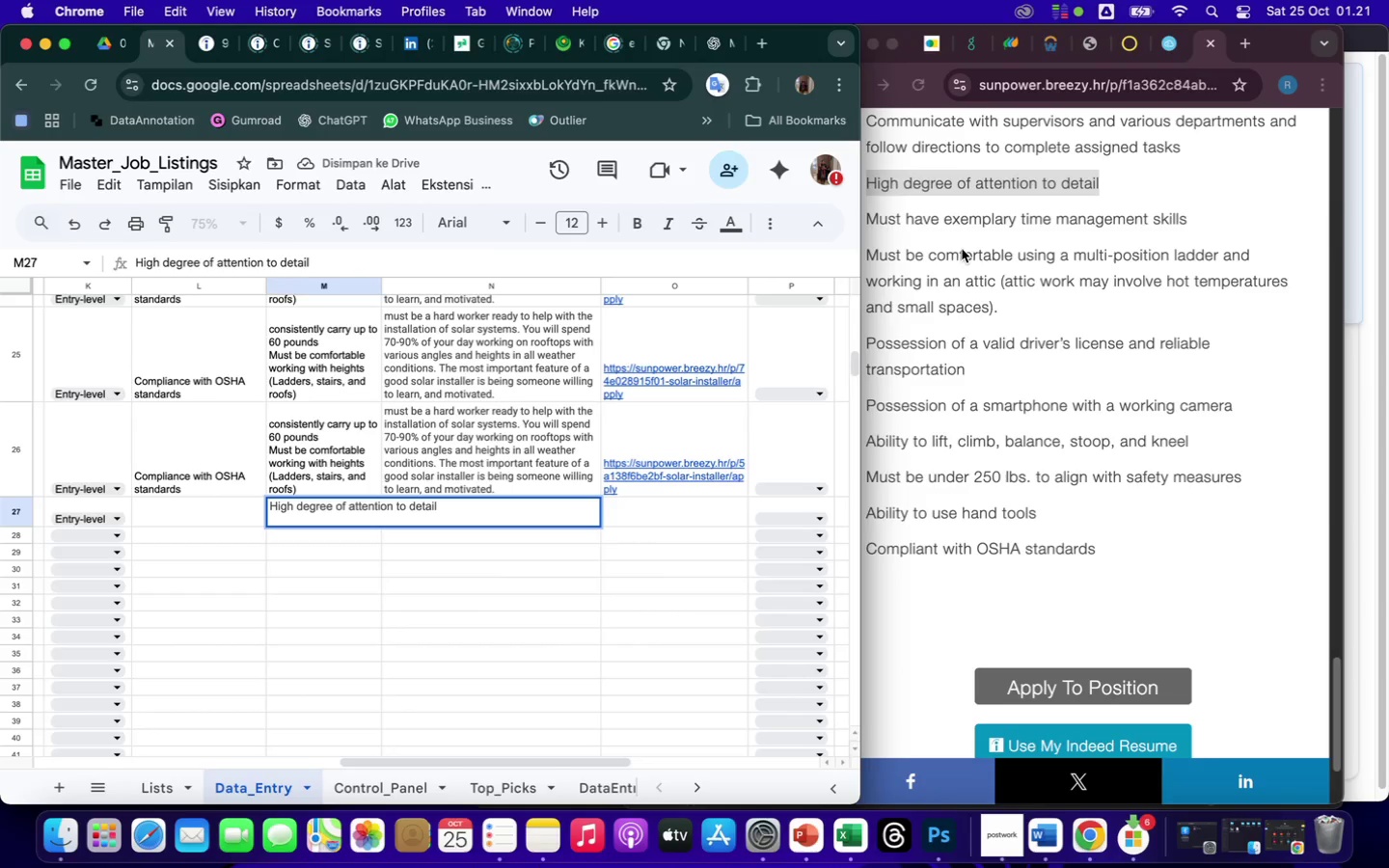 
left_click([1093, 337])
 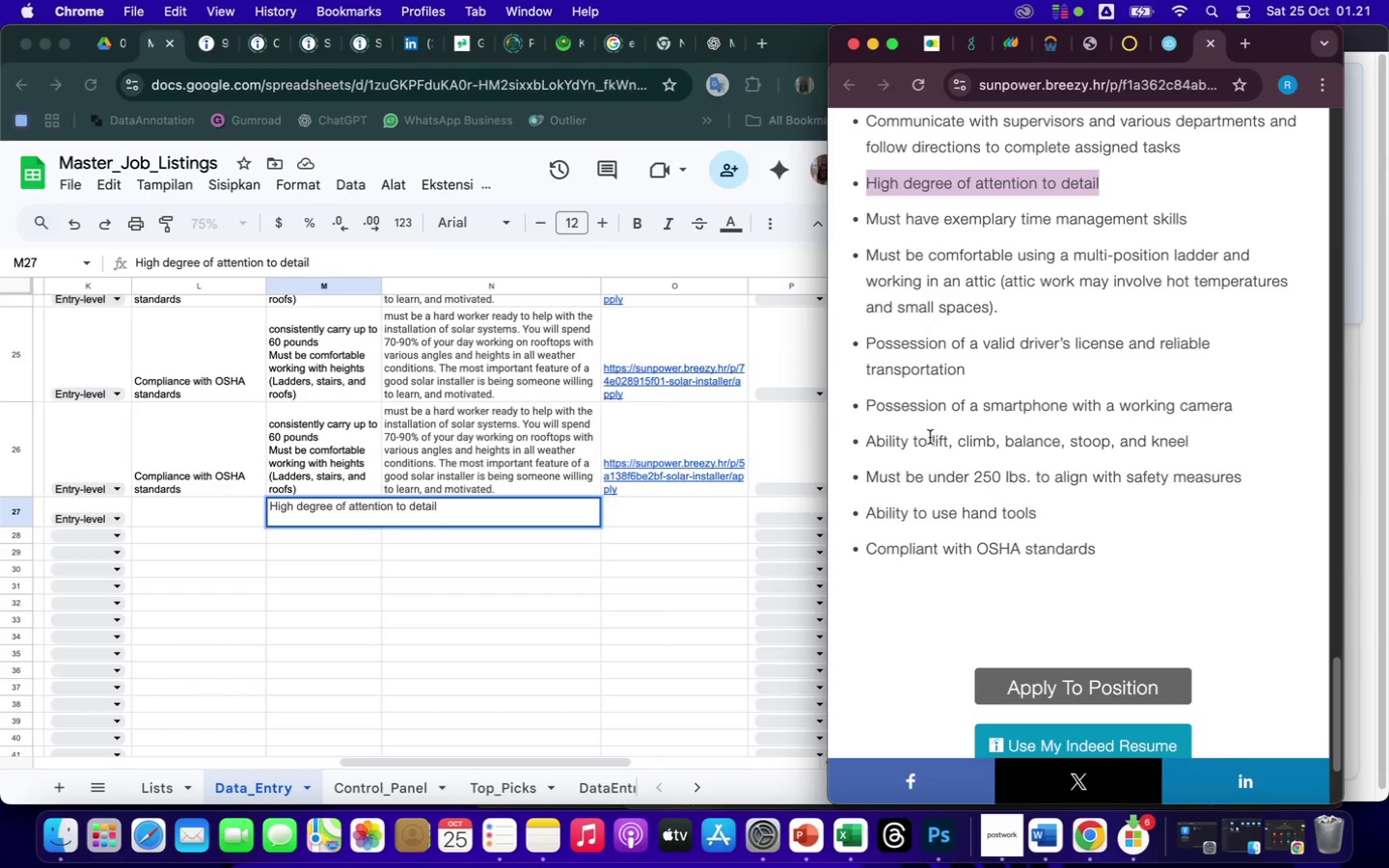 
left_click_drag(start_coordinate=[869, 442], to_coordinate=[1038, 475])
 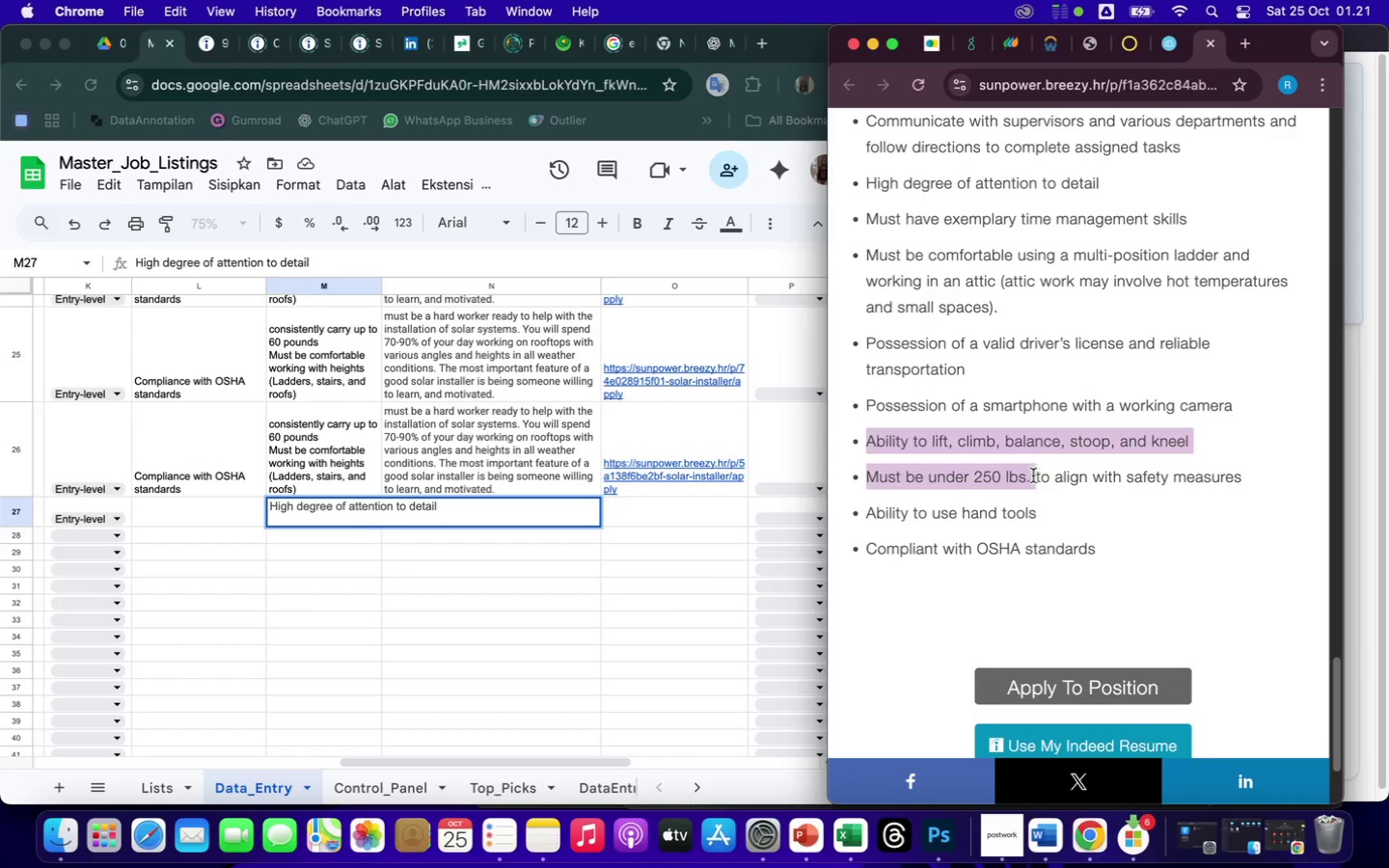 
right_click([1024, 478])
 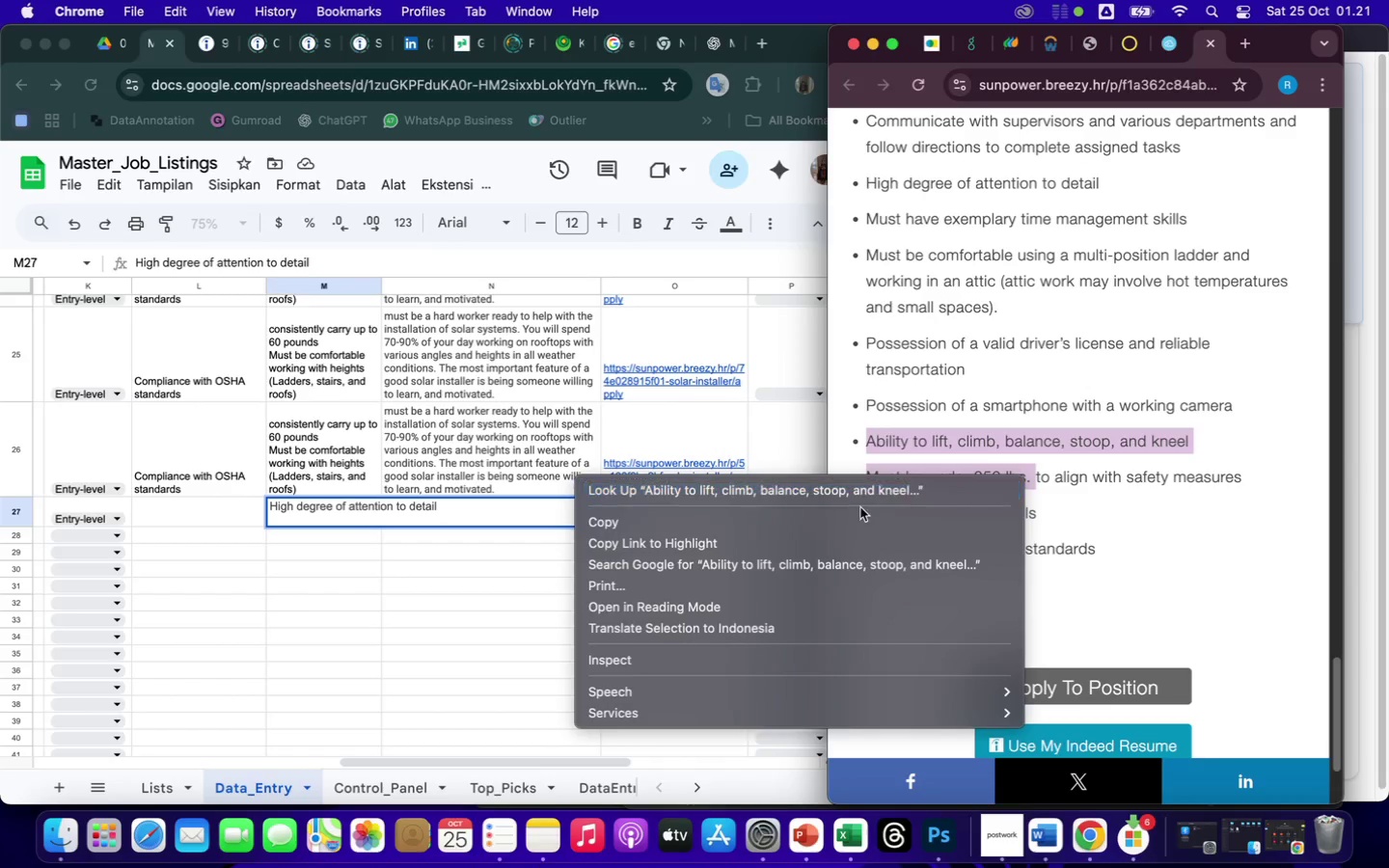 
left_click([780, 522])
 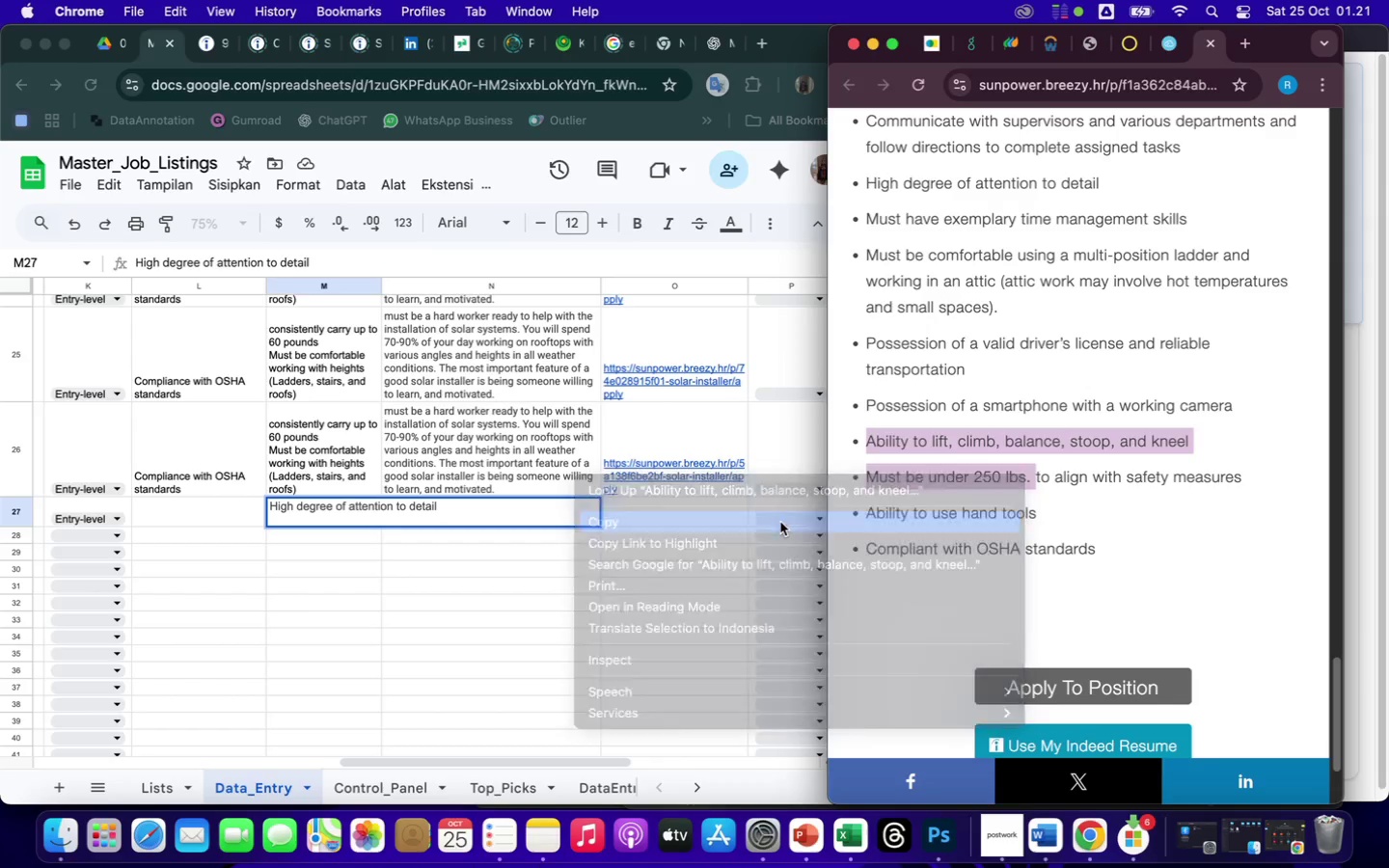 
left_click([416, 606])
 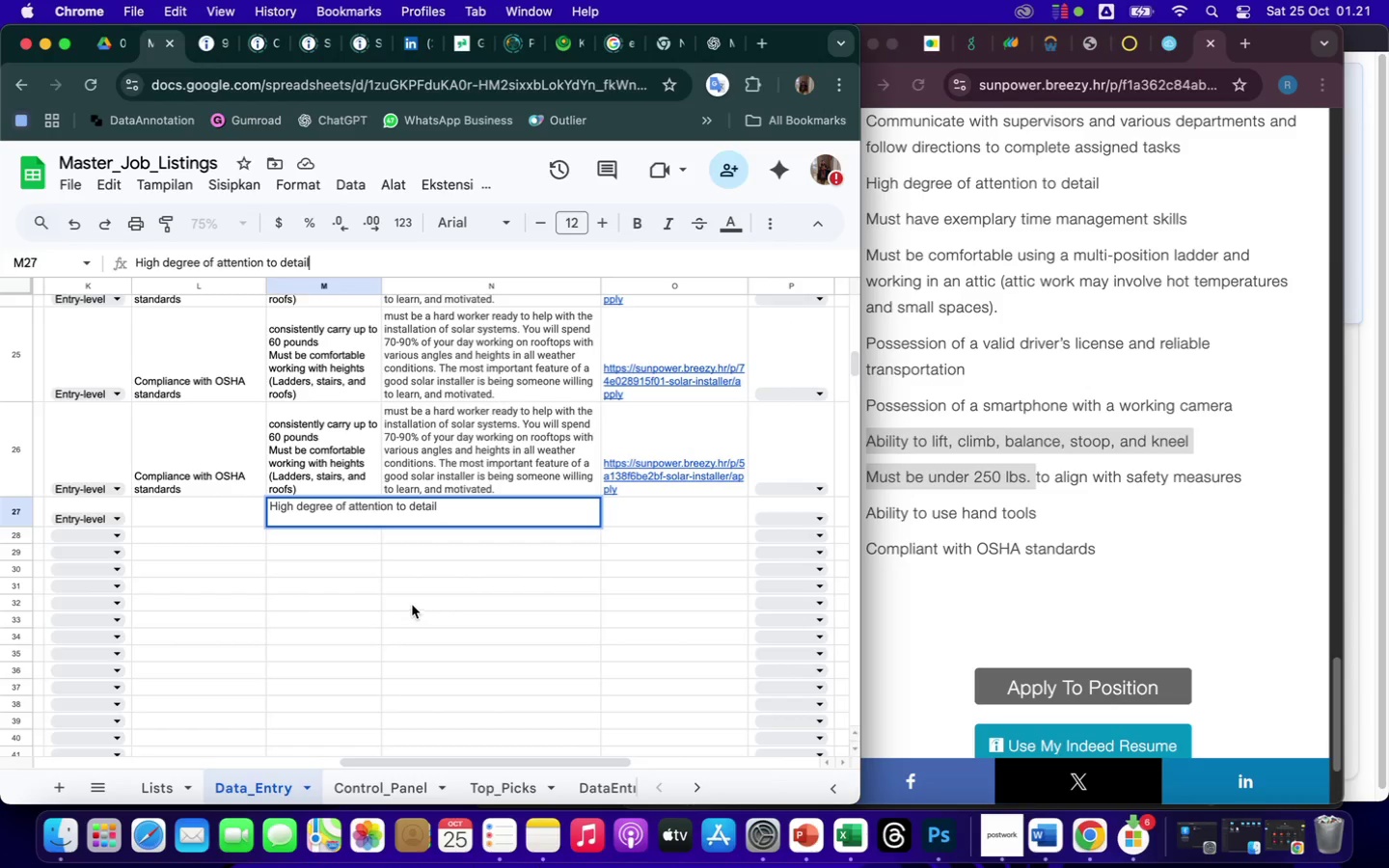 
left_click([313, 596])
 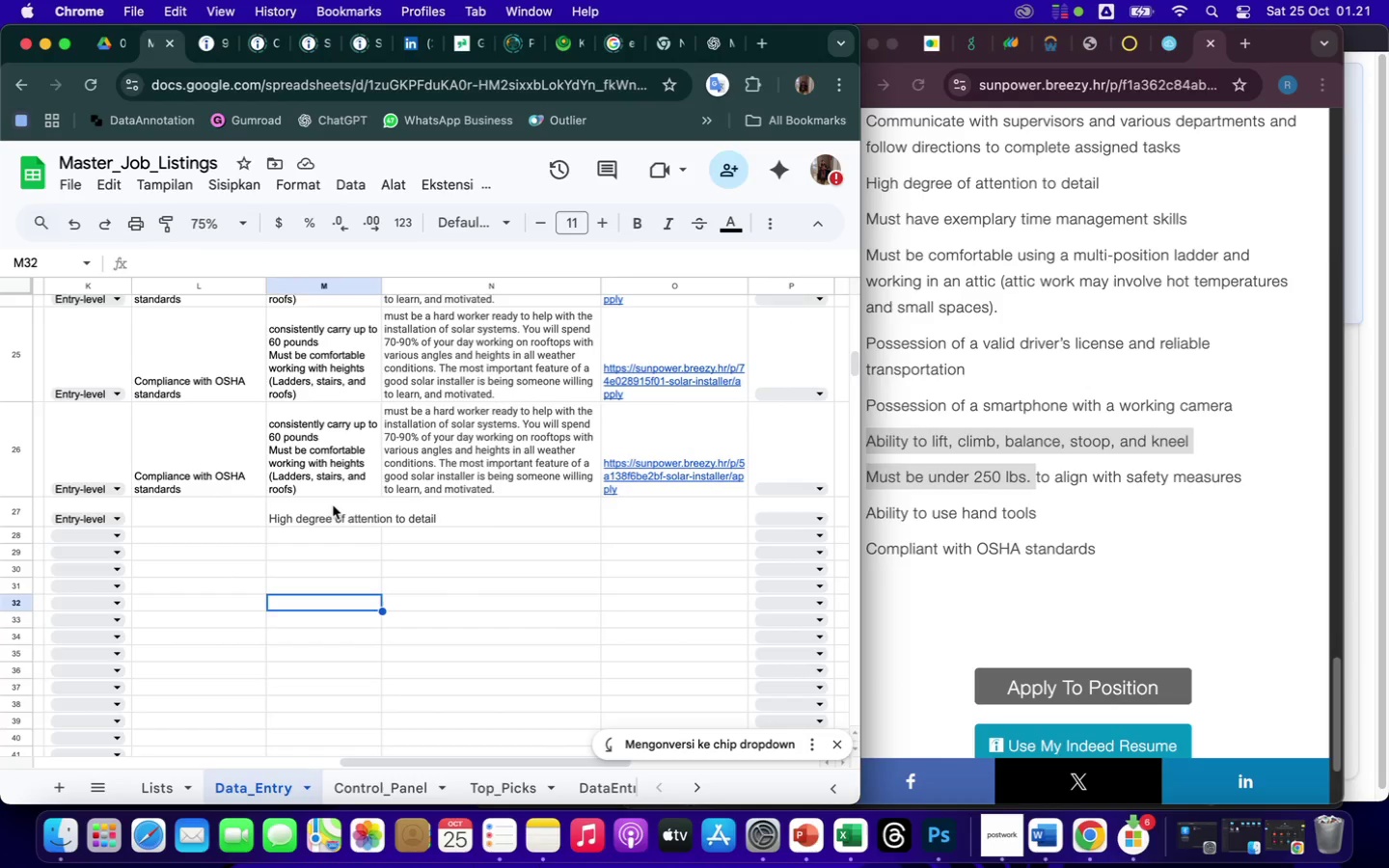 
left_click([296, 504])
 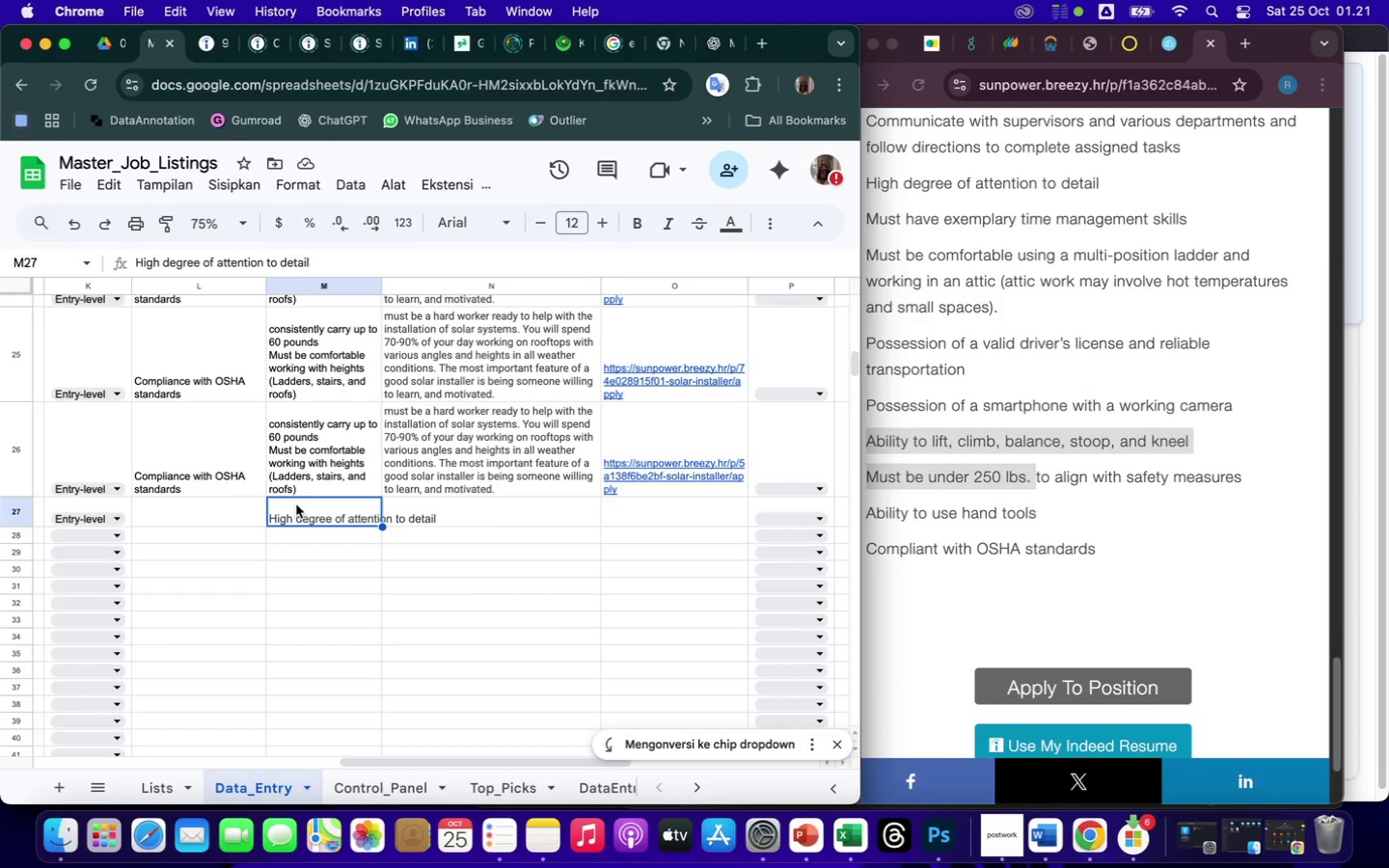 
left_click([219, 516])
 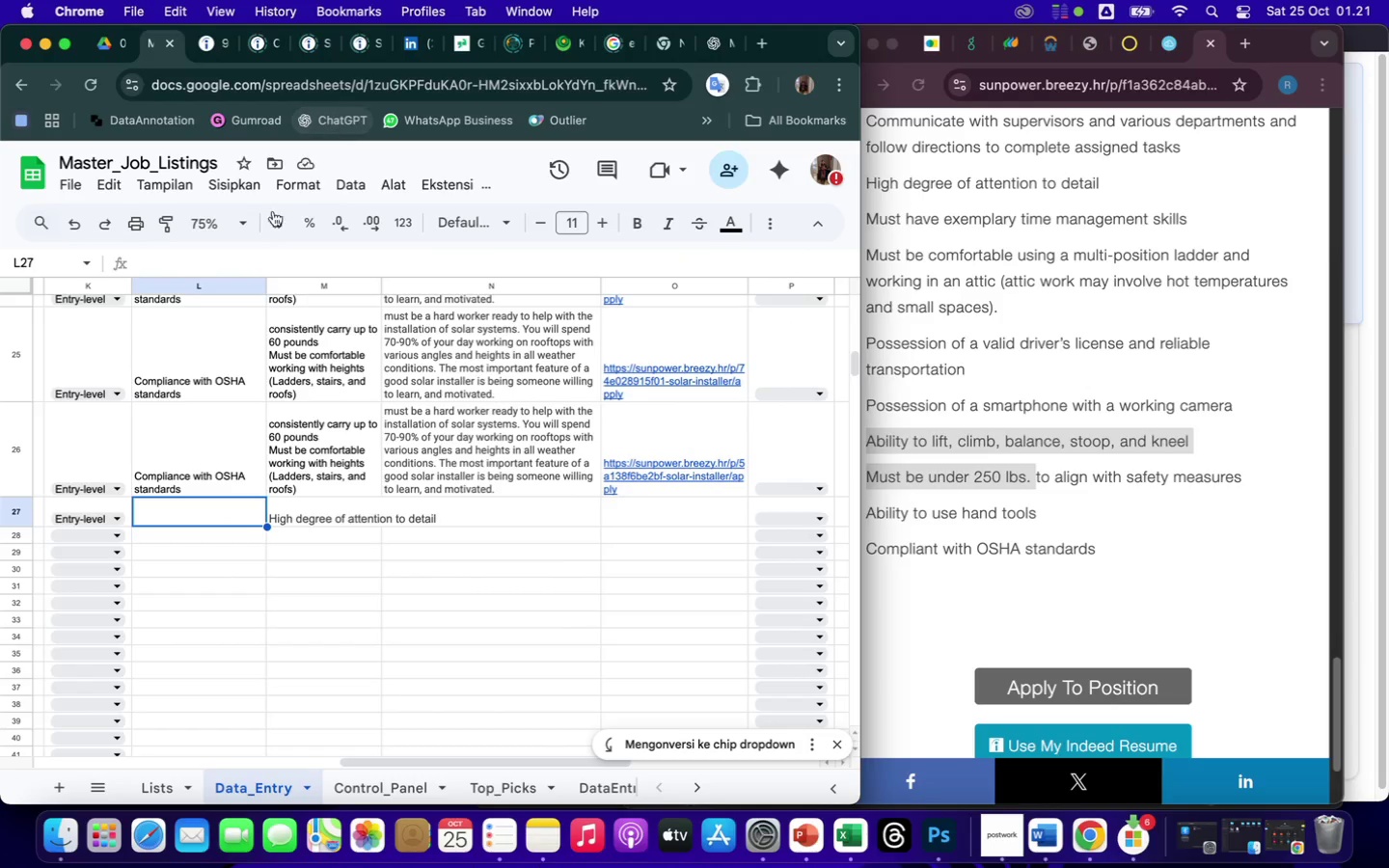 
left_click([241, 258])
 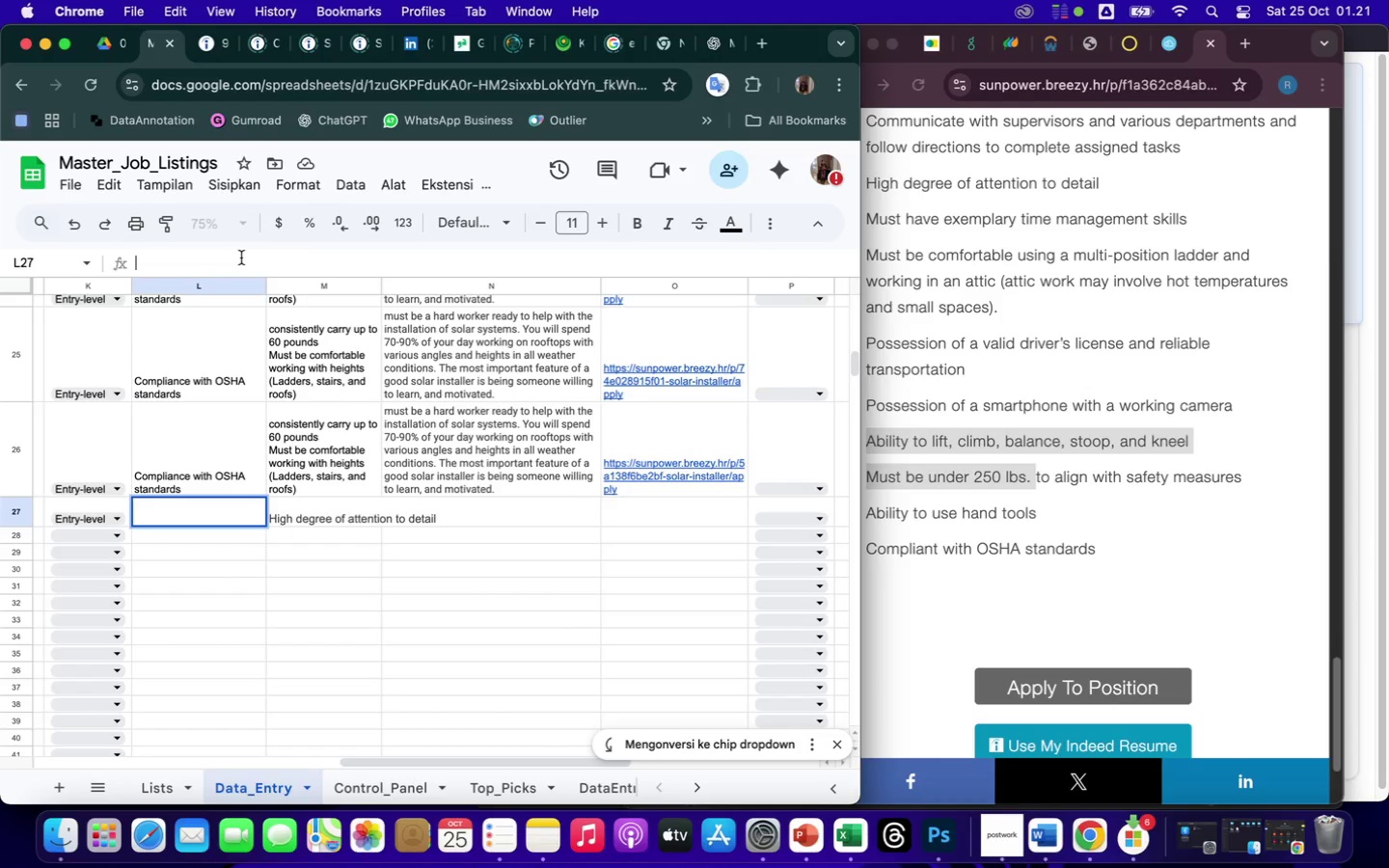 
right_click([241, 258])
 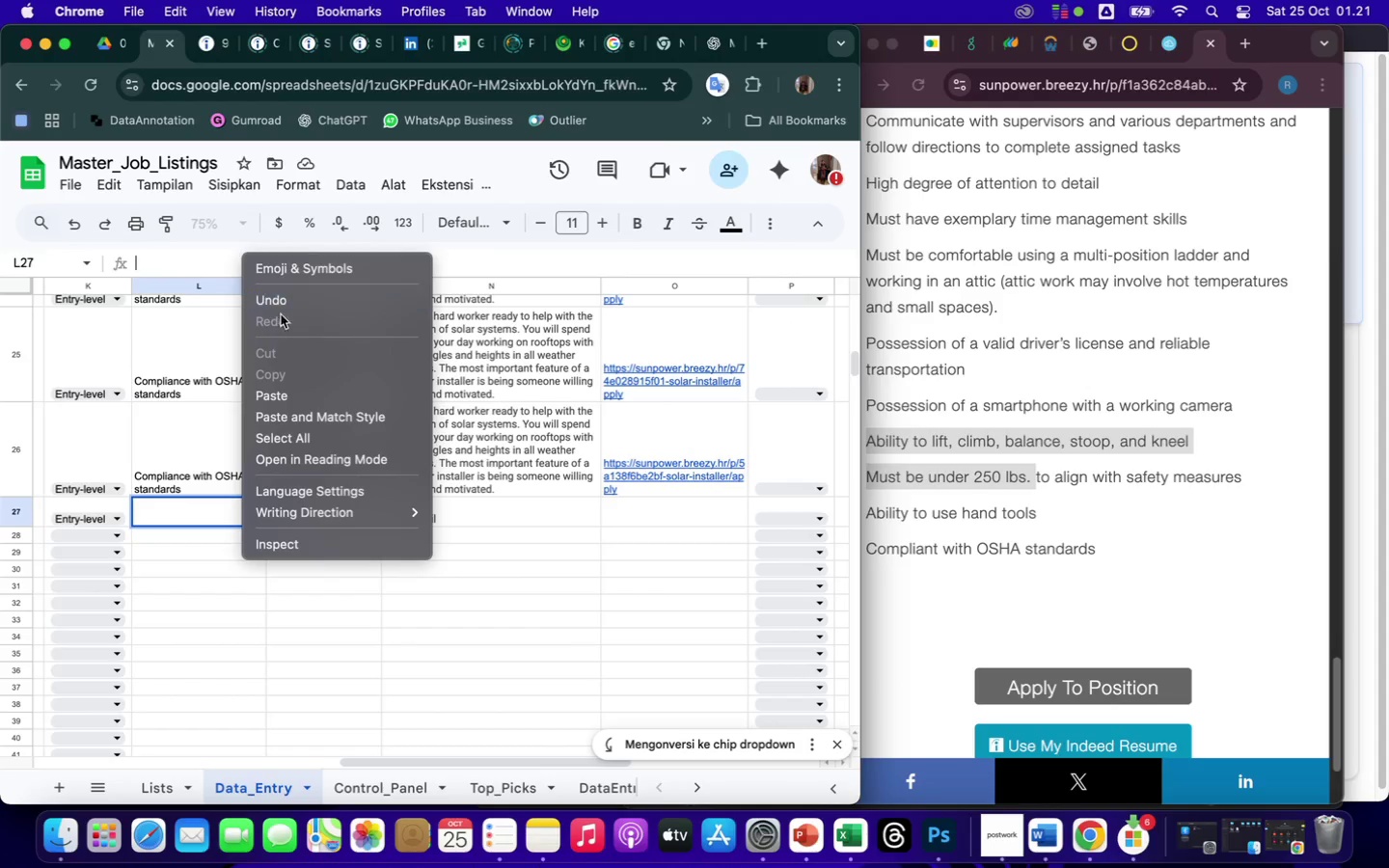 
left_click([271, 401])
 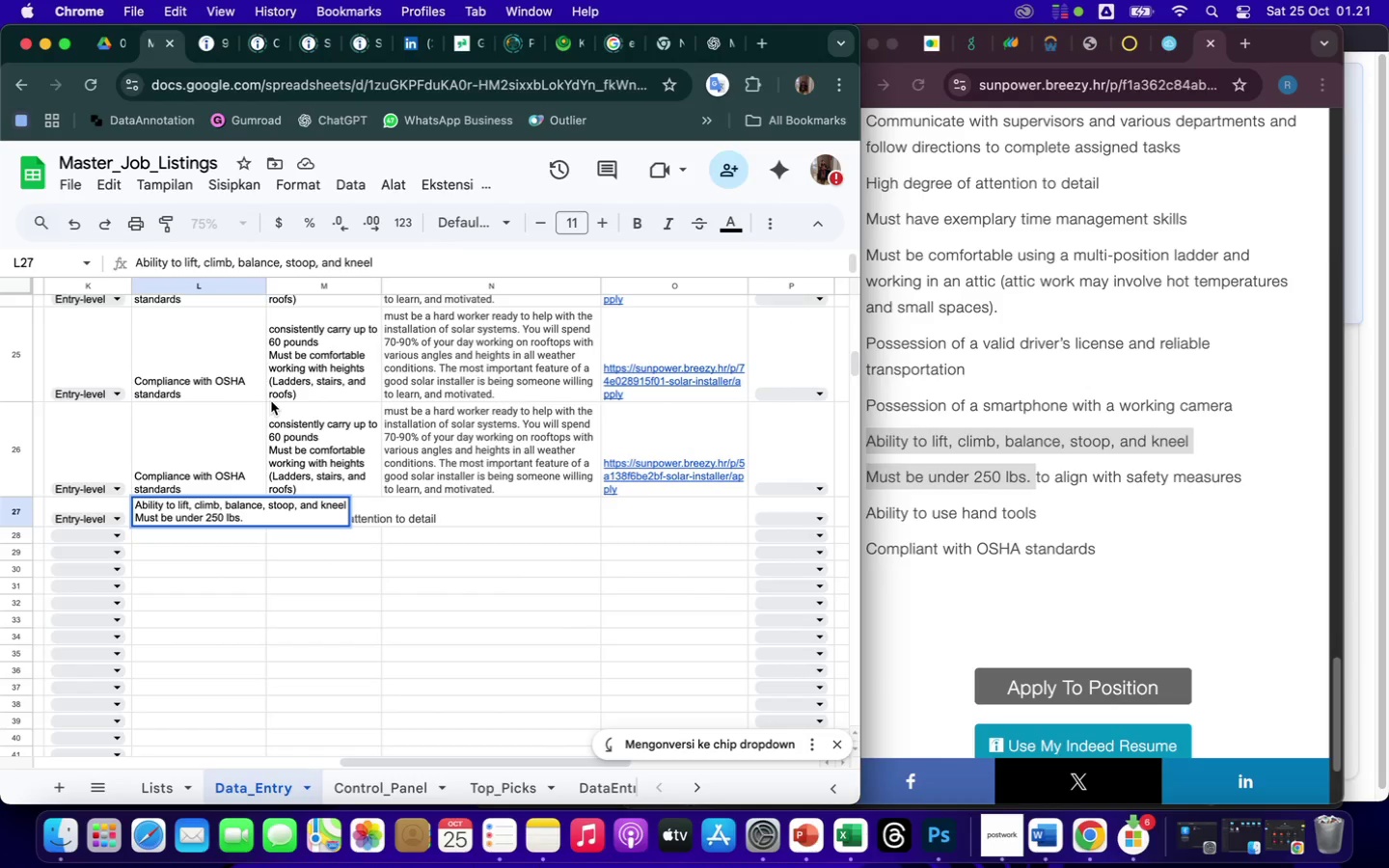 
left_click([494, 577])
 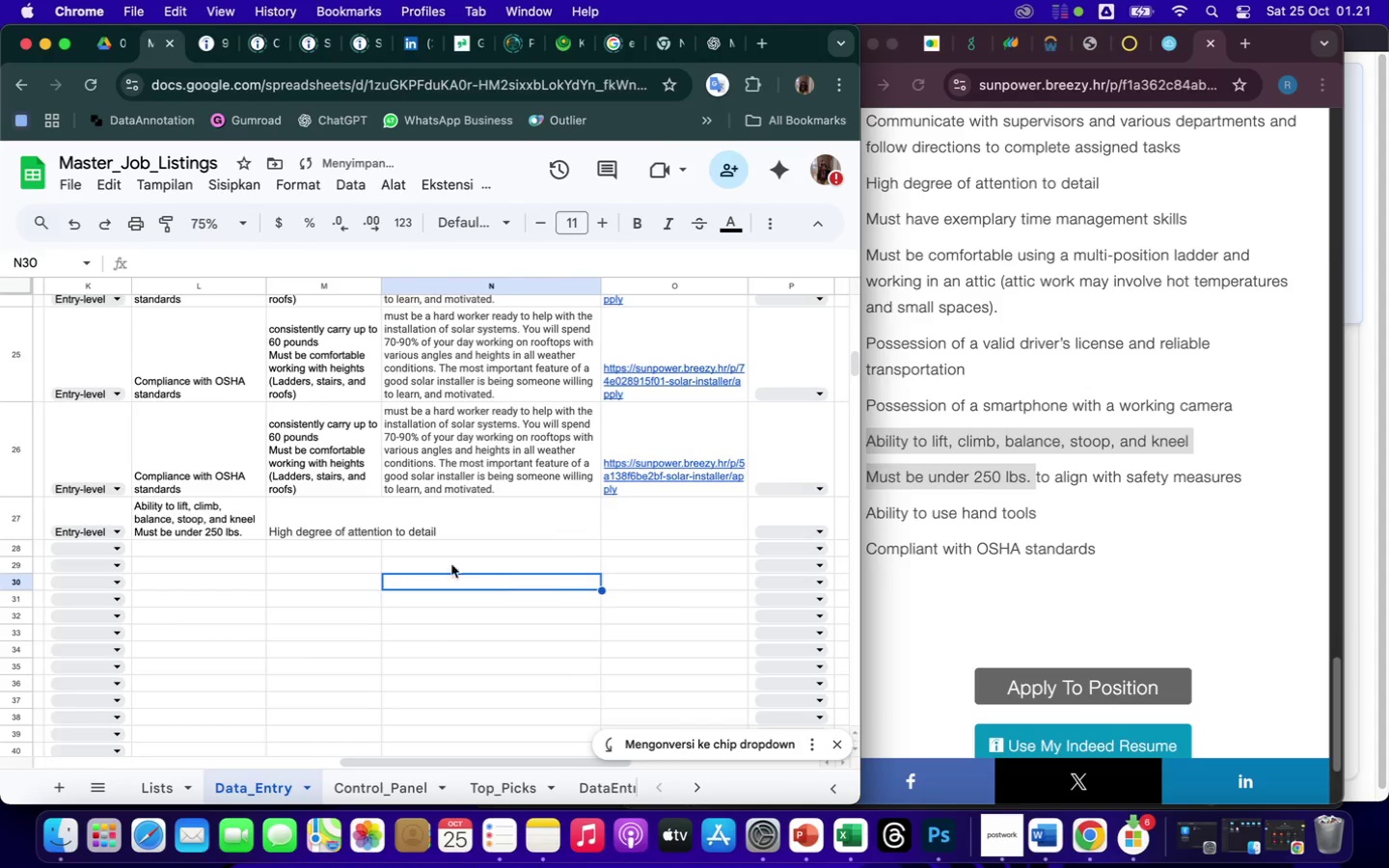 
left_click([337, 514])
 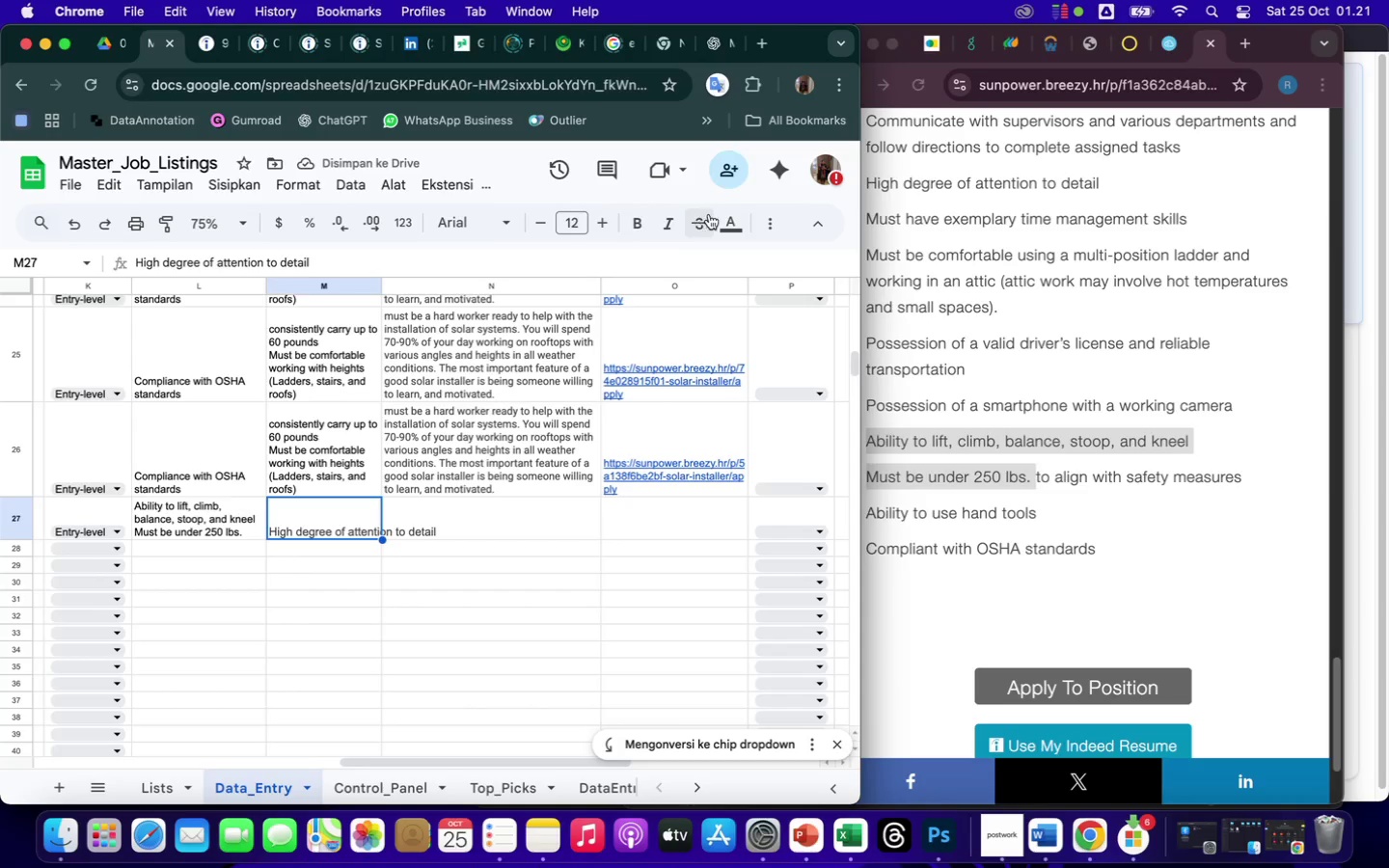 
left_click([766, 226])
 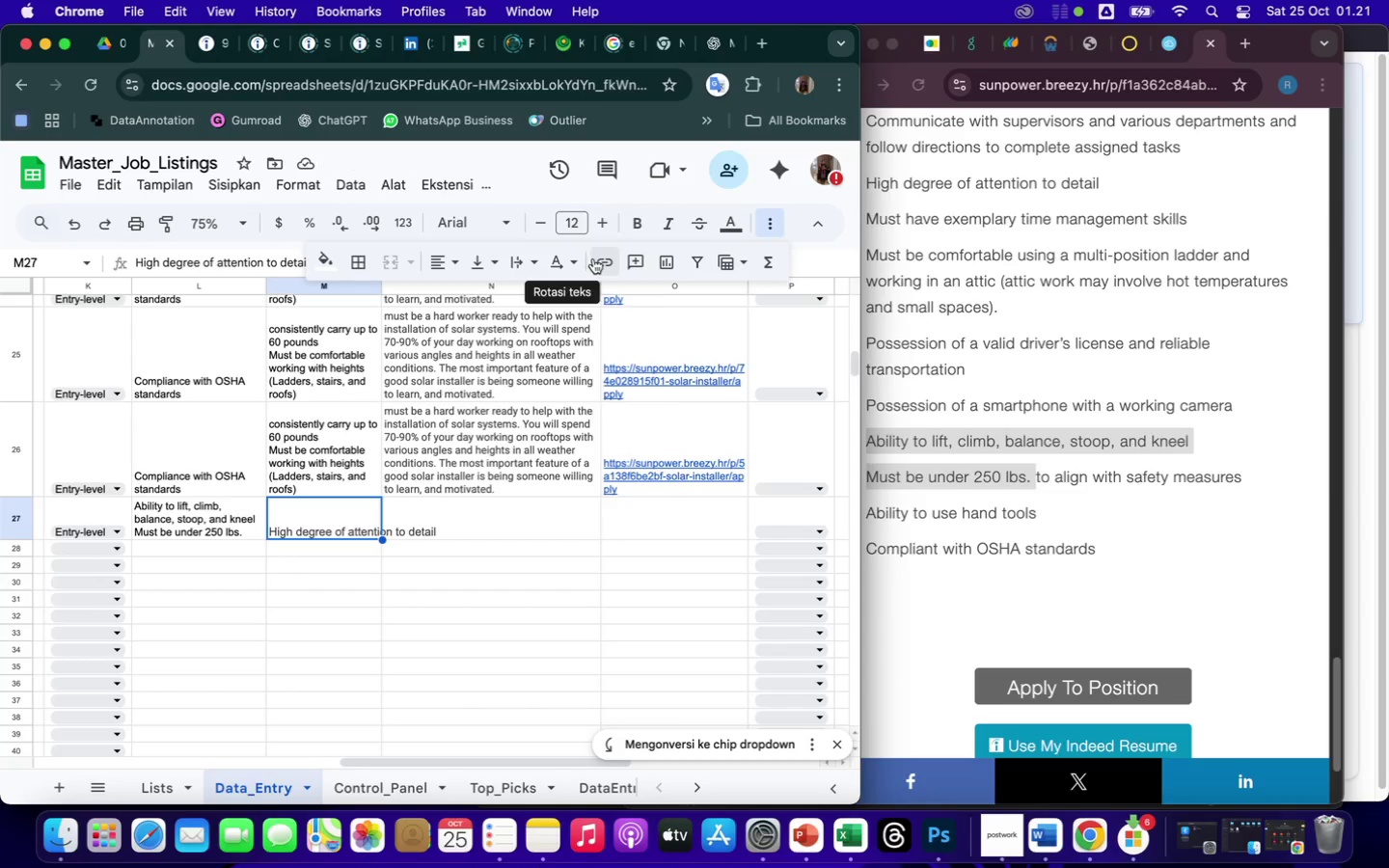 
left_click([511, 258])
 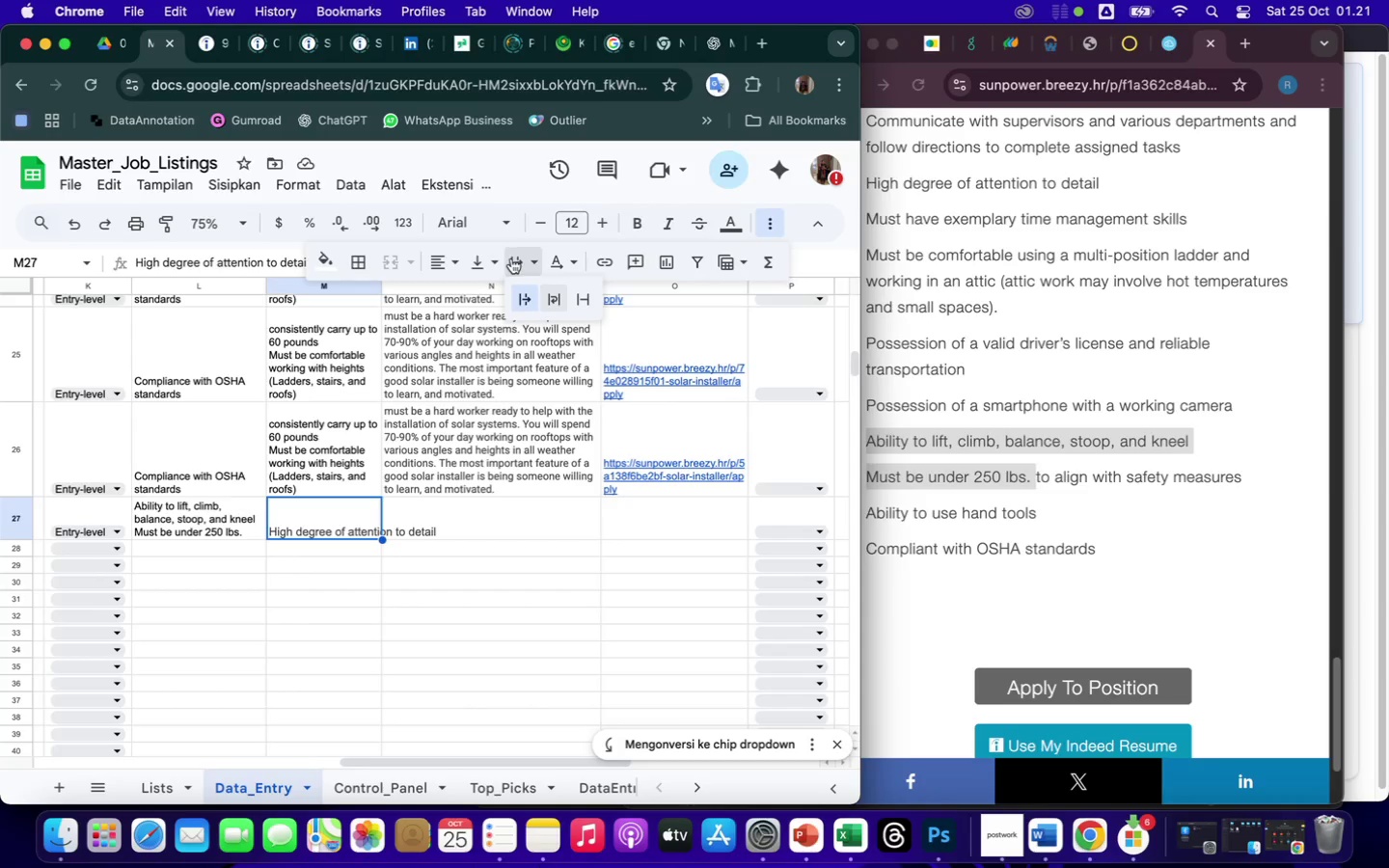 
left_click([555, 298])
 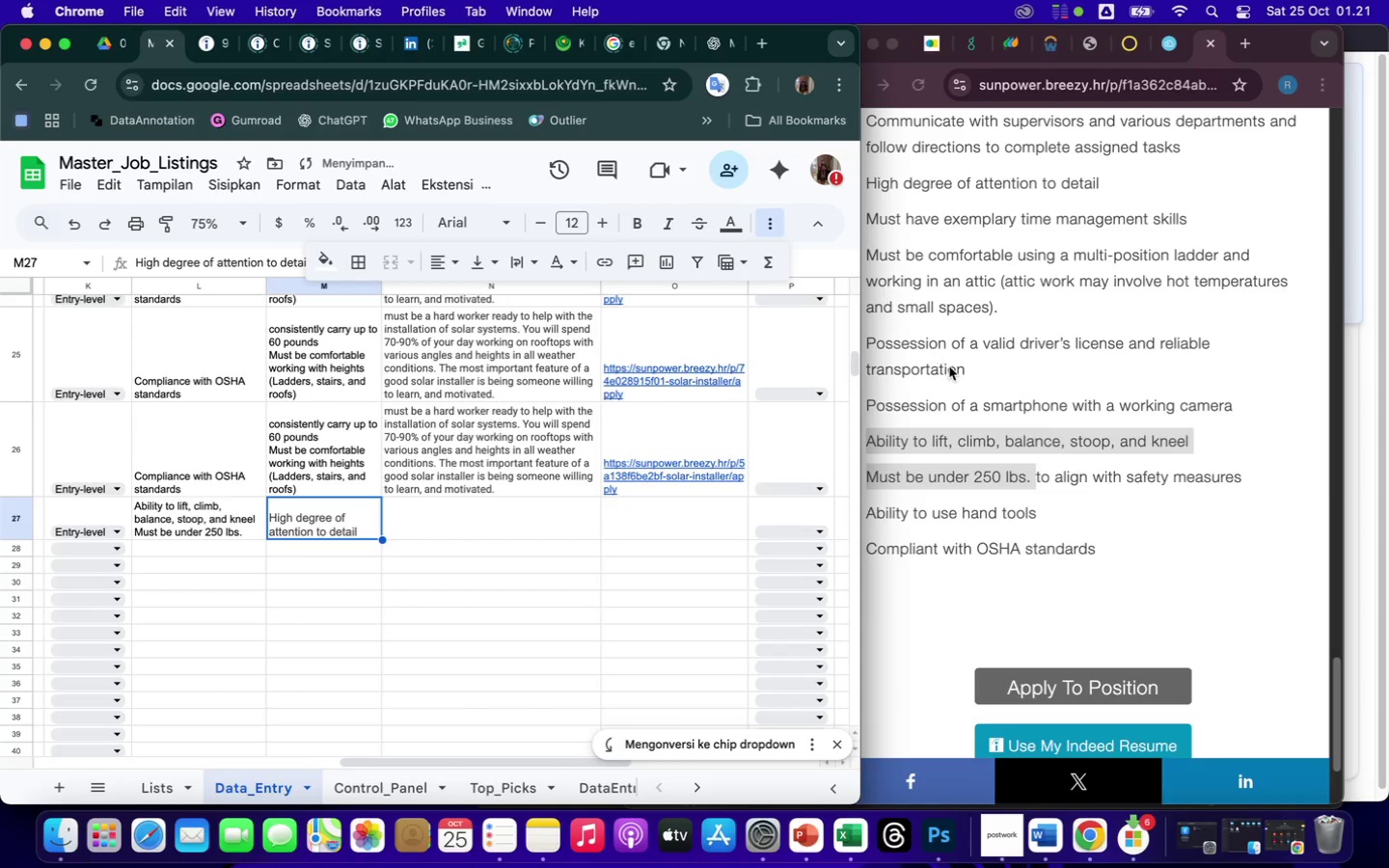 
left_click([1143, 370])
 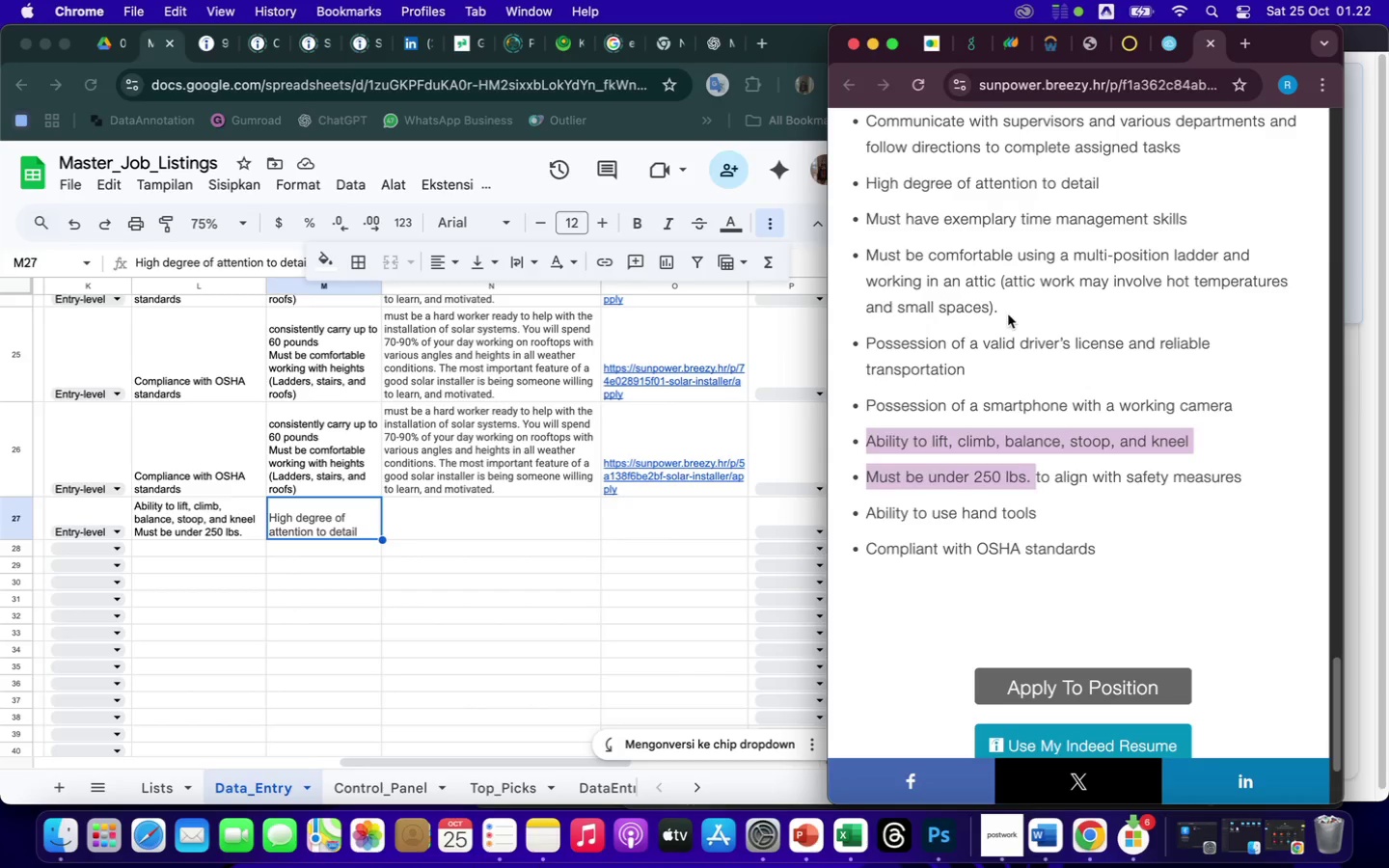 
wait(5.82)
 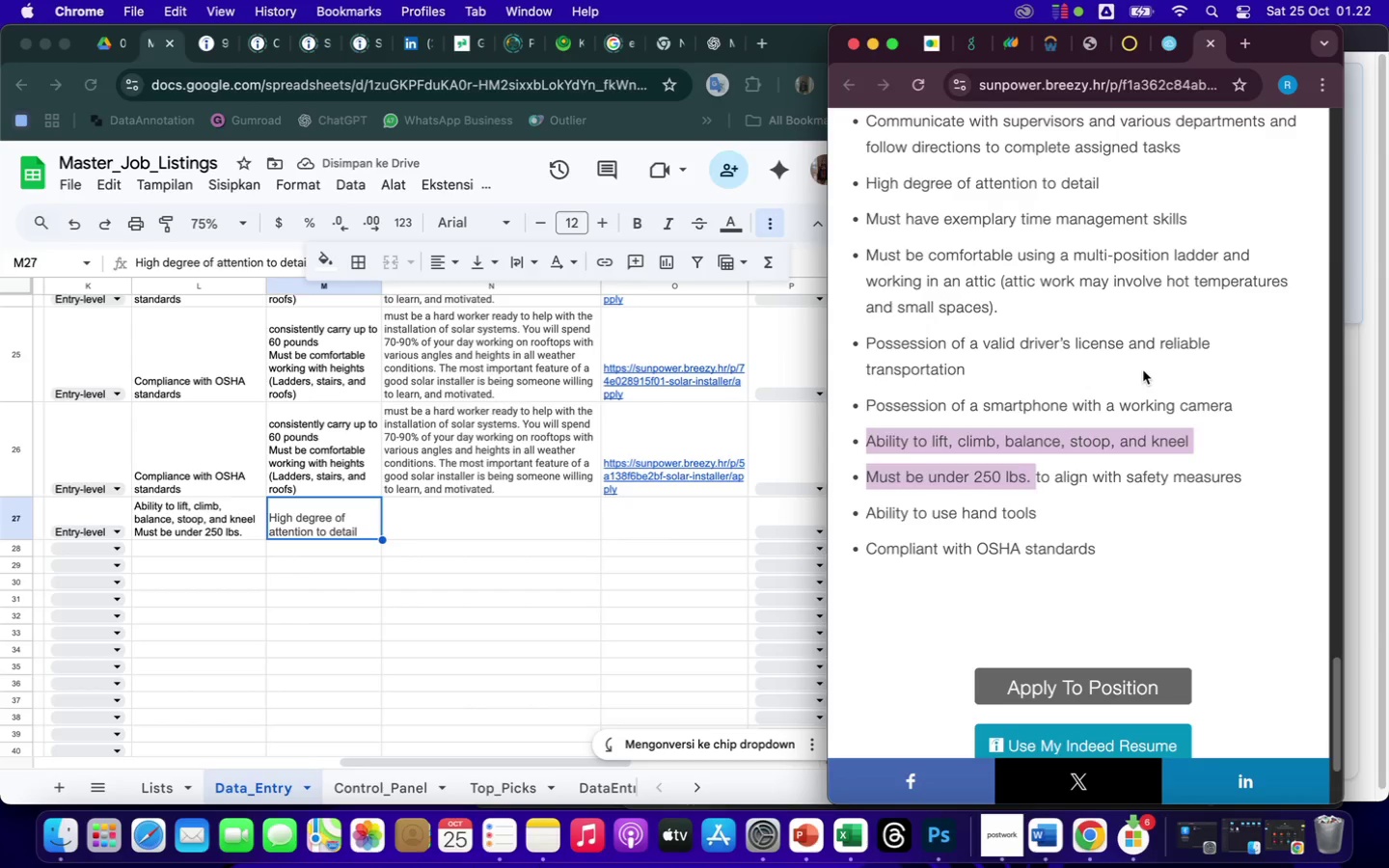 
left_click([969, 364])
 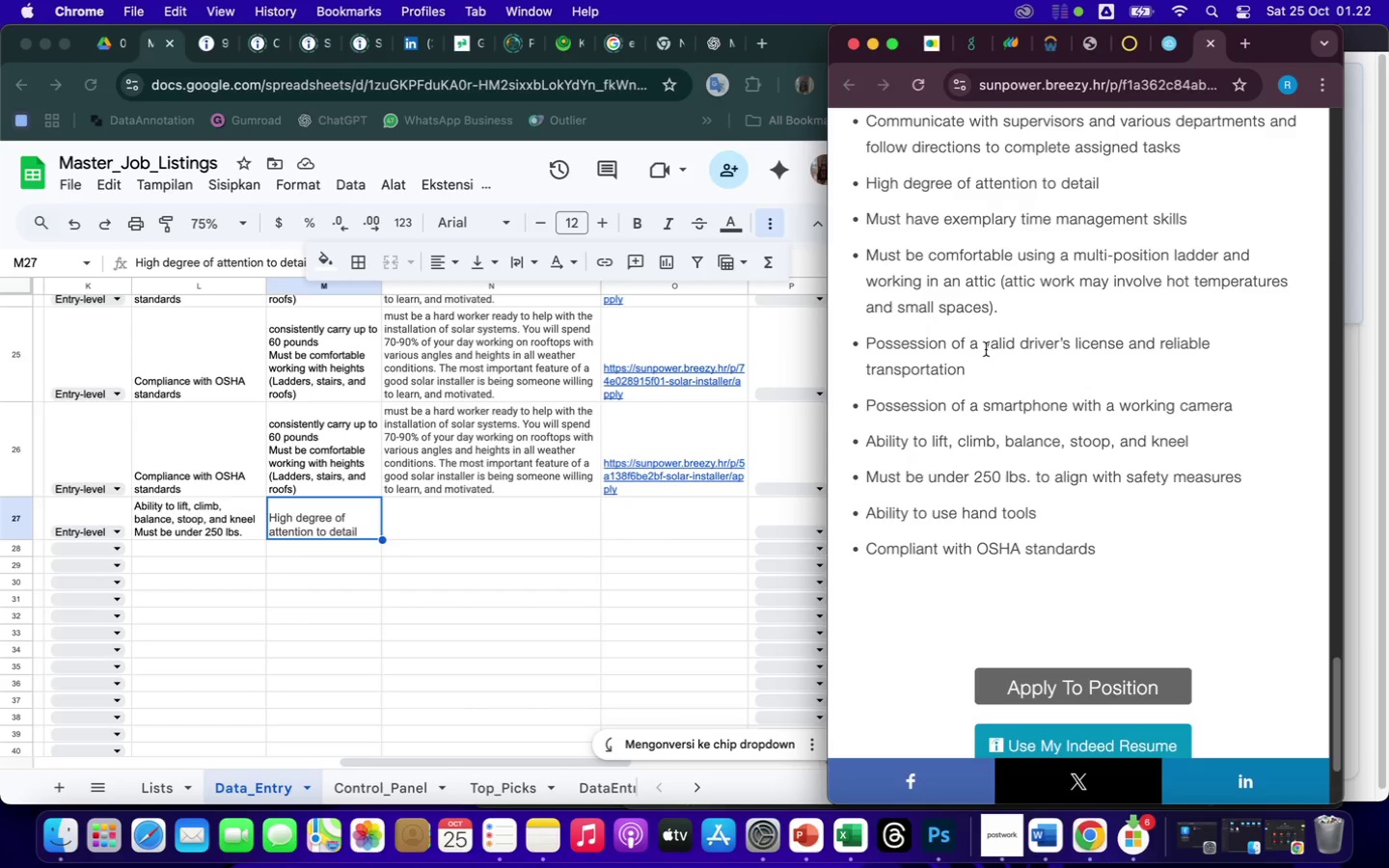 
left_click_drag(start_coordinate=[985, 346], to_coordinate=[1008, 368])
 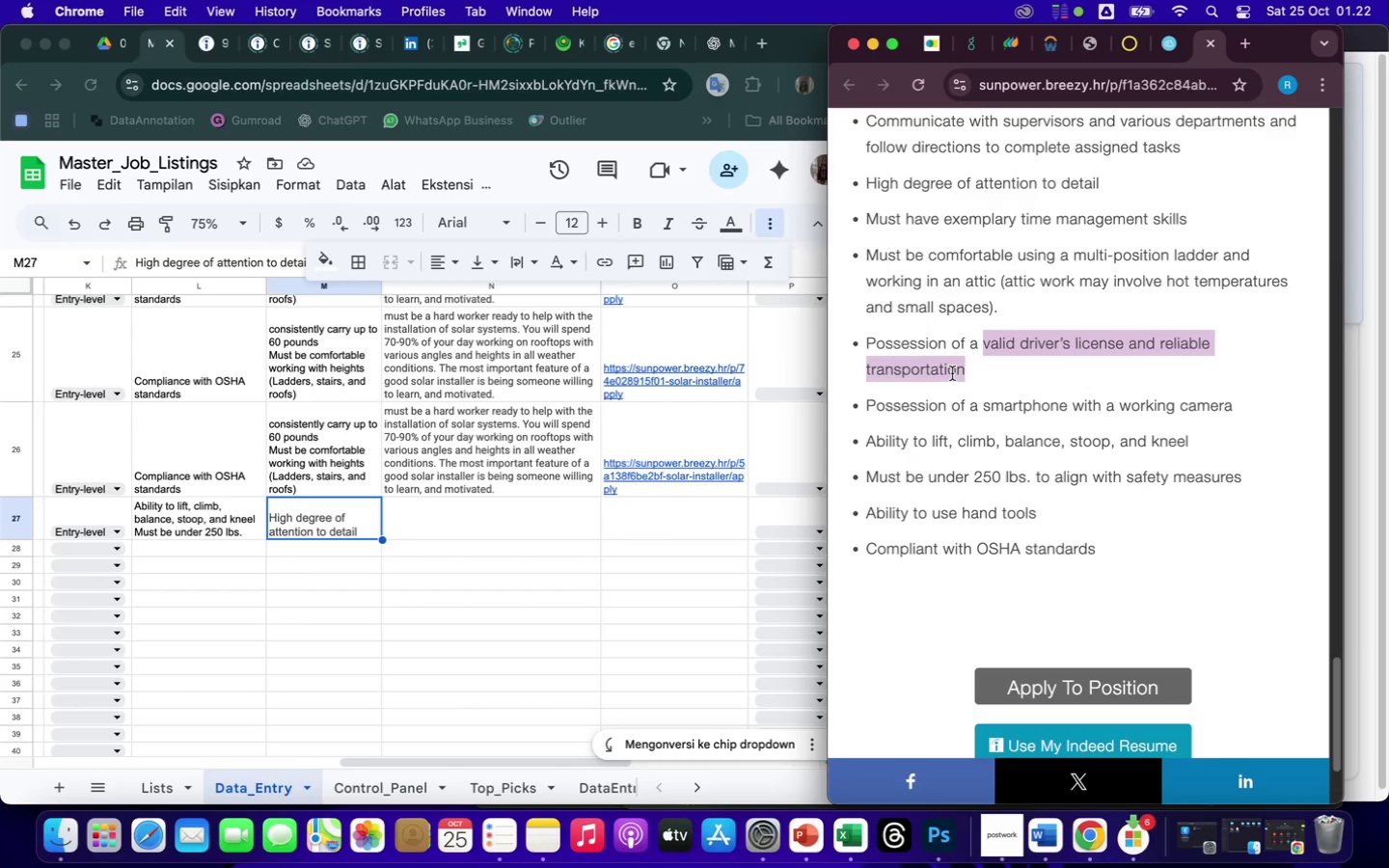 
key(Meta+CommandLeft)
 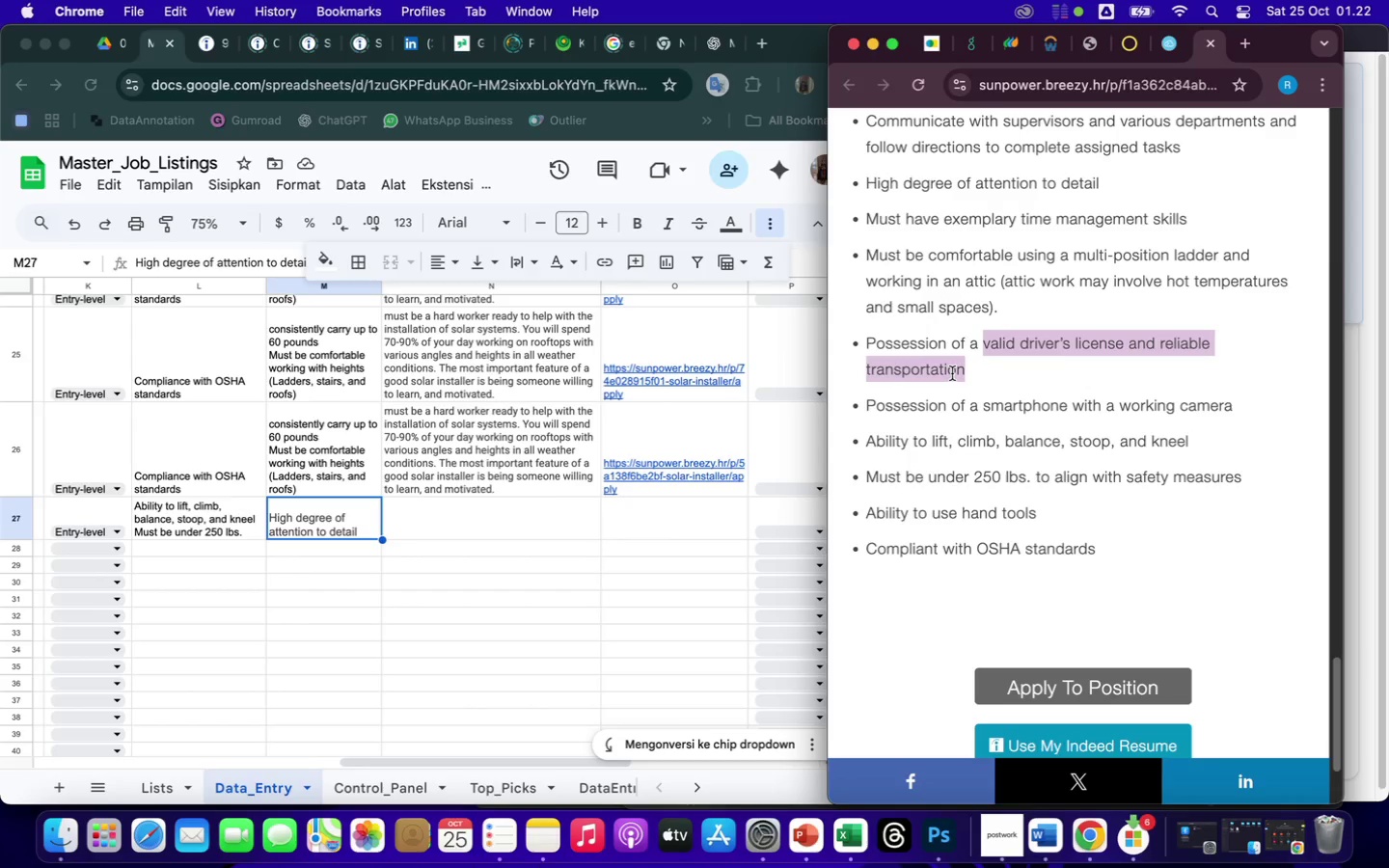 
key(Meta+C)
 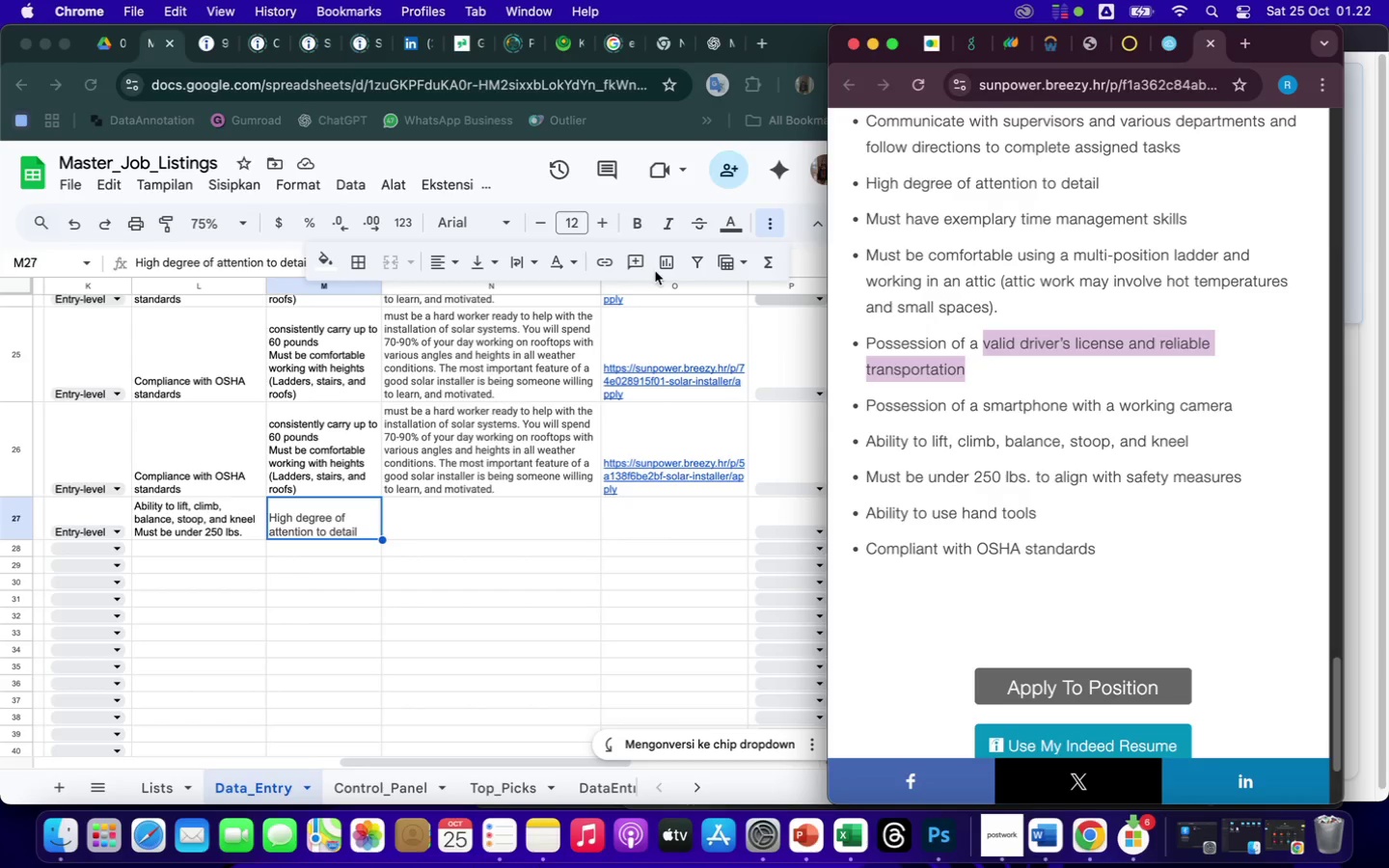 
left_click([414, 471])
 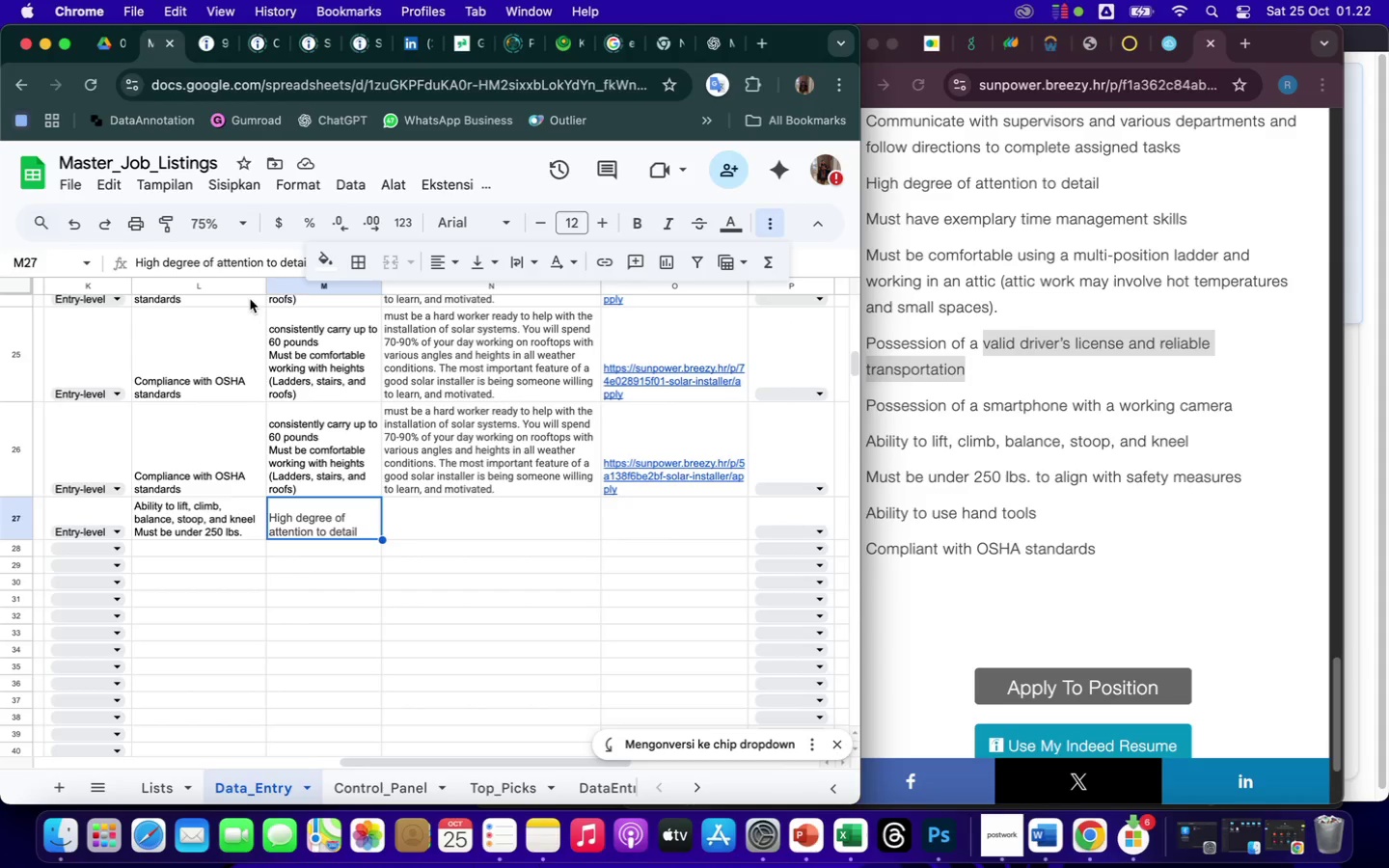 
left_click([240, 262])
 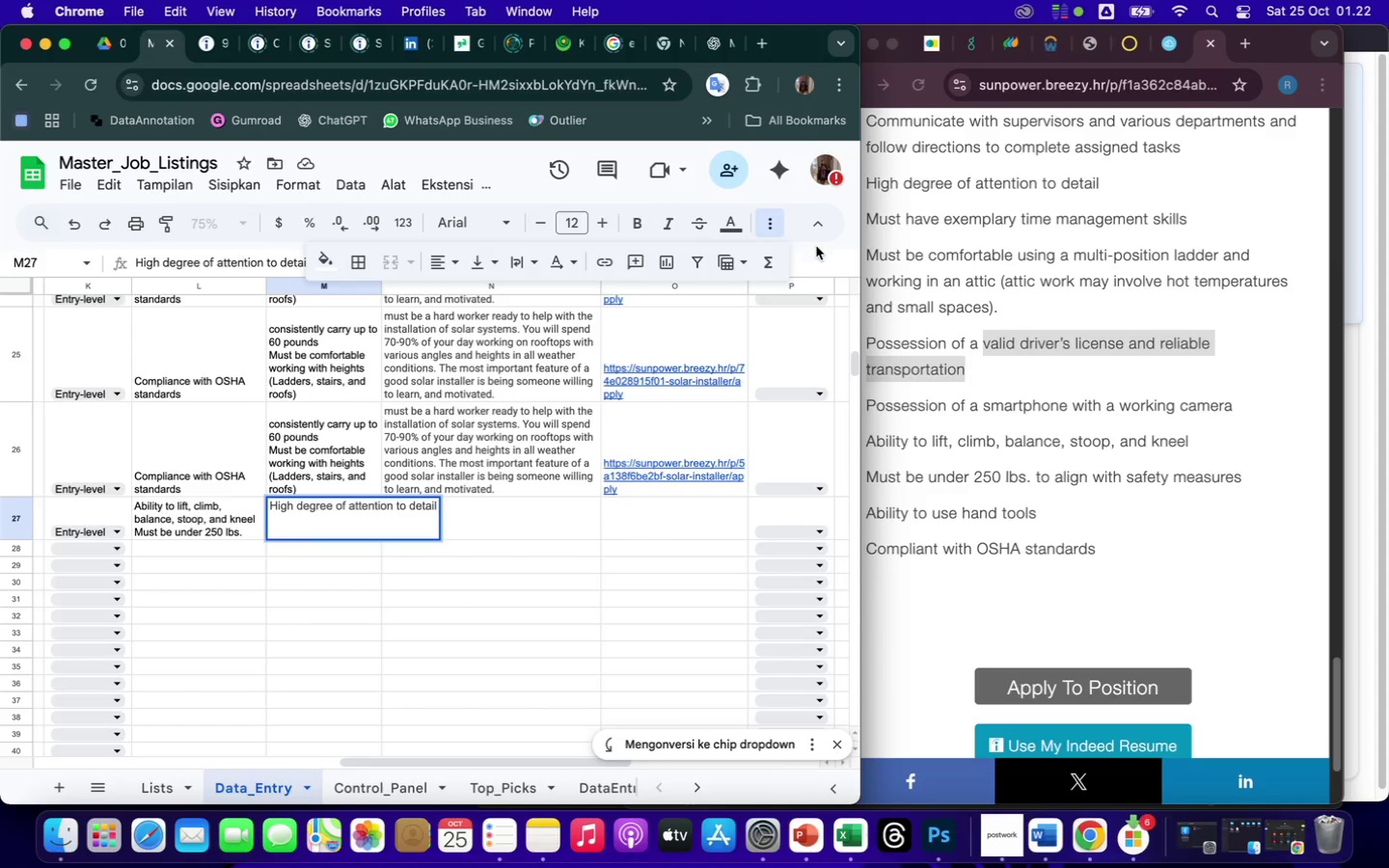 
left_click([768, 225])
 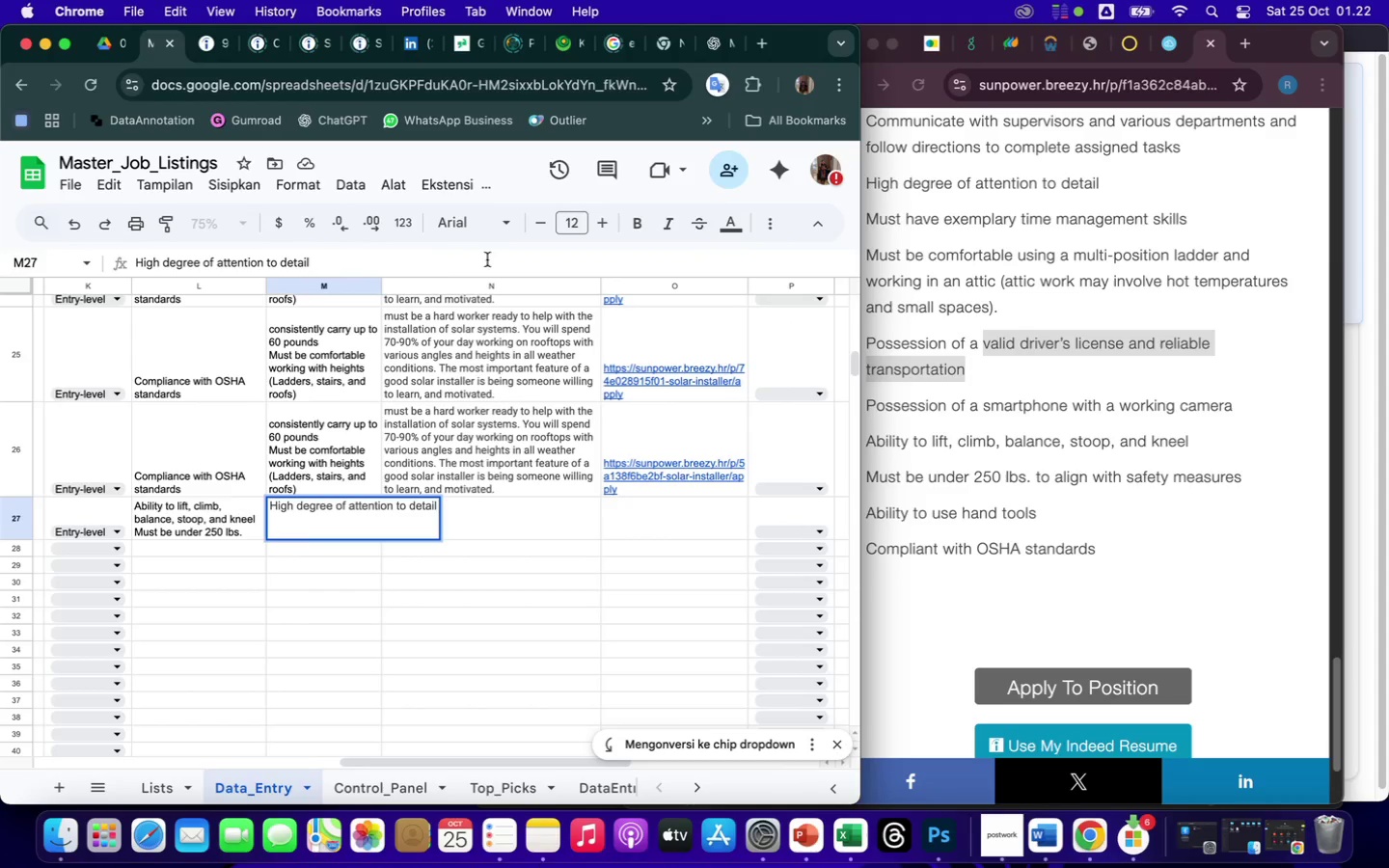 
left_click([413, 264])
 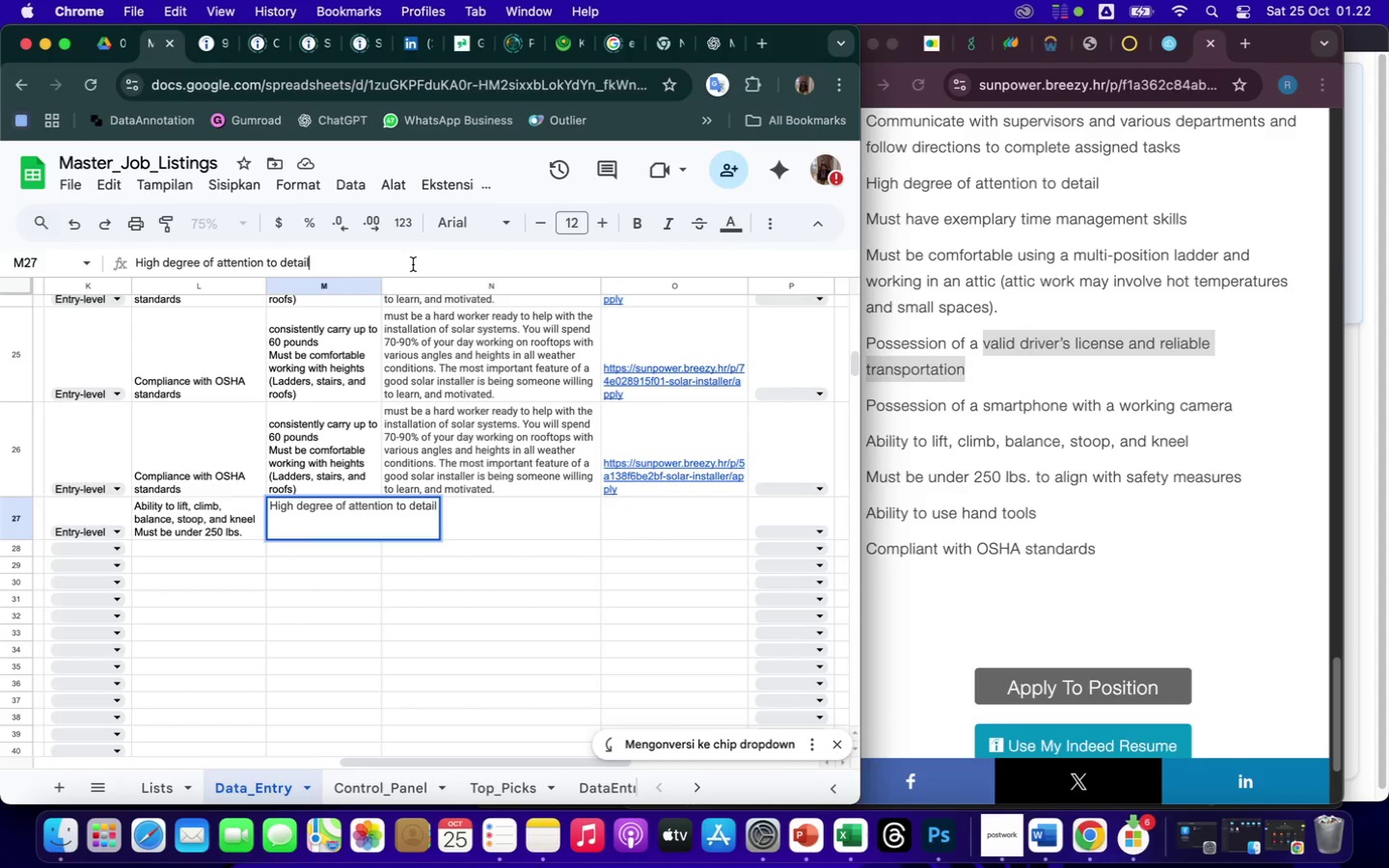 
key(Comma)
 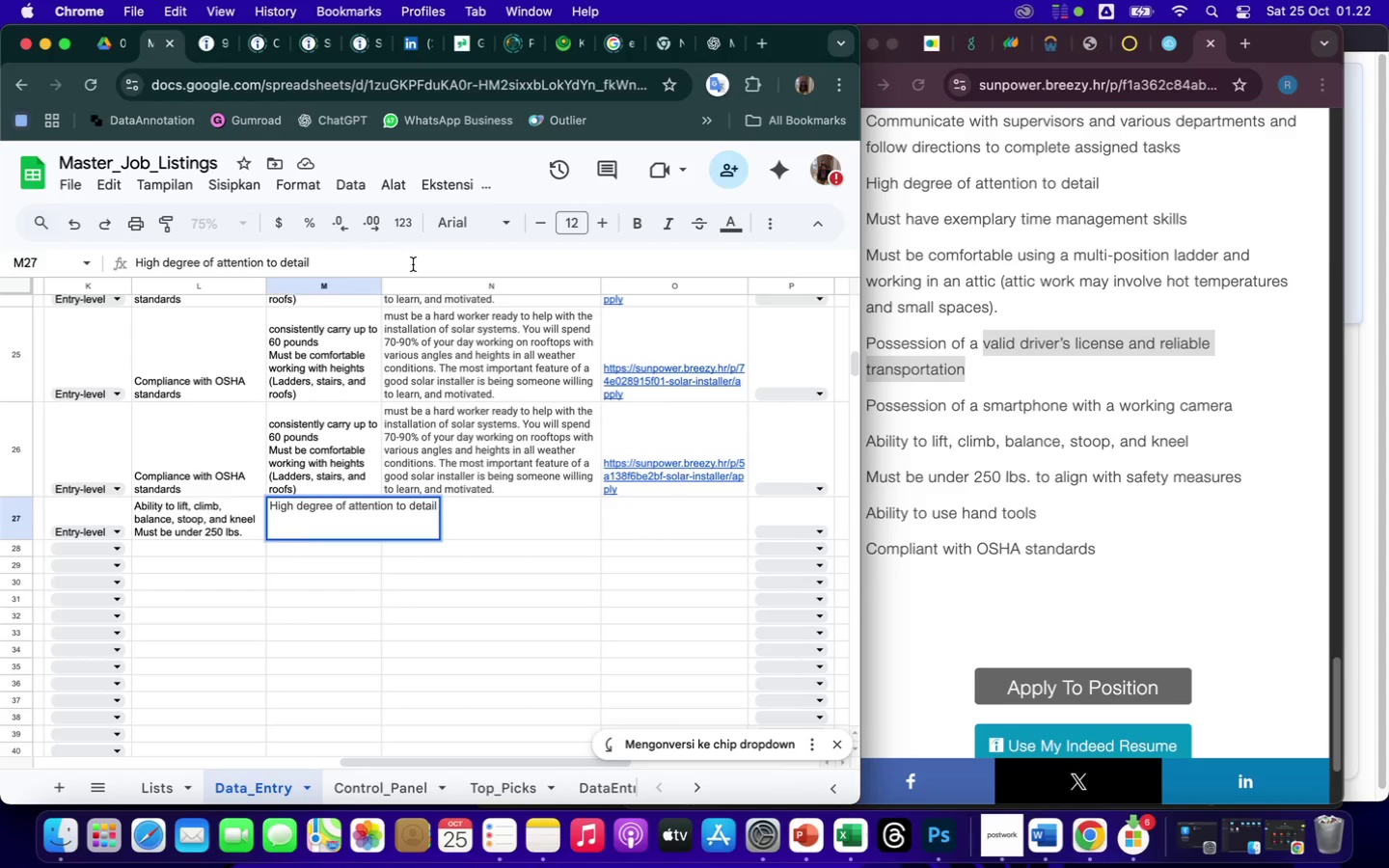 
key(Space)
 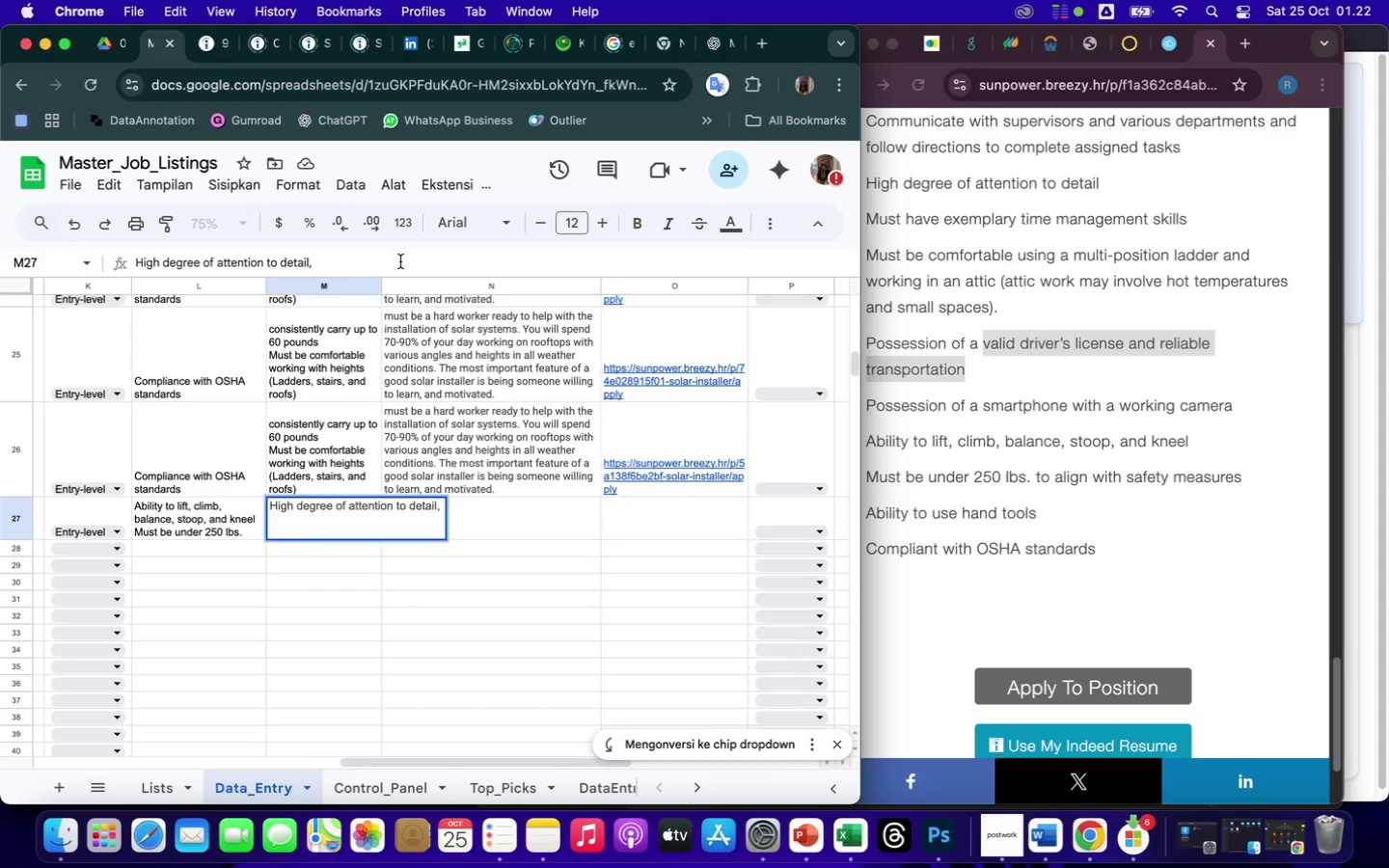 
key(Meta+CommandLeft)
 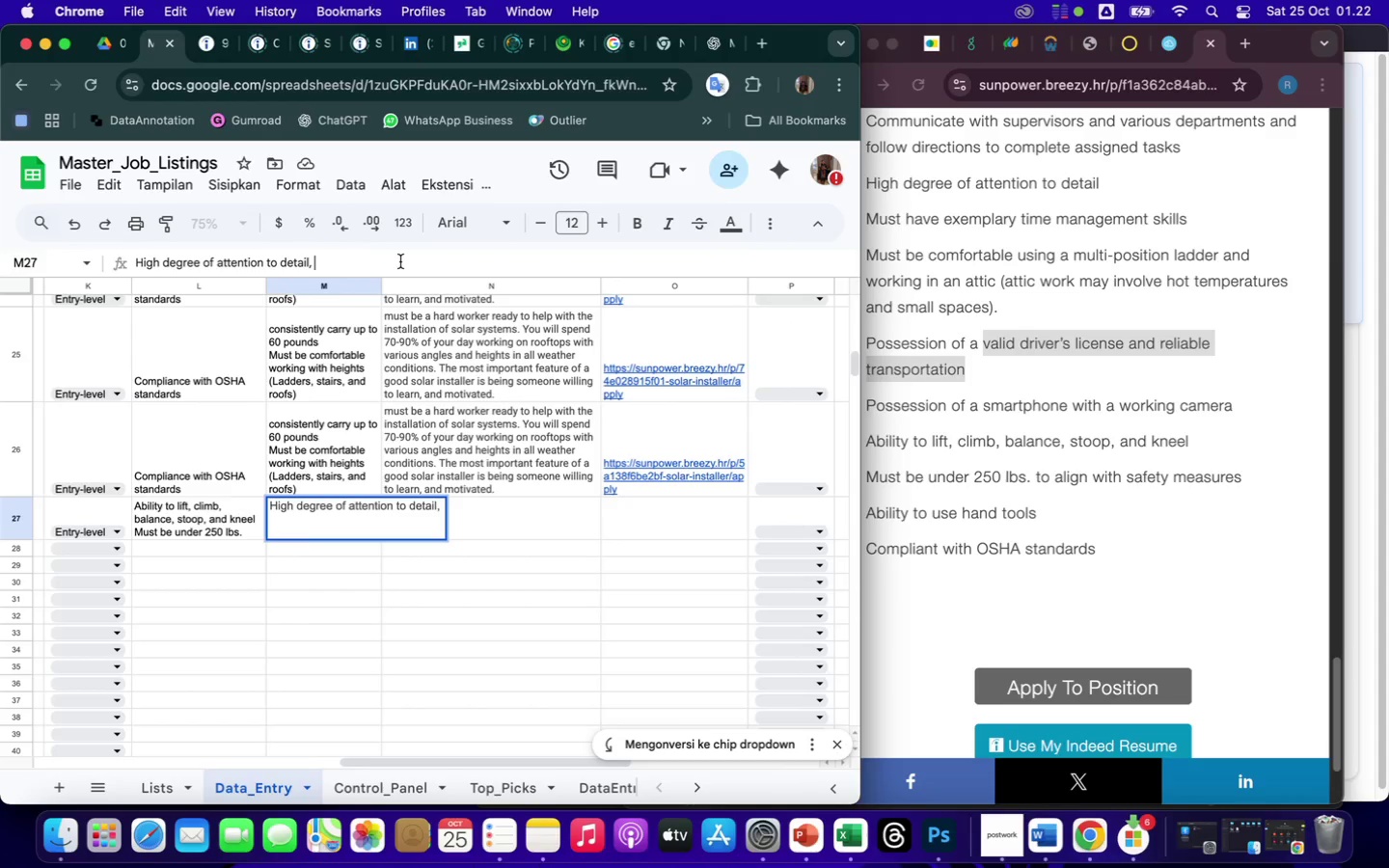 
key(Meta+V)
 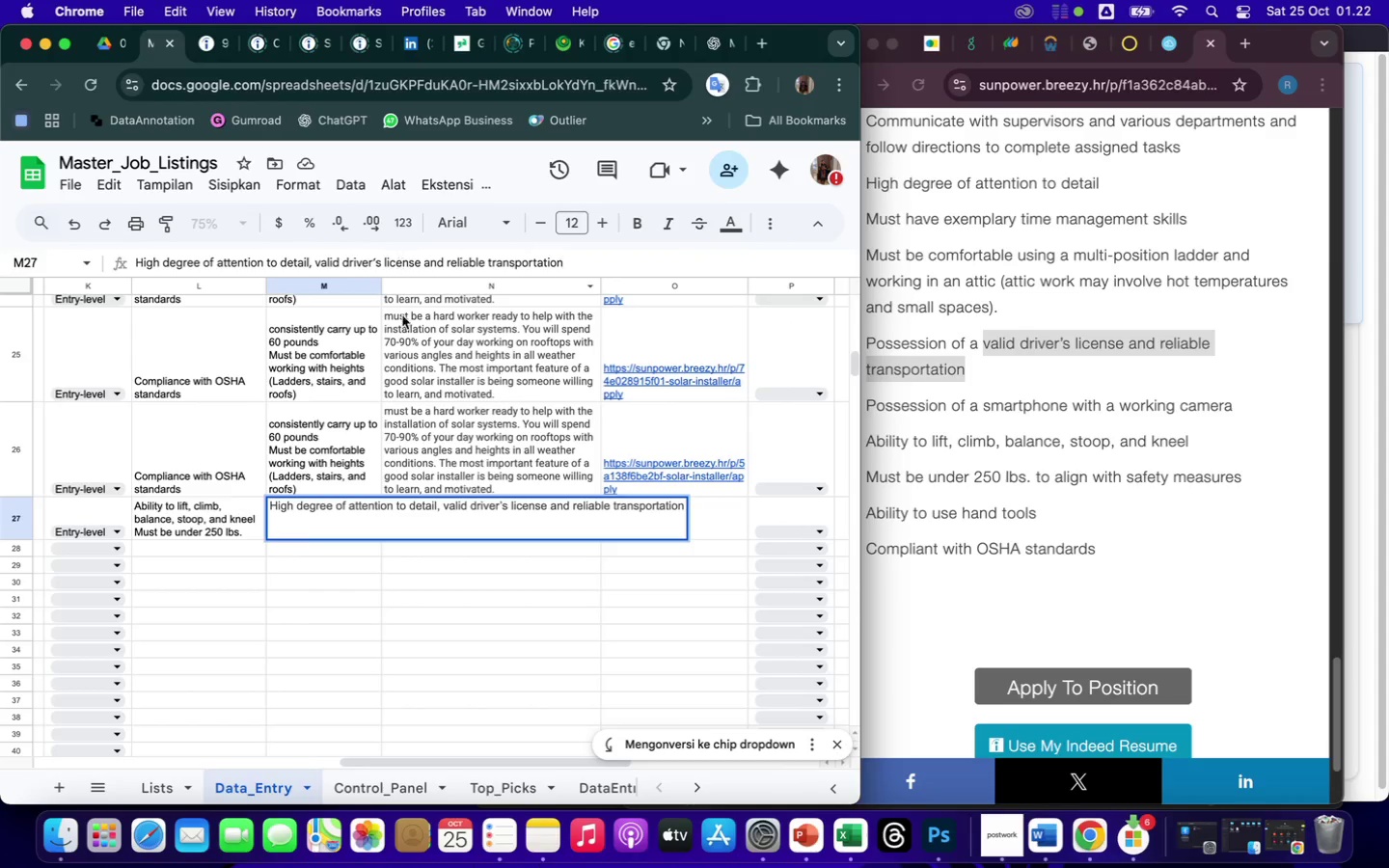 
left_click([433, 625])
 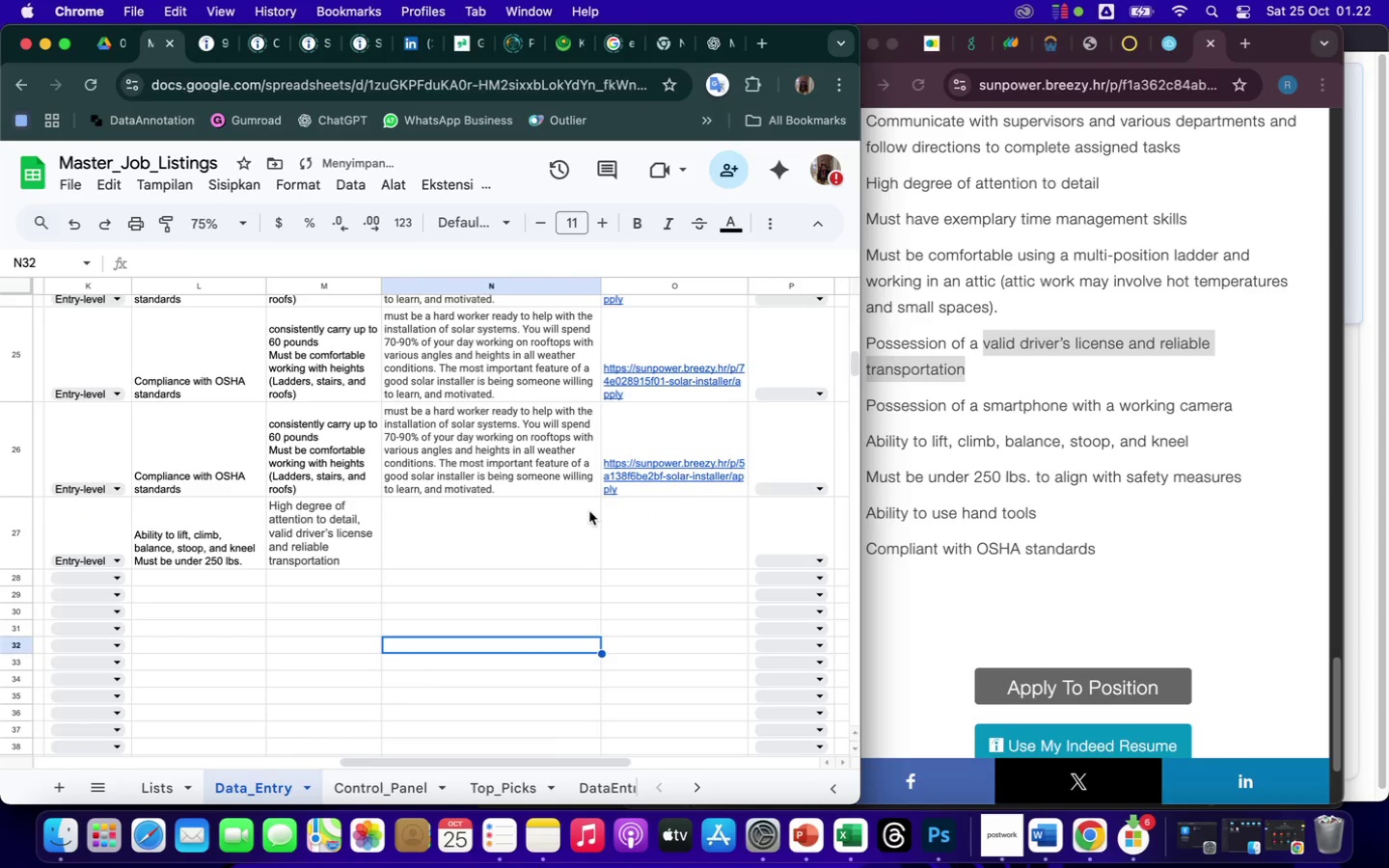 
left_click([1080, 390])
 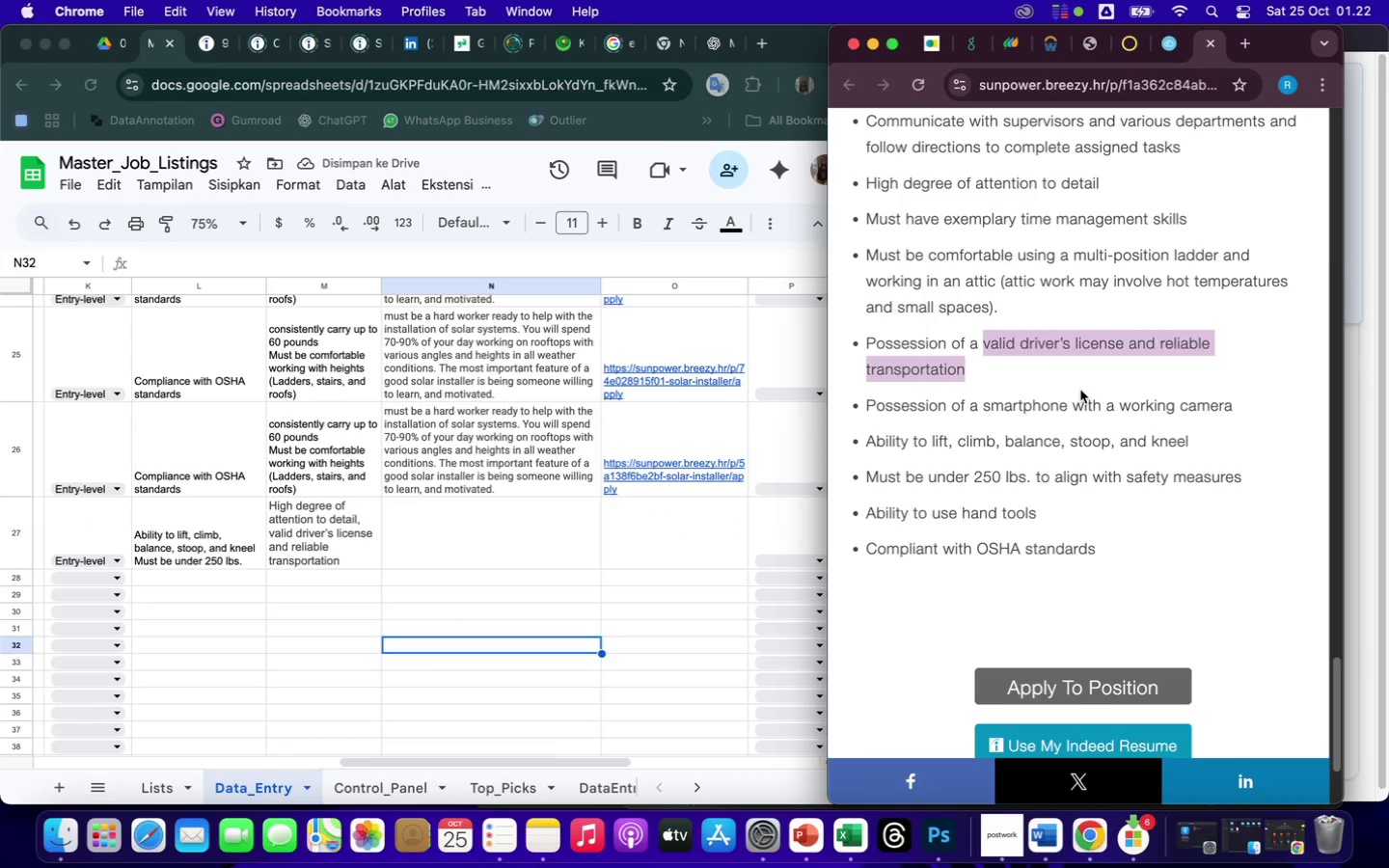 
scroll: coordinate [1080, 390], scroll_direction: up, amount: 89.0
 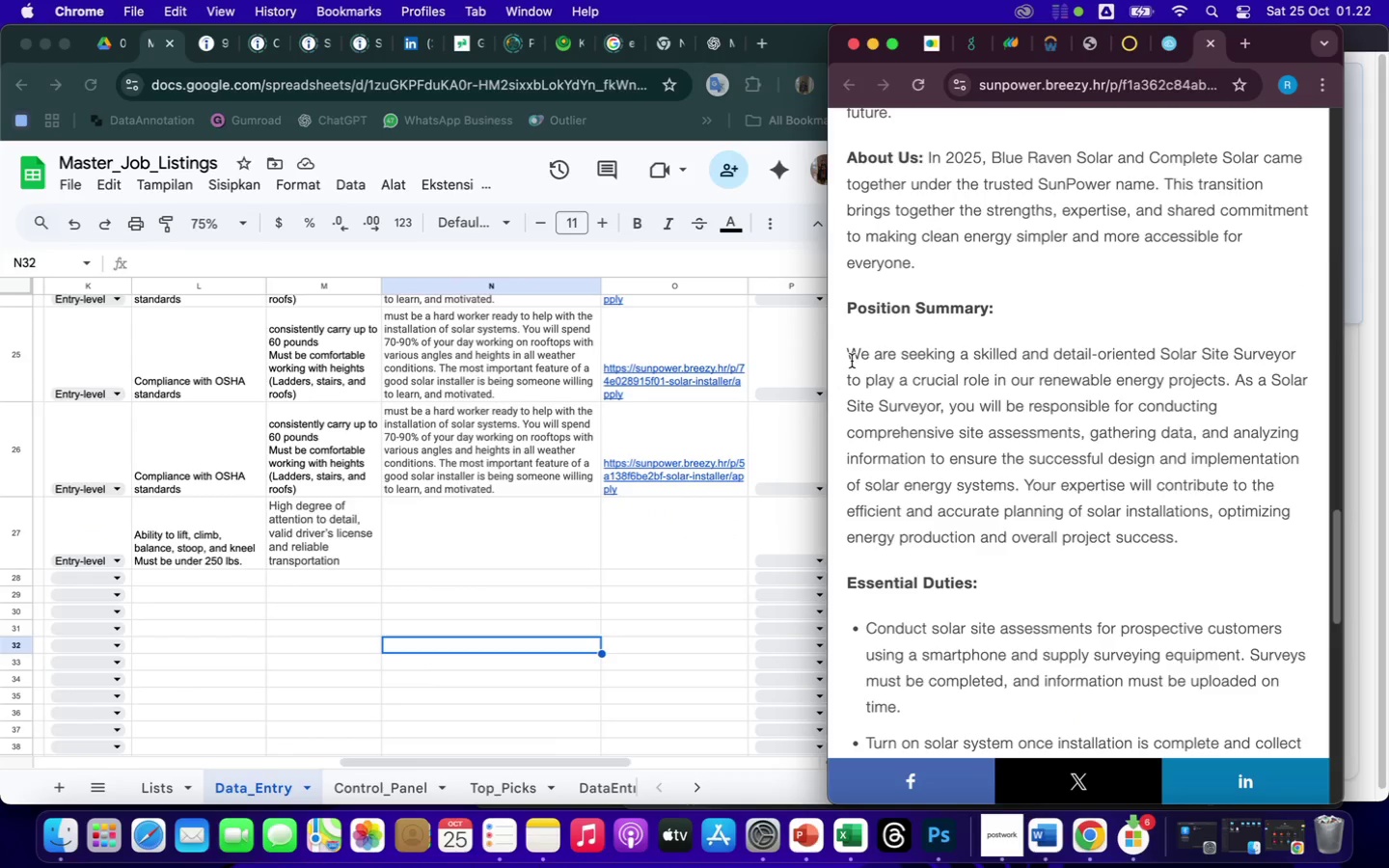 
left_click_drag(start_coordinate=[849, 351], to_coordinate=[1029, 483])
 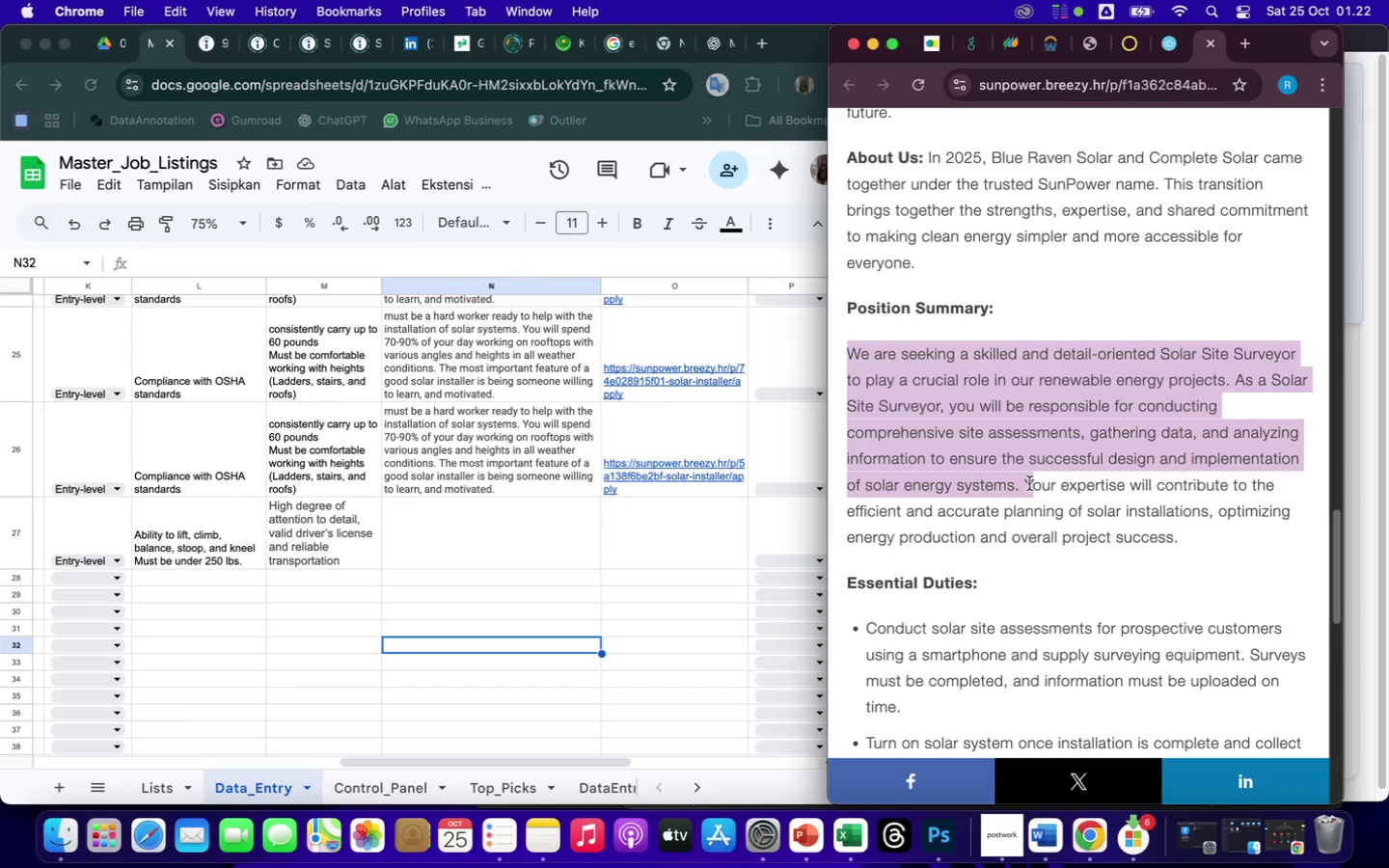 
key(Meta+CommandLeft)
 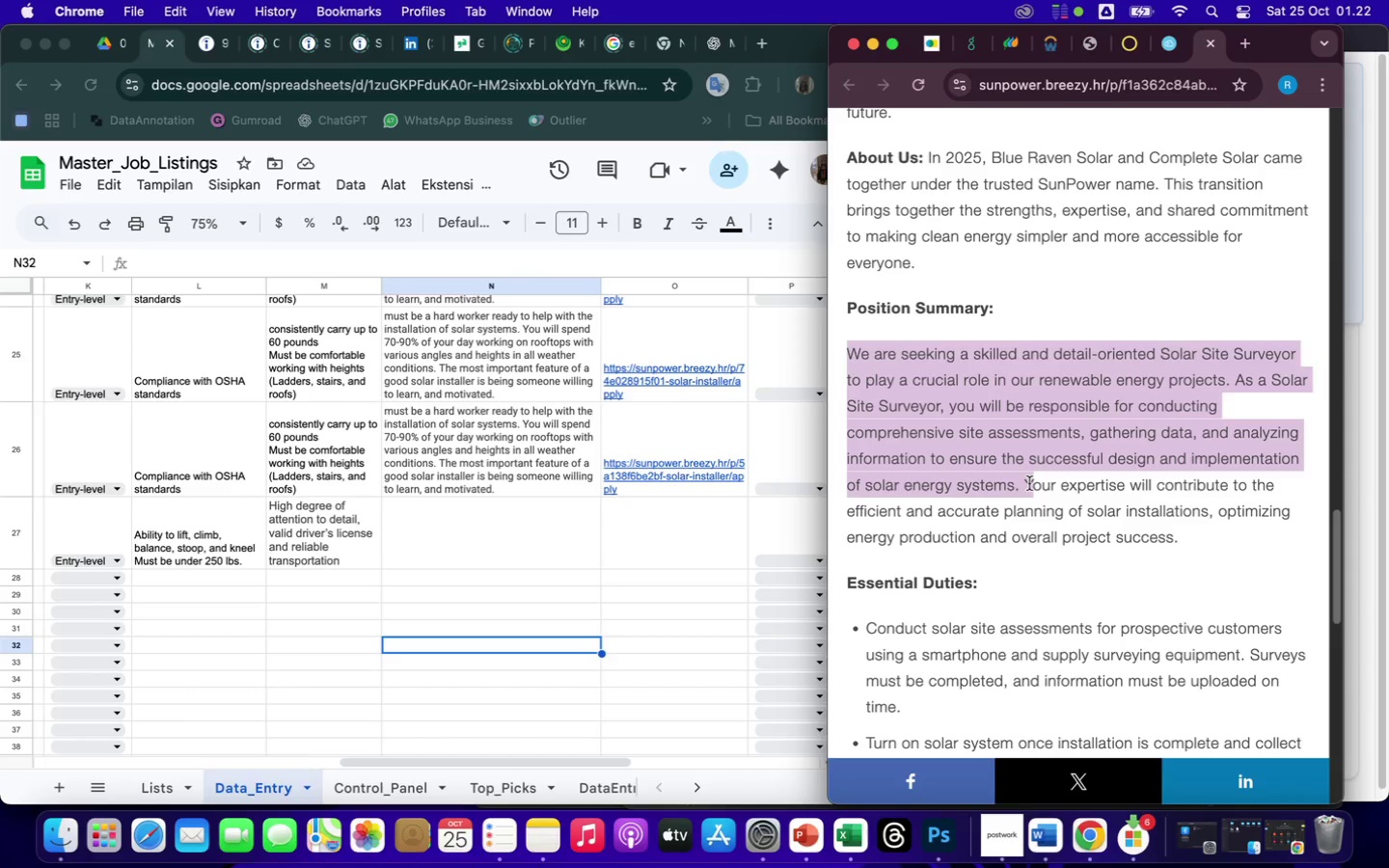 
key(Meta+C)
 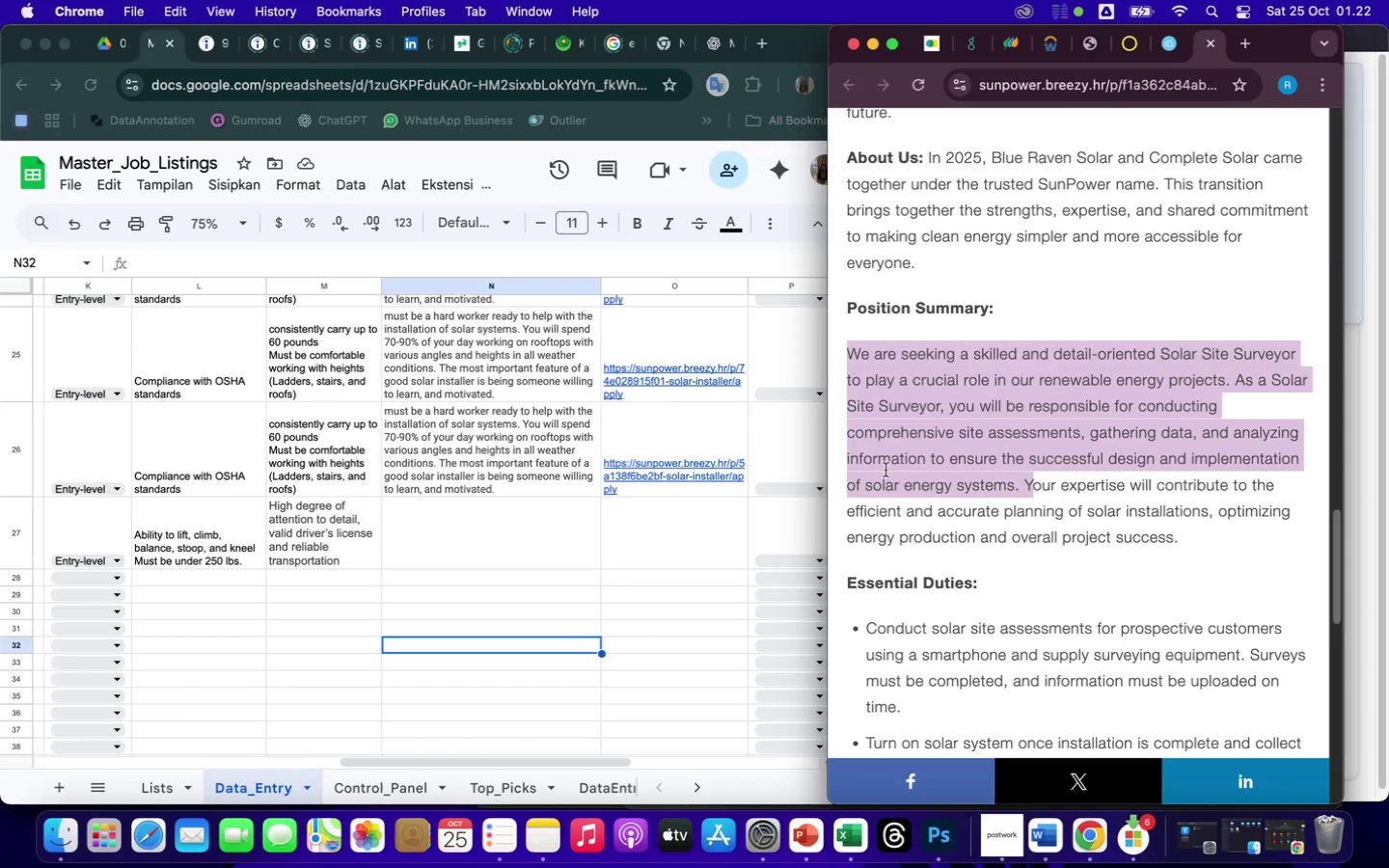 
left_click([527, 513])
 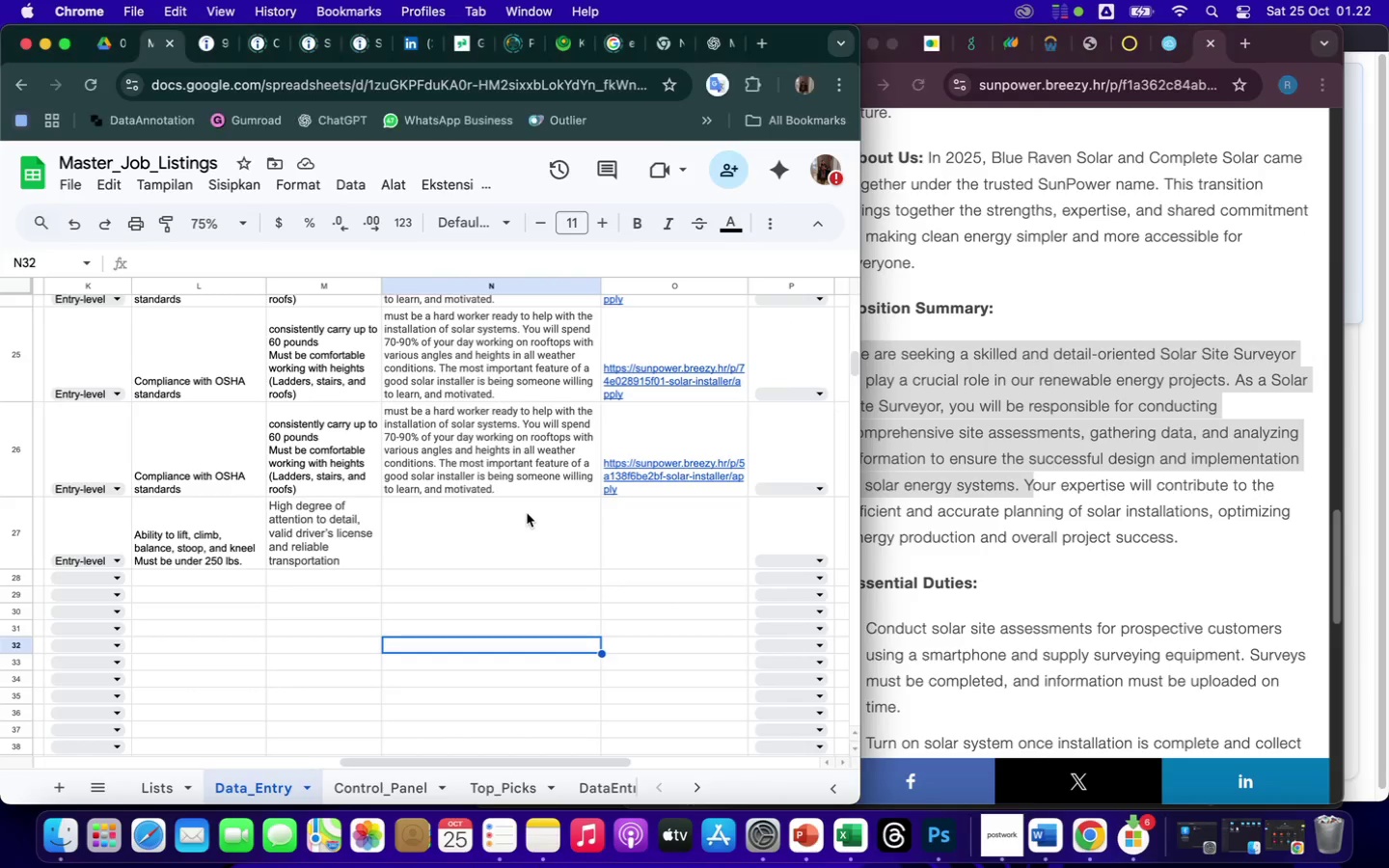 
left_click([491, 520])
 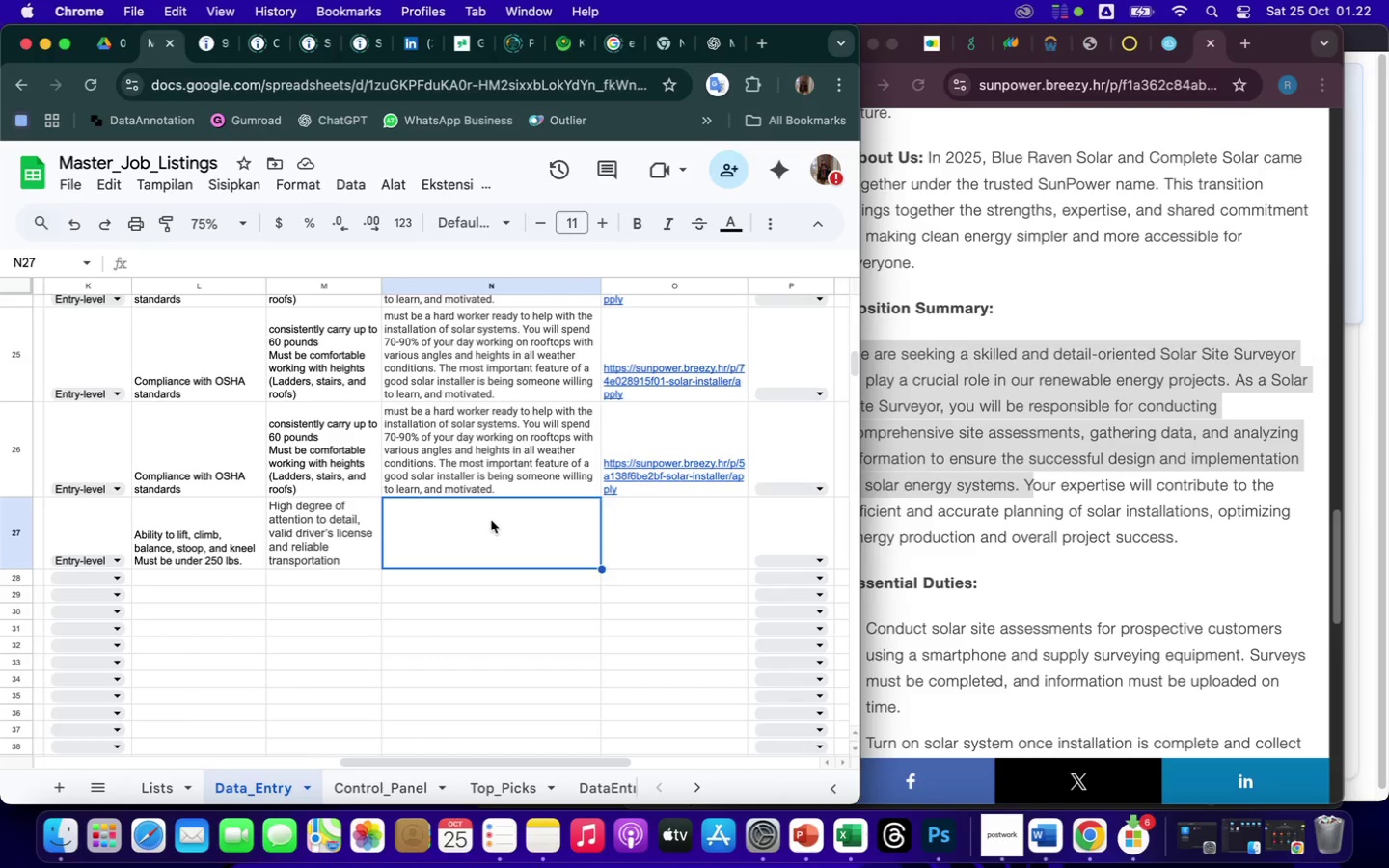 
right_click([491, 520])
 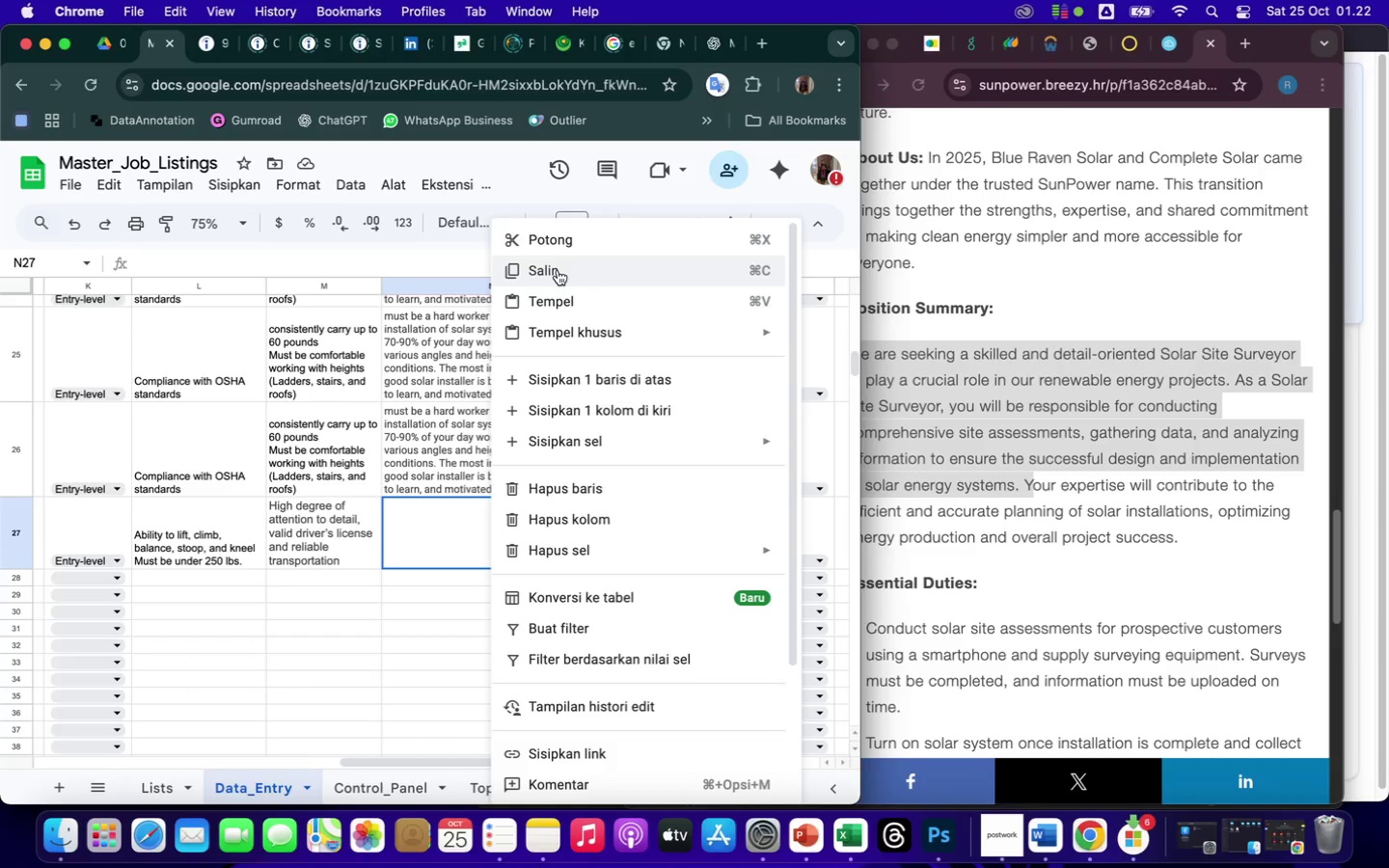 
left_click([558, 310])
 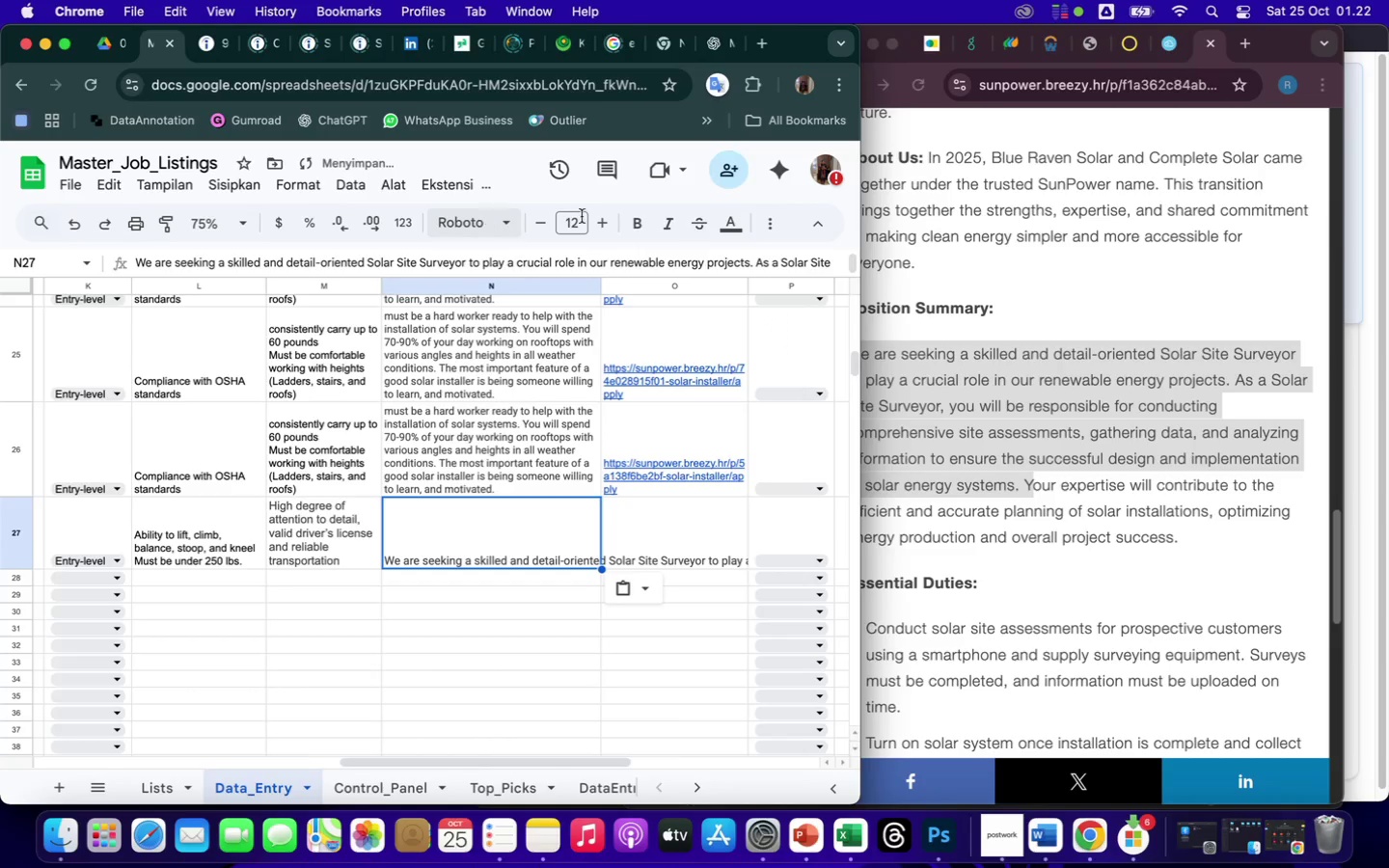 
left_click([759, 229])
 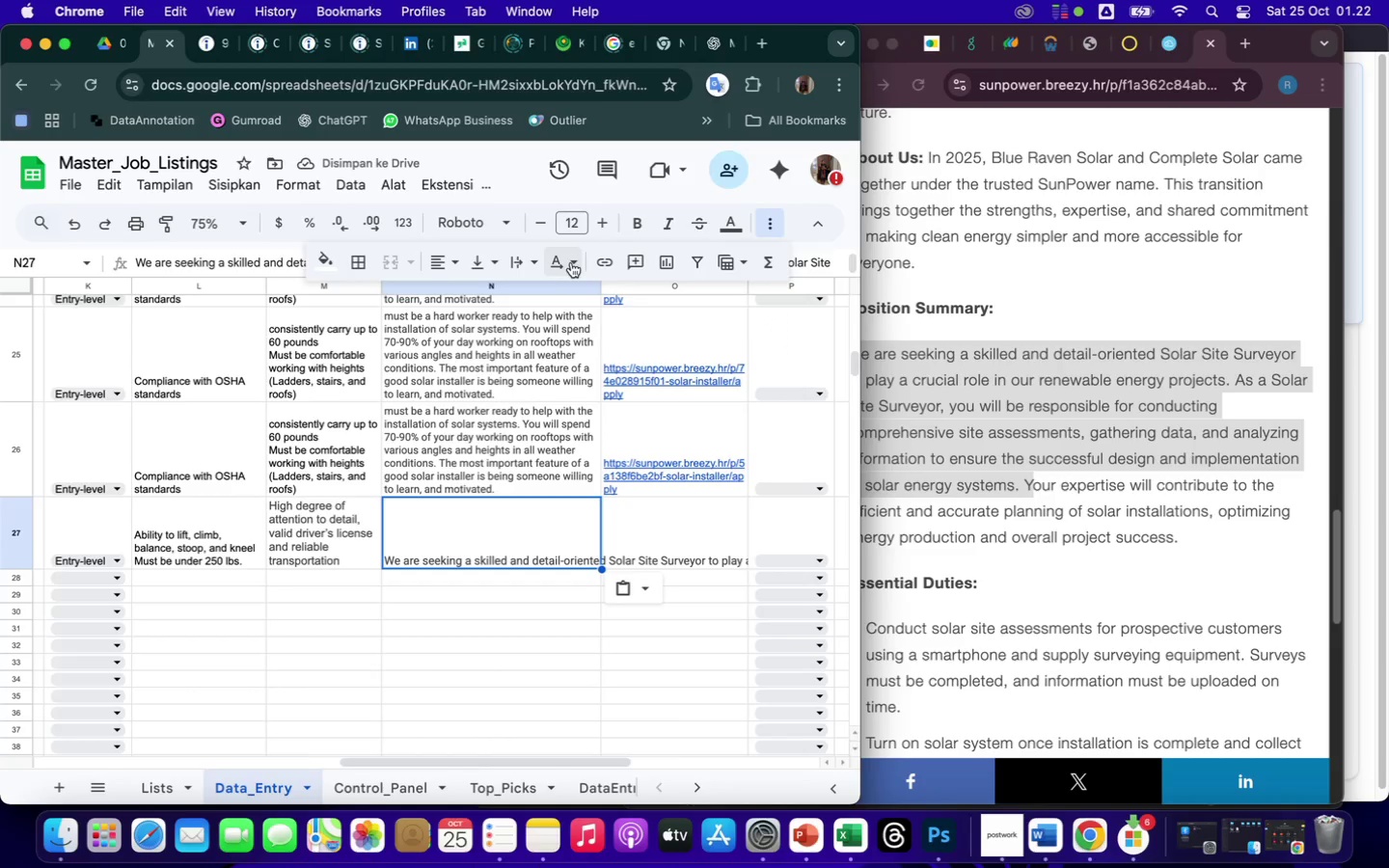 
left_click([516, 260])
 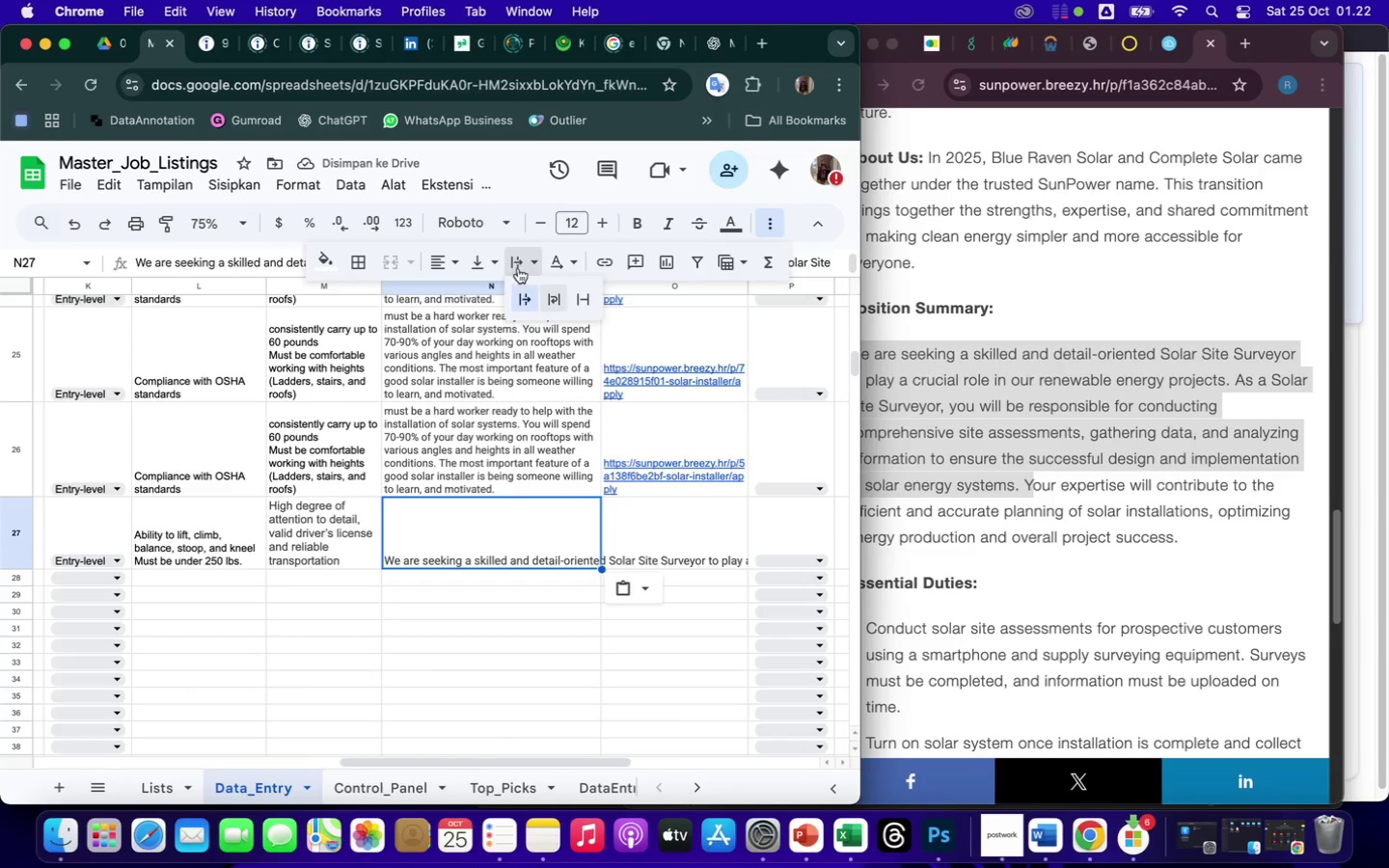 
left_click([546, 292])
 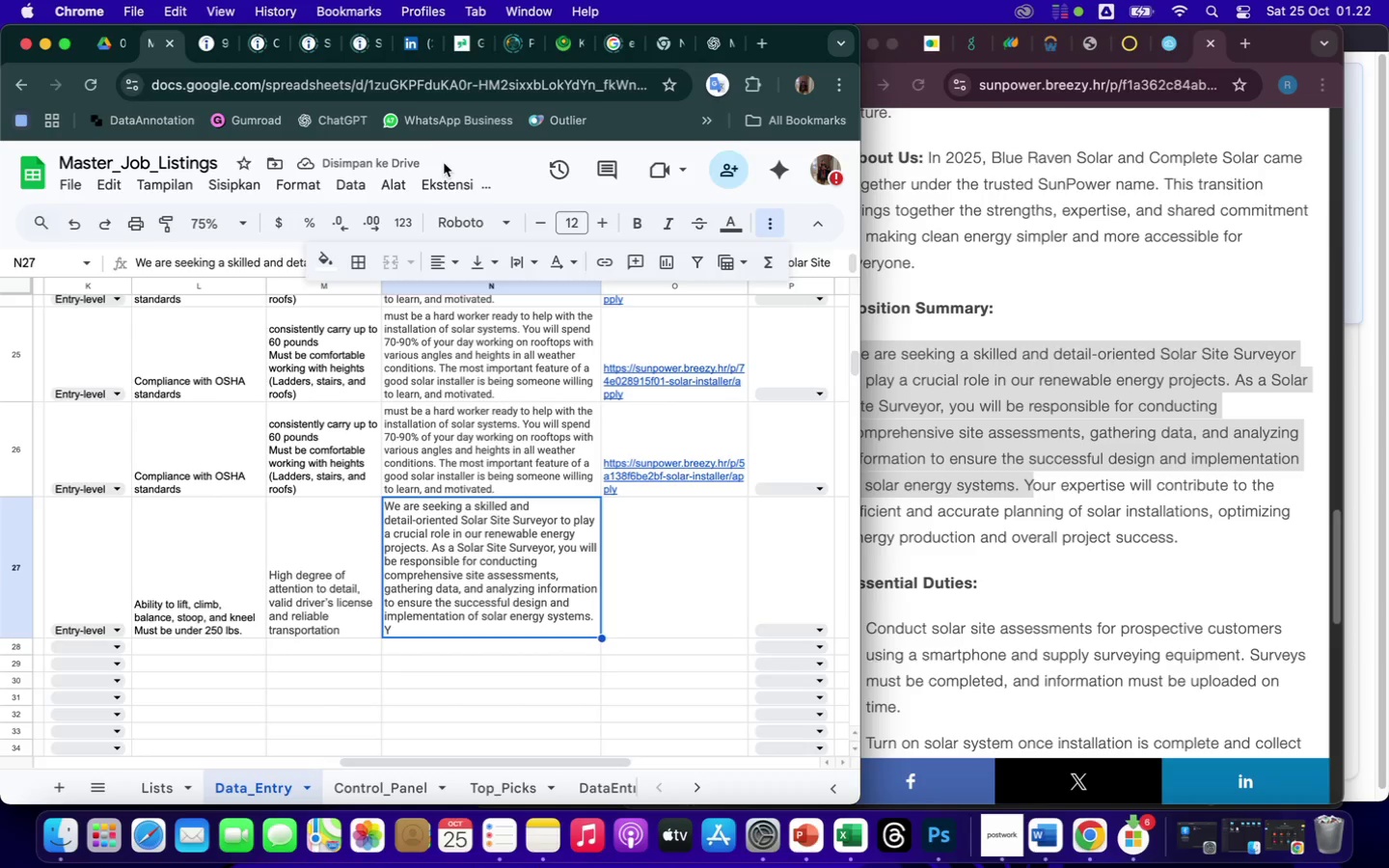 
double_click([451, 628])
 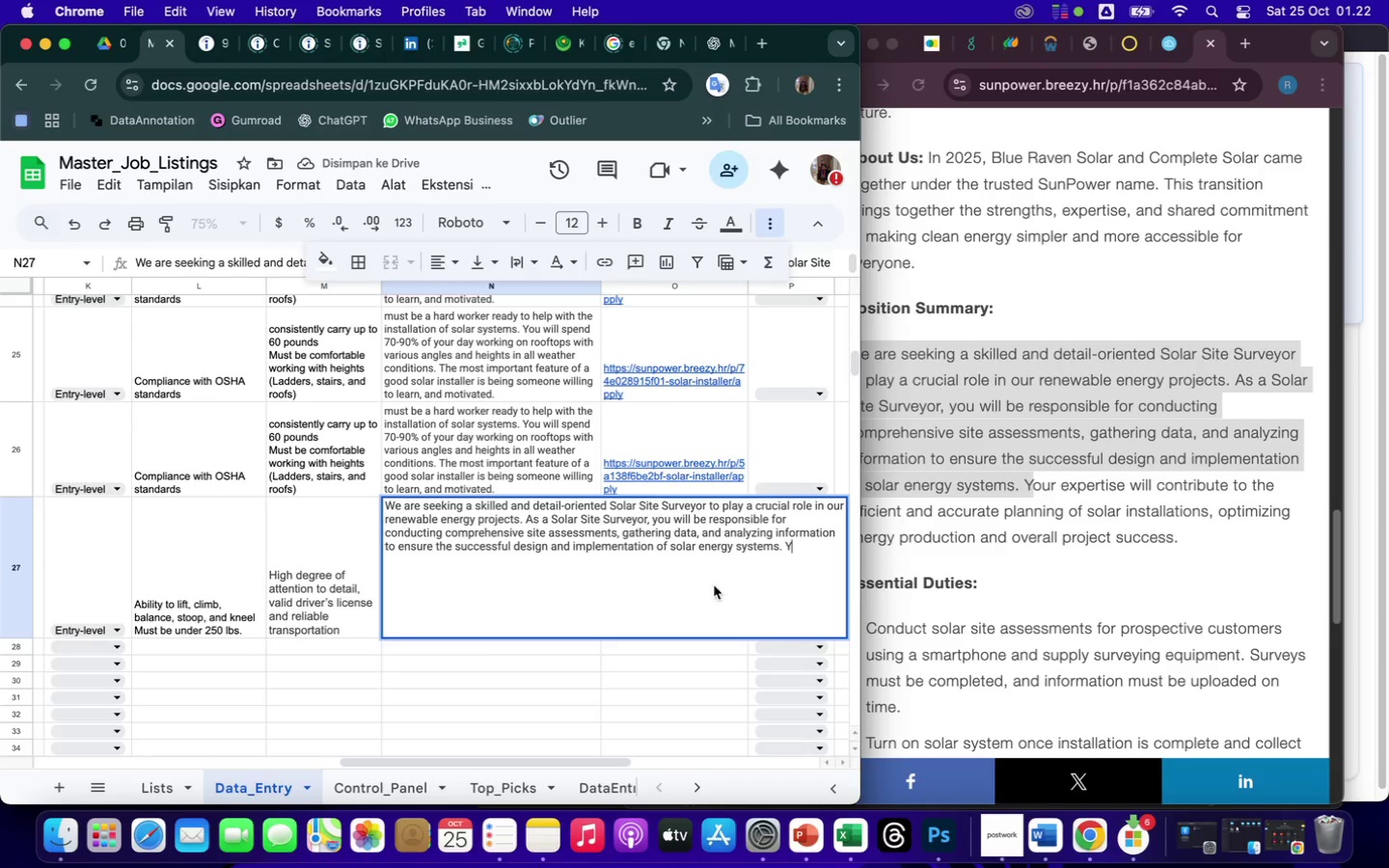 
key(Backspace)
 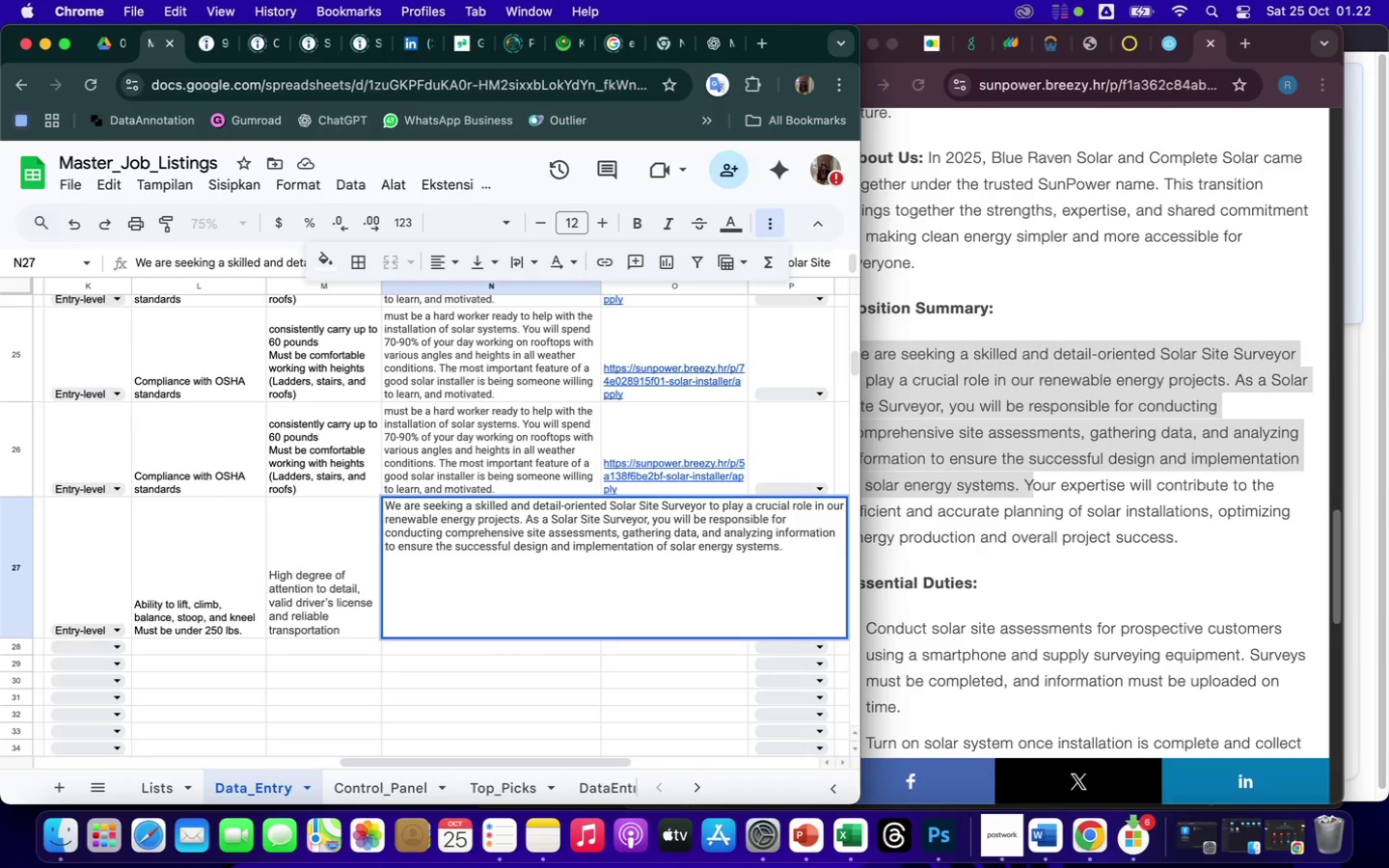 
key(Backspace)
 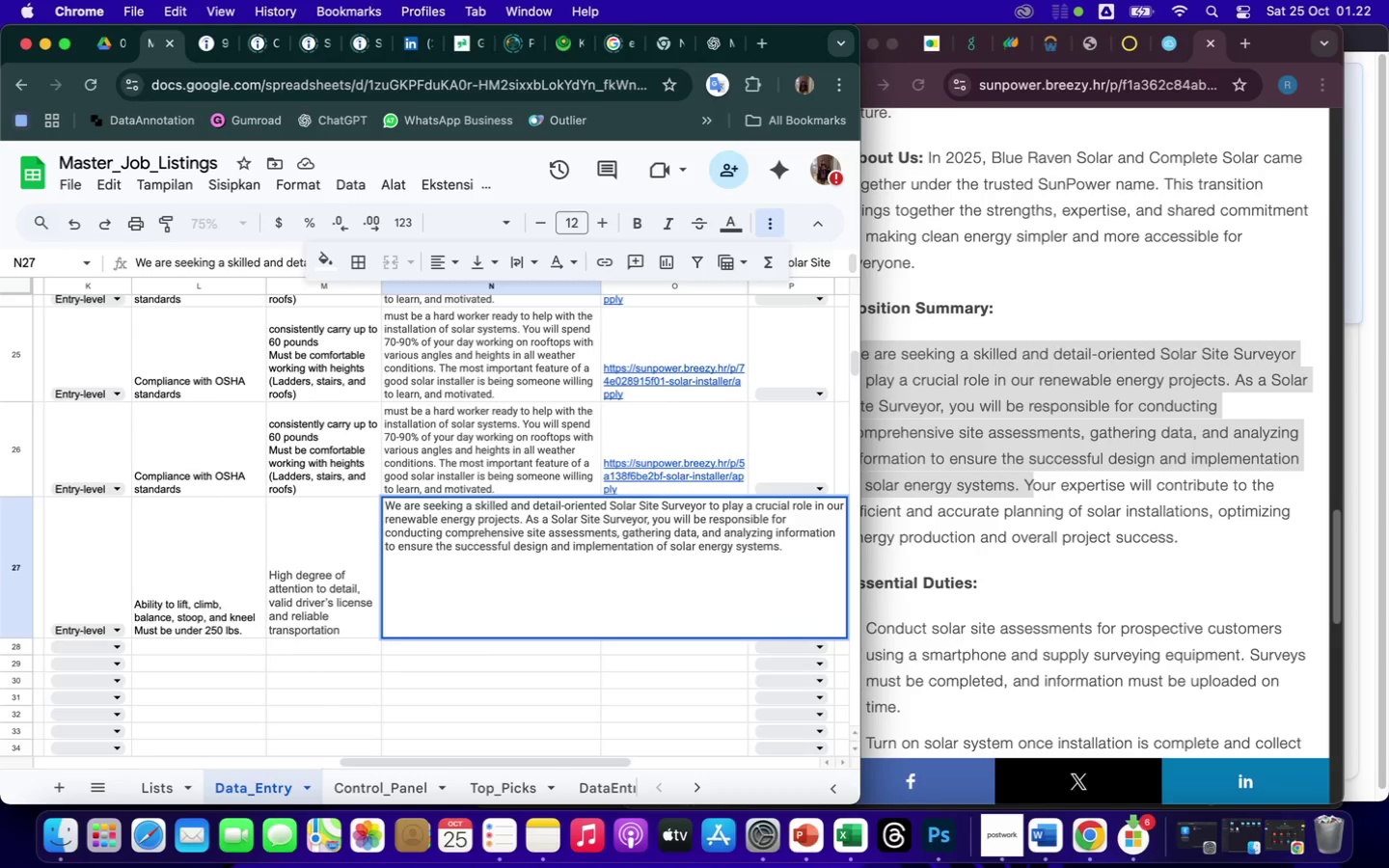 
key(Enter)
 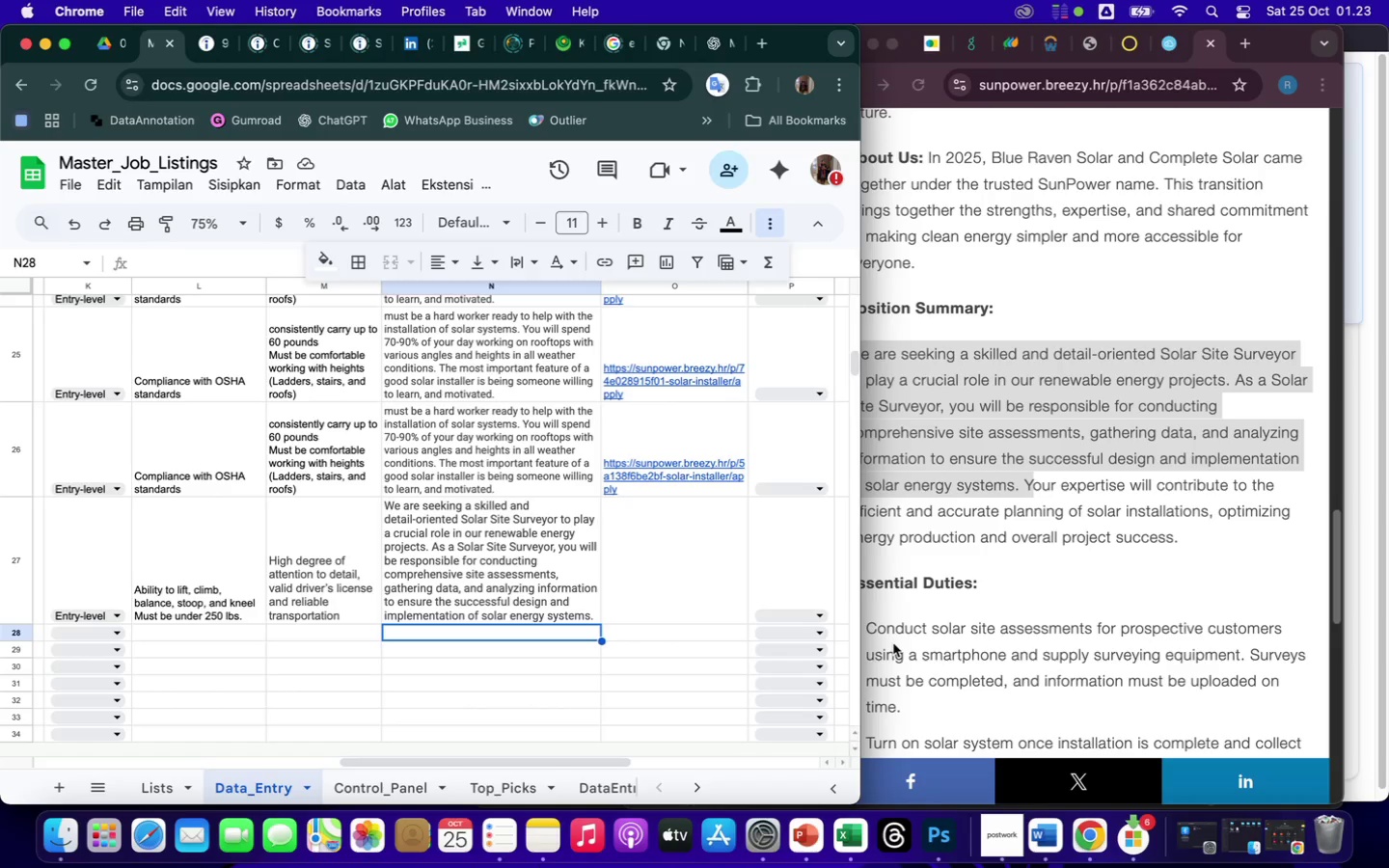 
wait(39.32)
 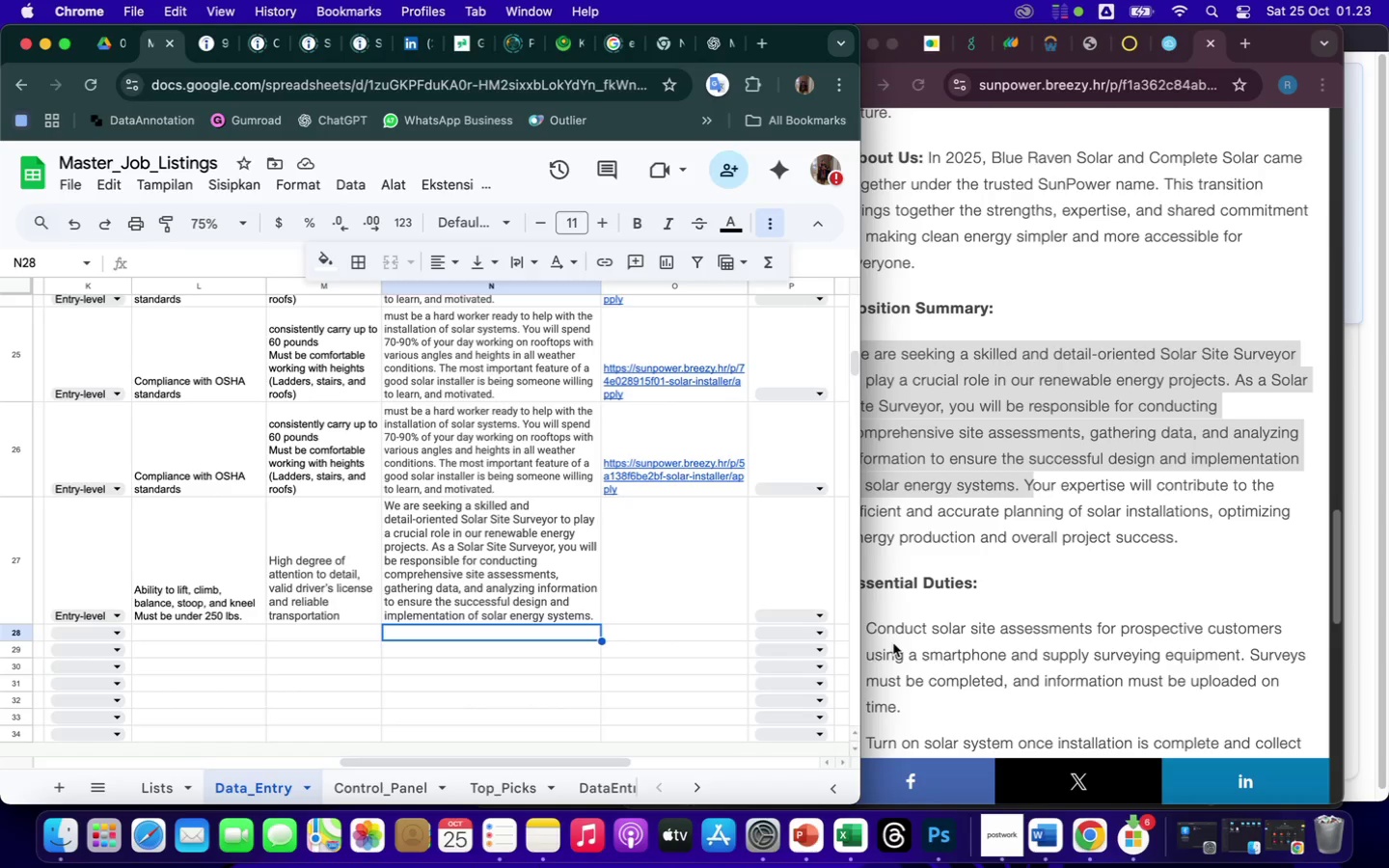 
left_click([1082, 496])
 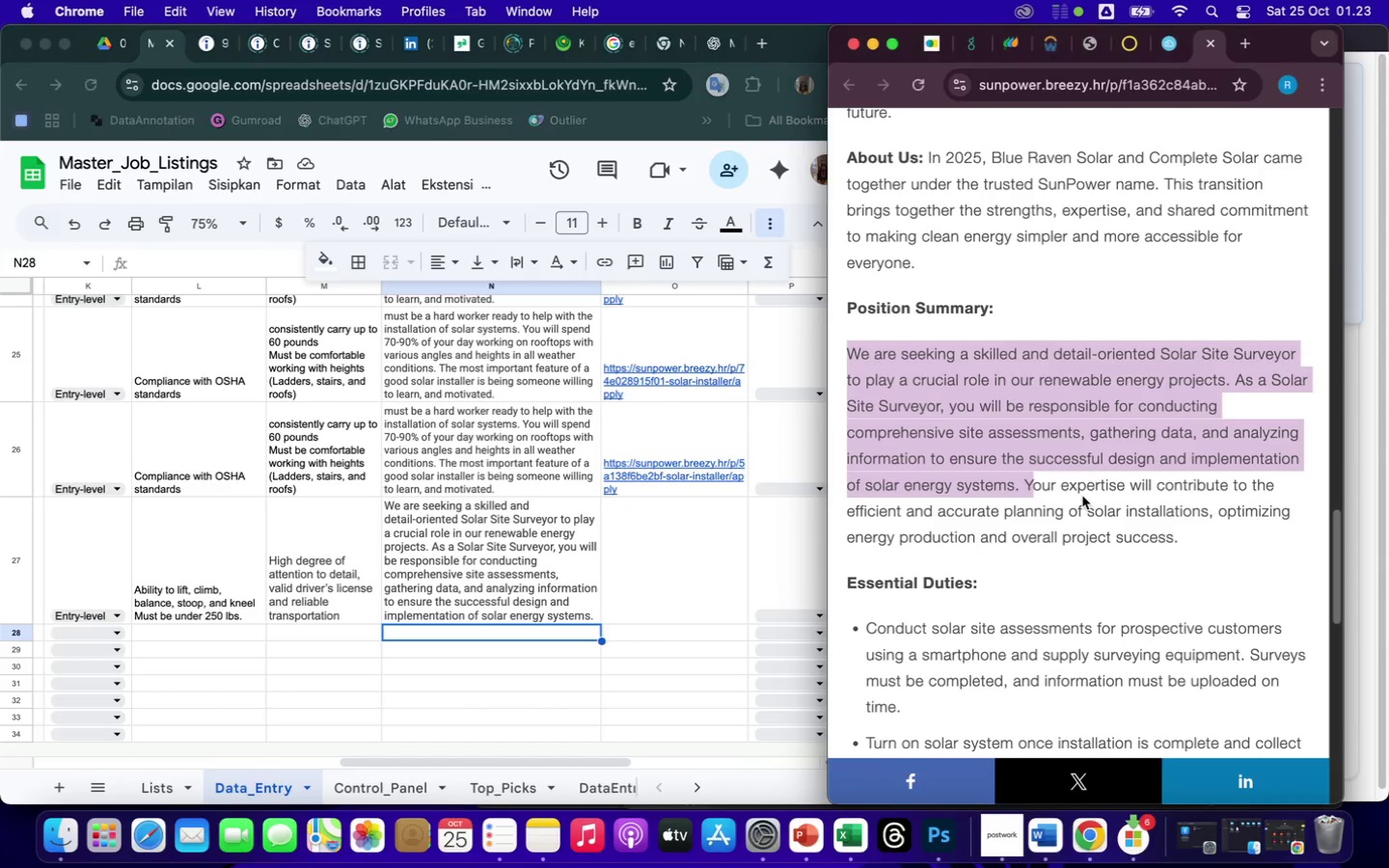 
scroll: coordinate [1082, 496], scroll_direction: up, amount: 389.0
 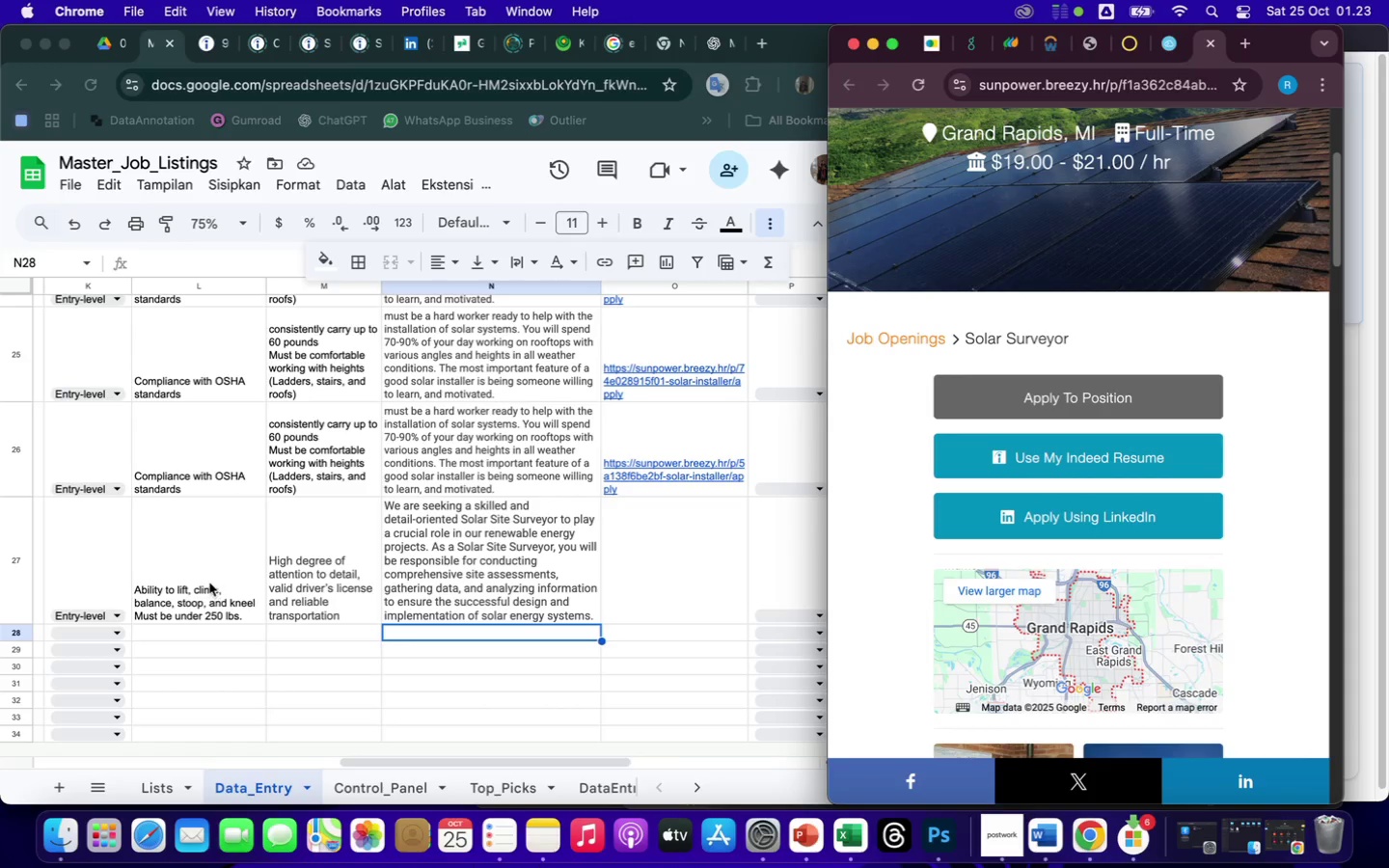 
left_click([200, 551])
 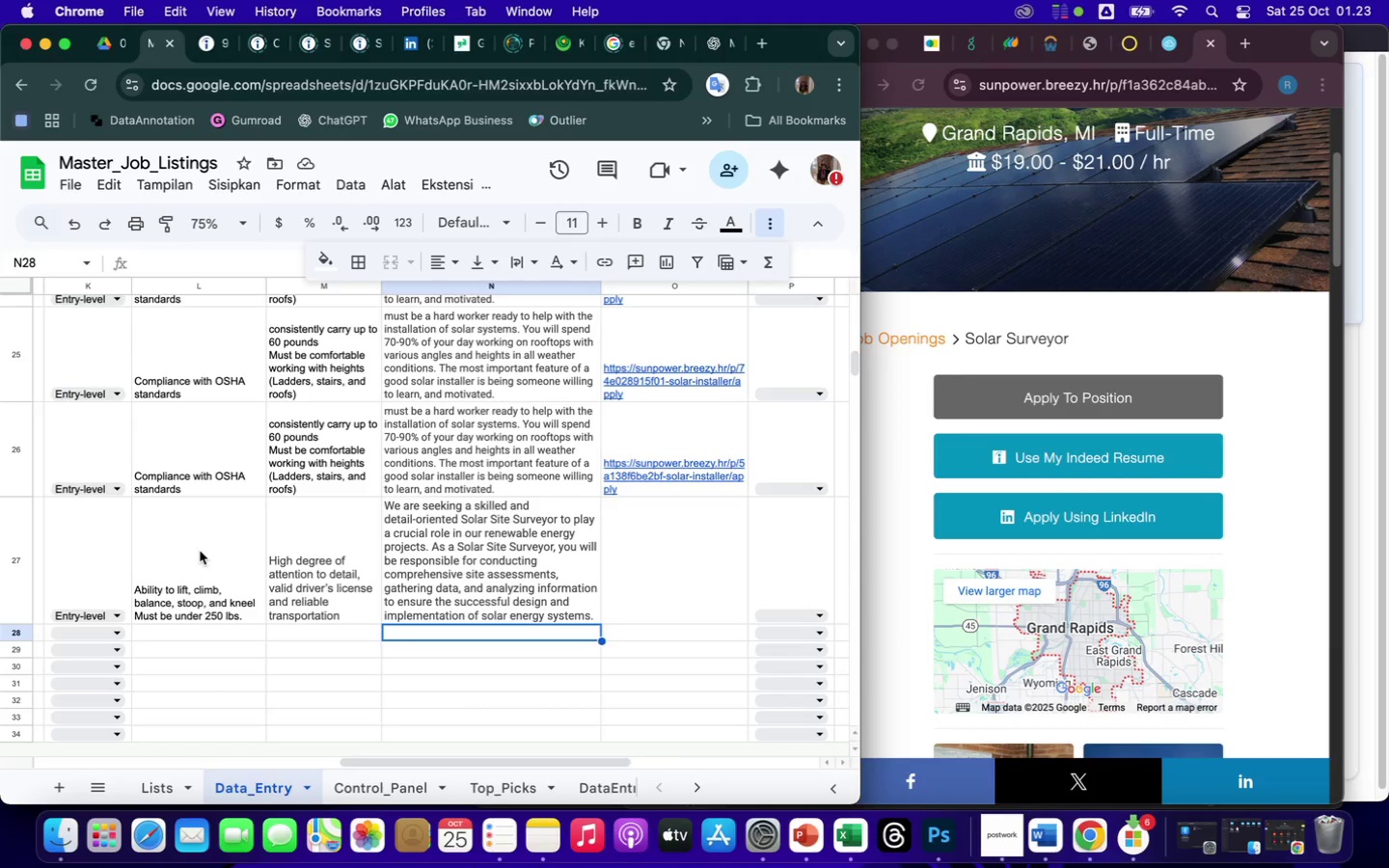 
left_click([200, 551])
 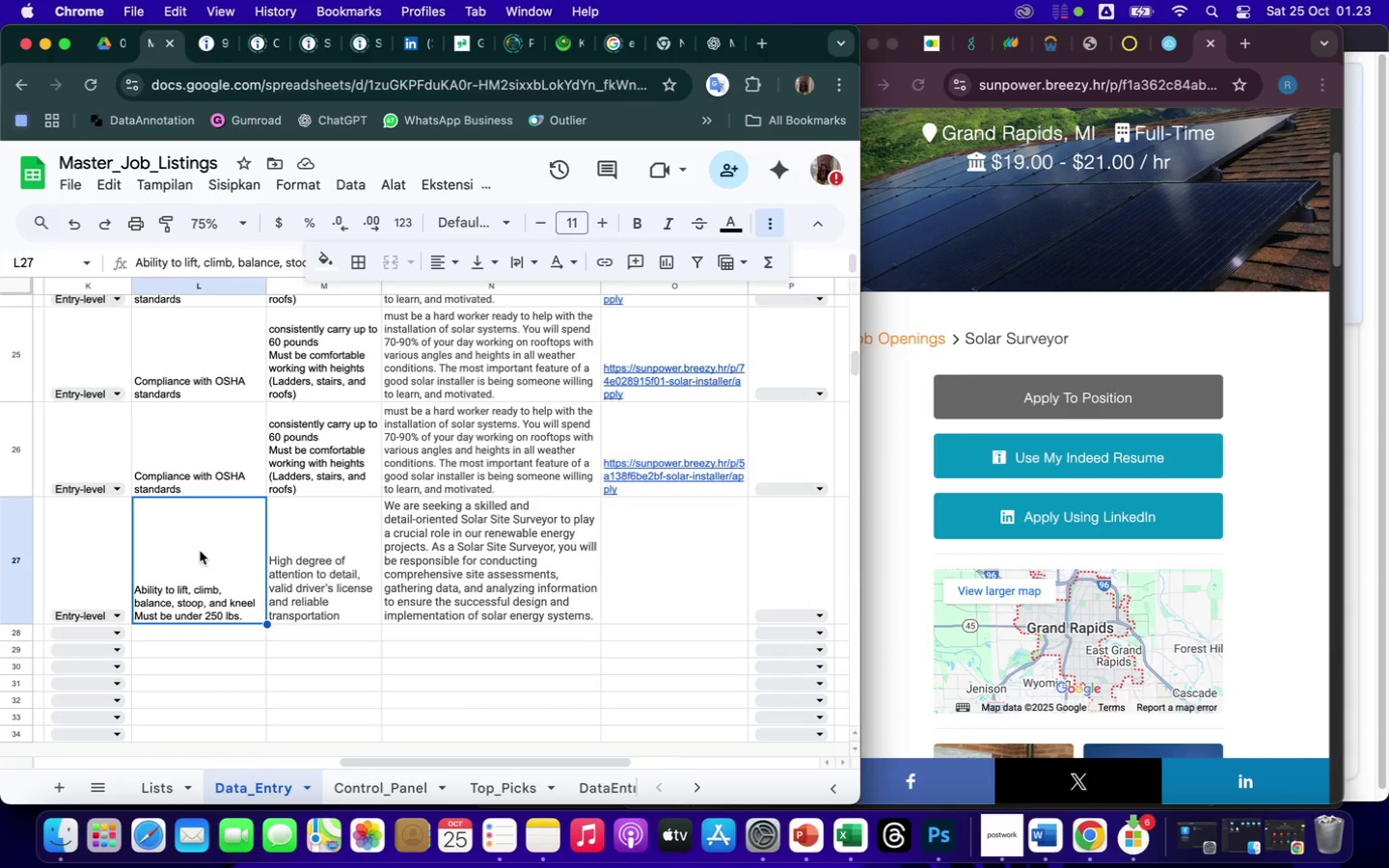 
key(ArrowLeft)
 